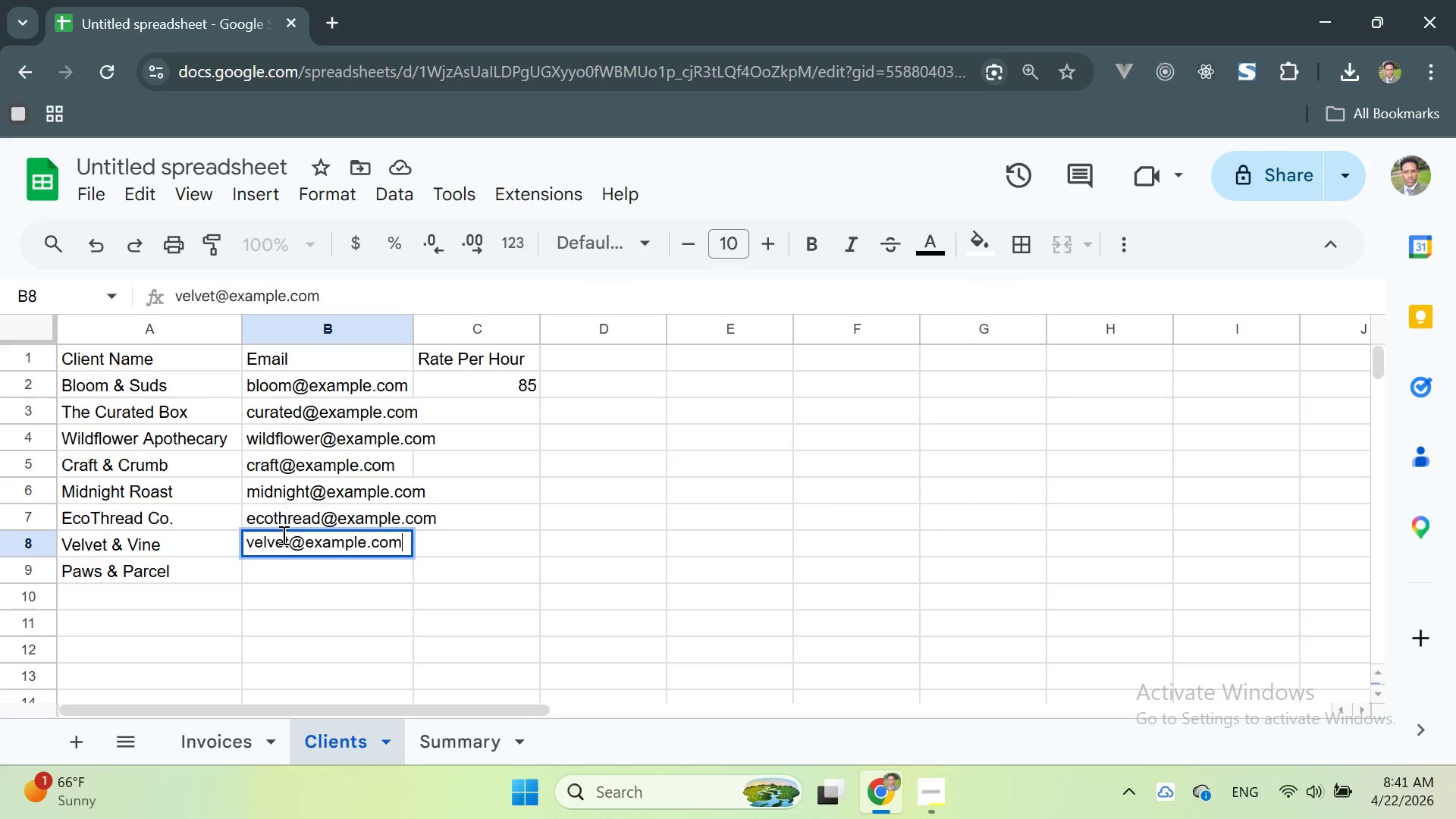 
key(Enter)
 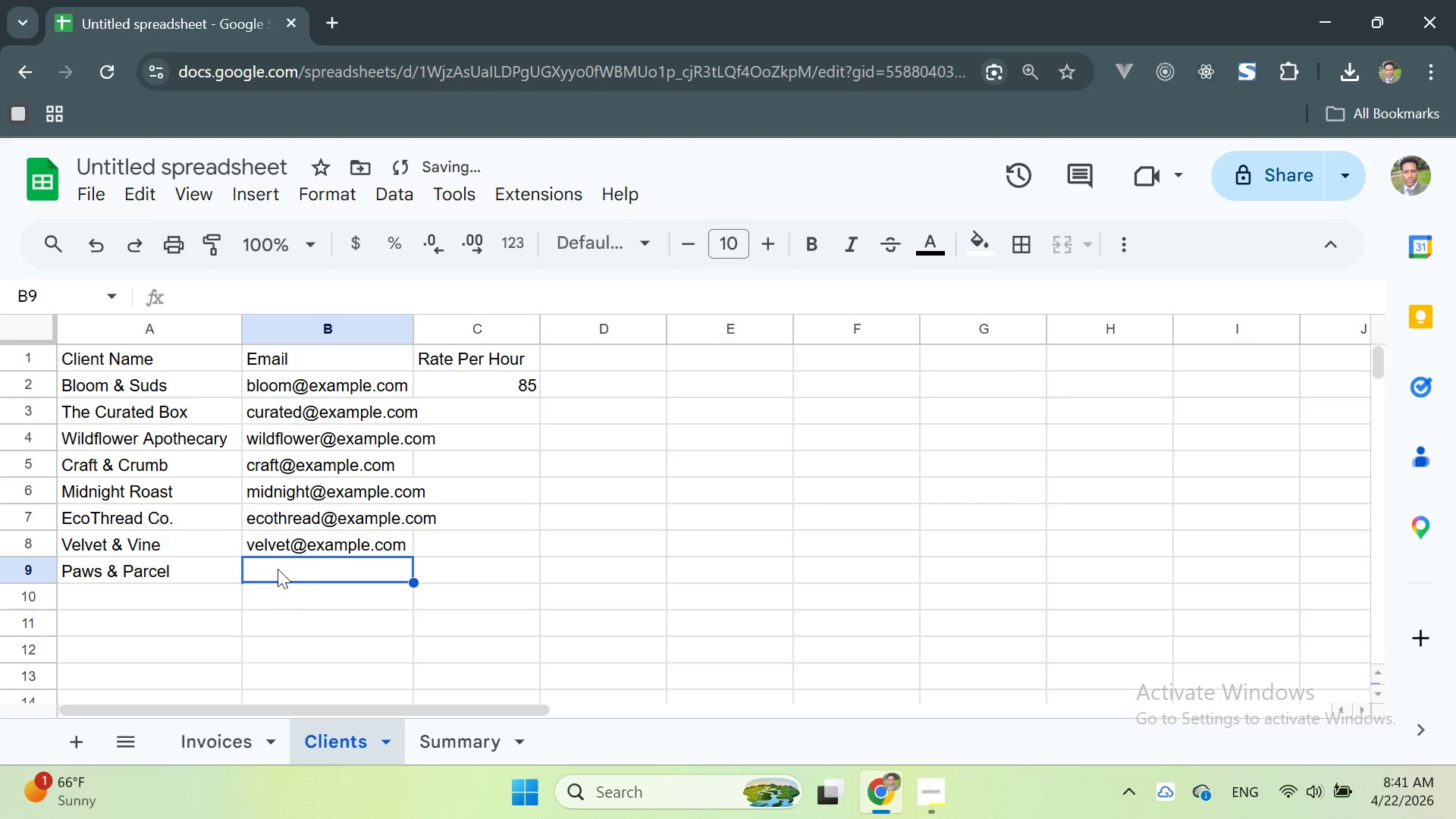 
double_click([274, 565])
 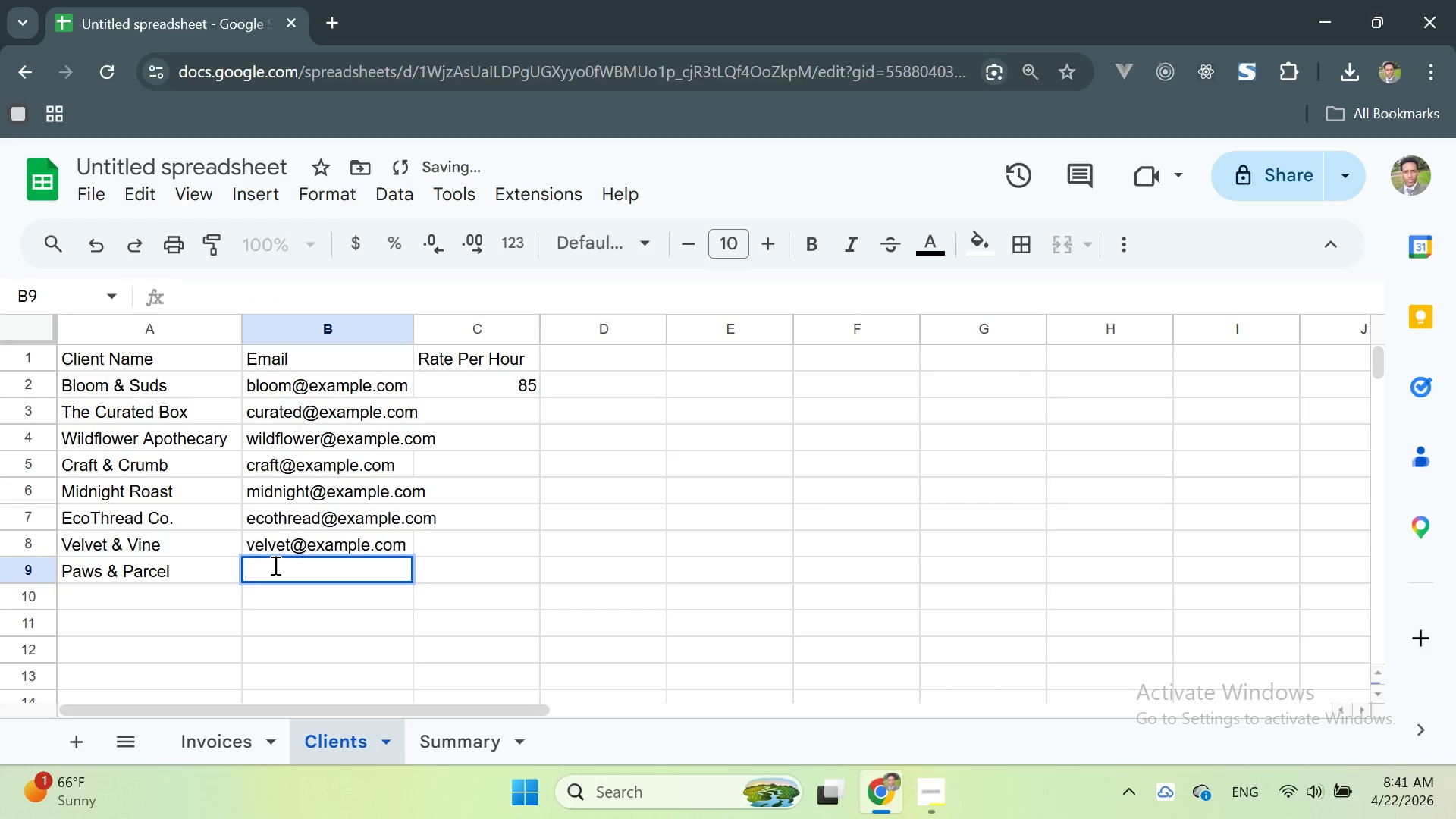 
triple_click([274, 565])
 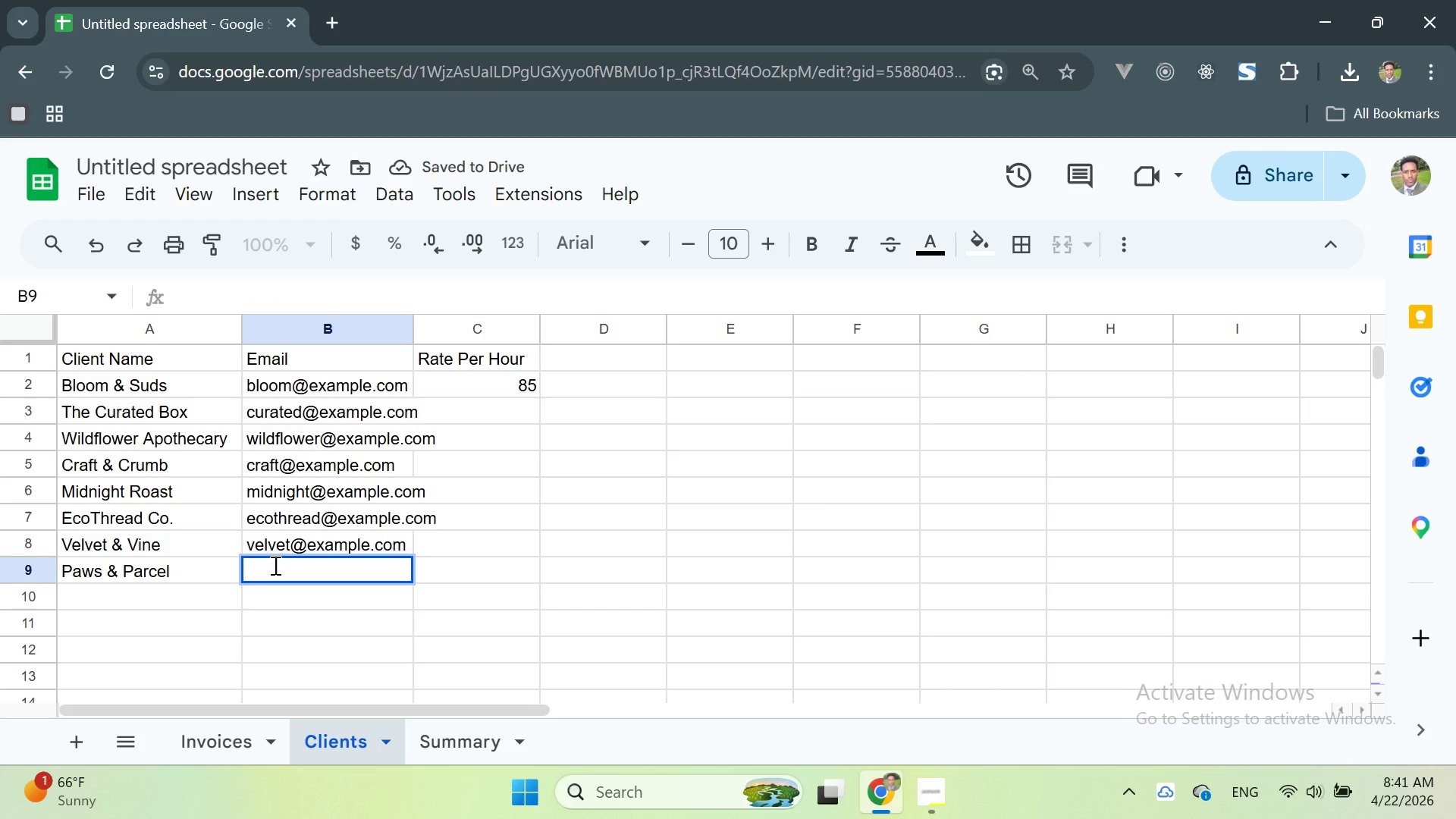 
type(paws)
 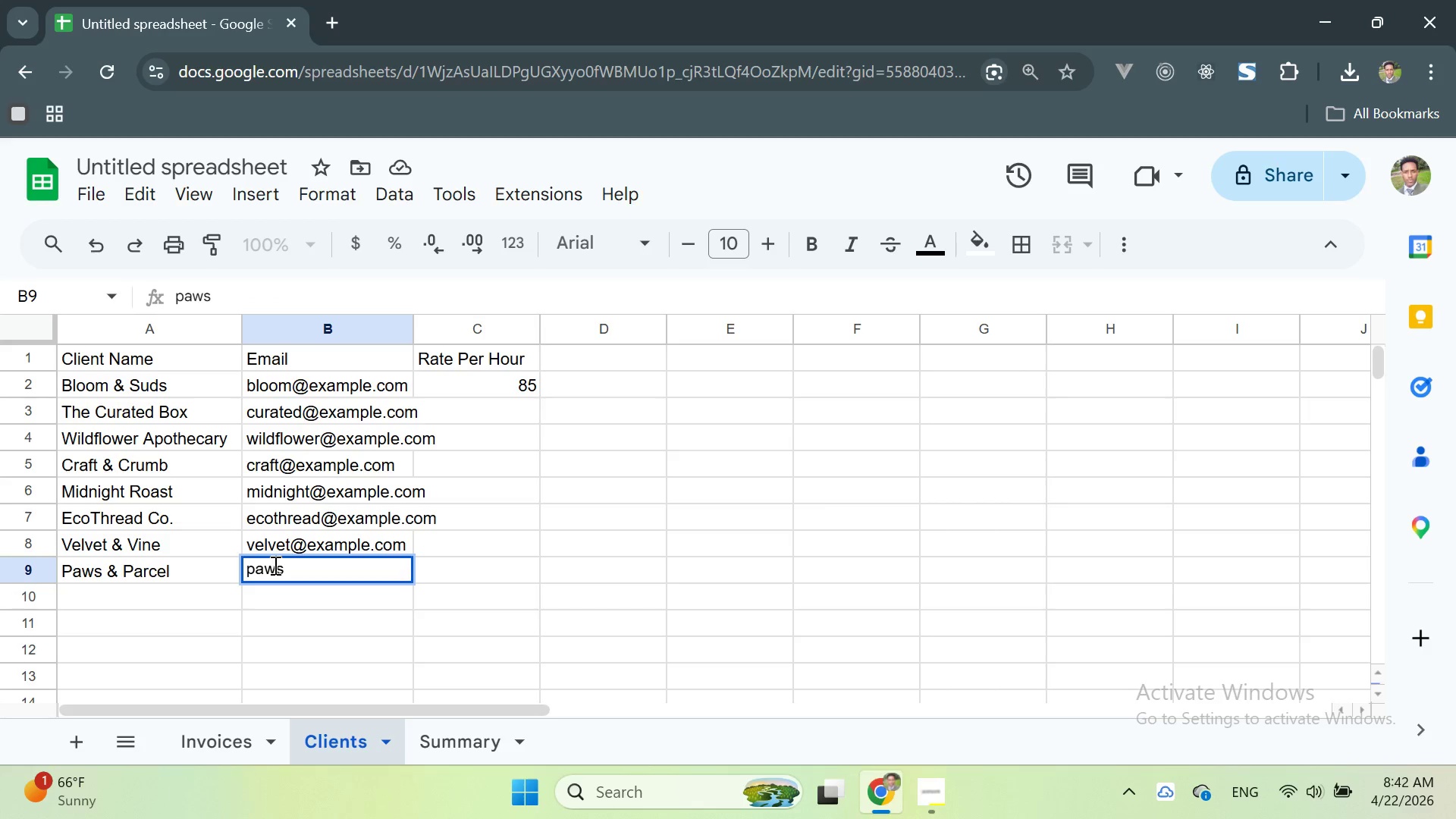 
key(Control+V)
 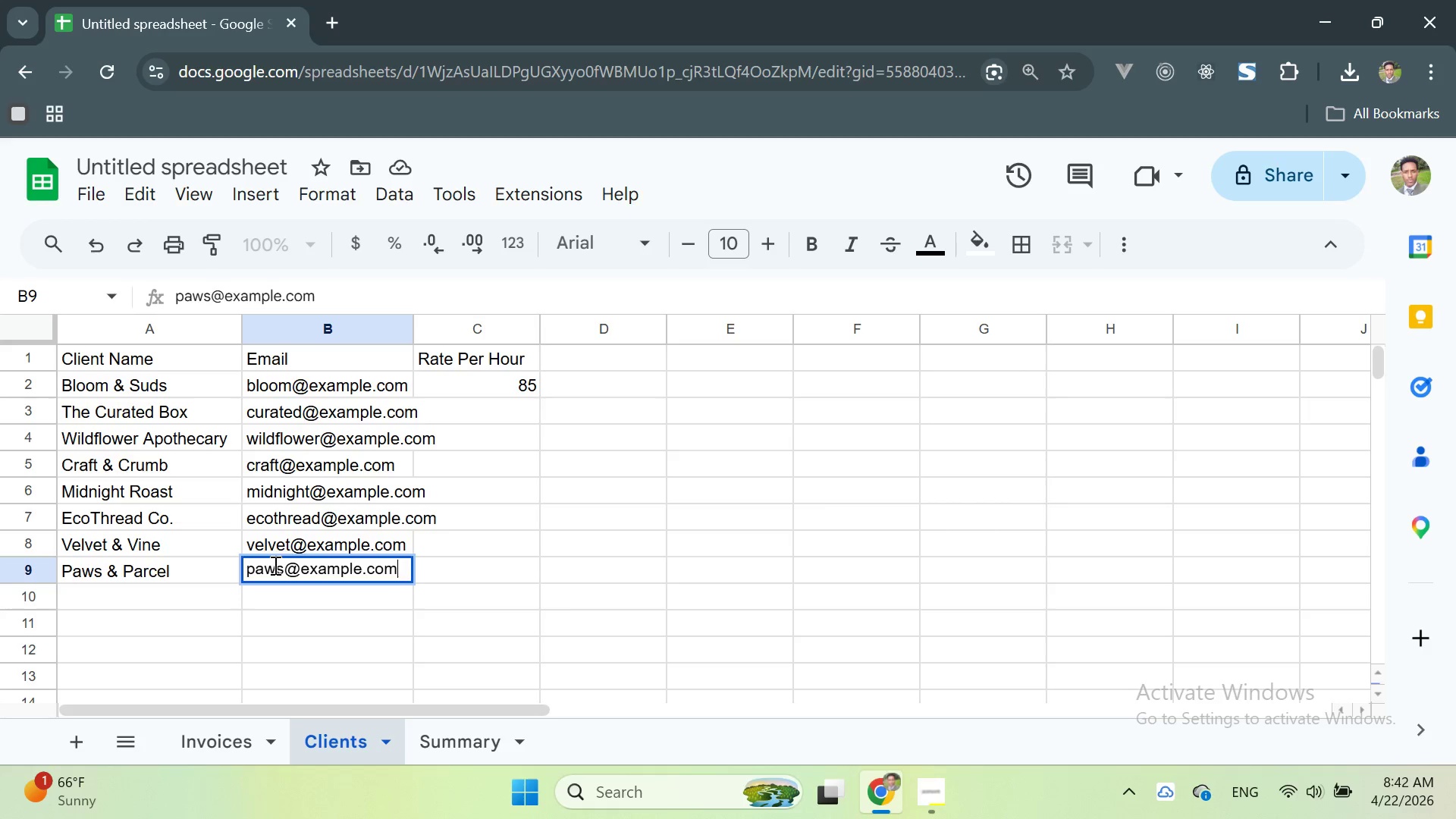 
key(Enter)
 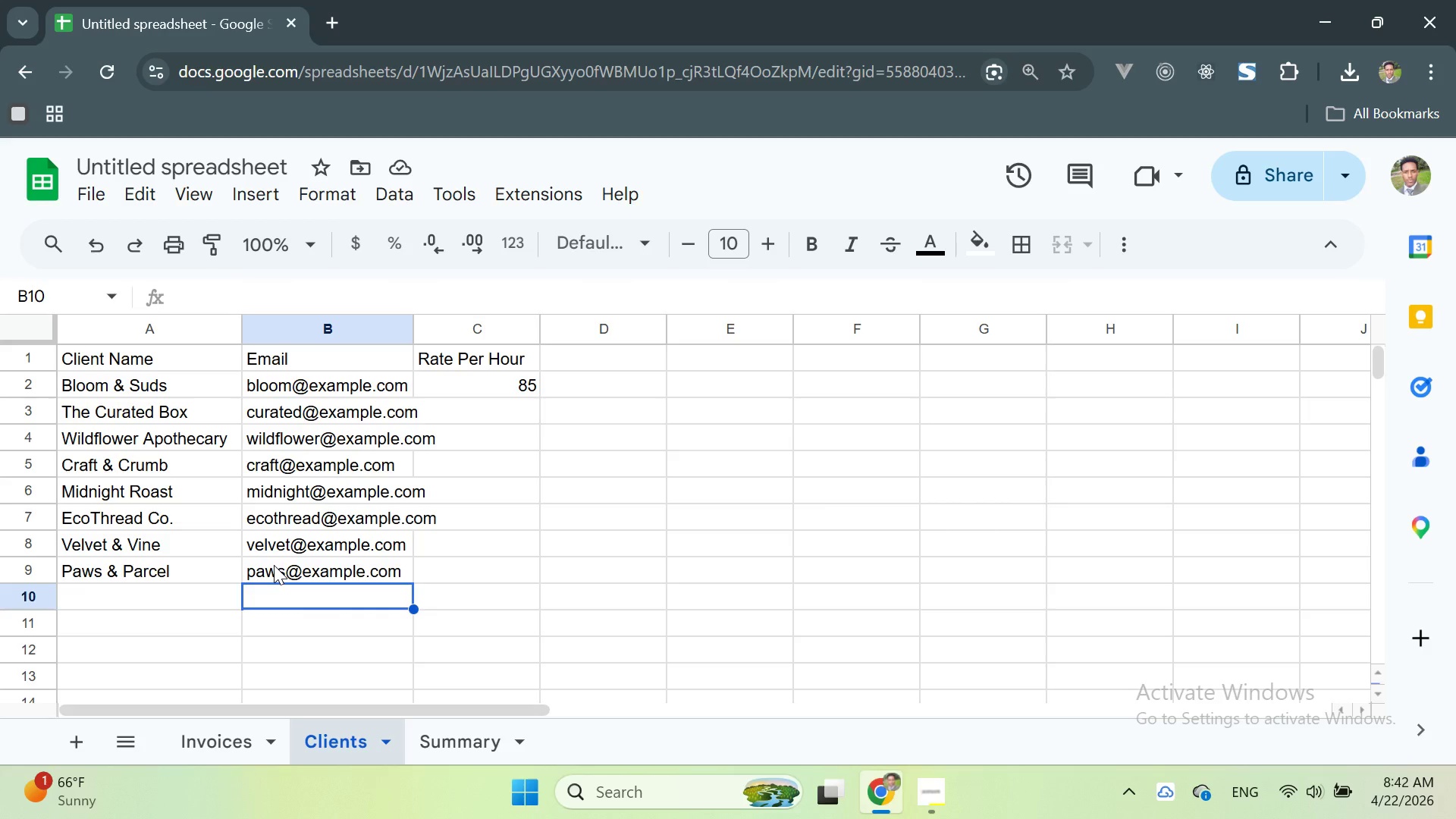 
wait(11.86)
 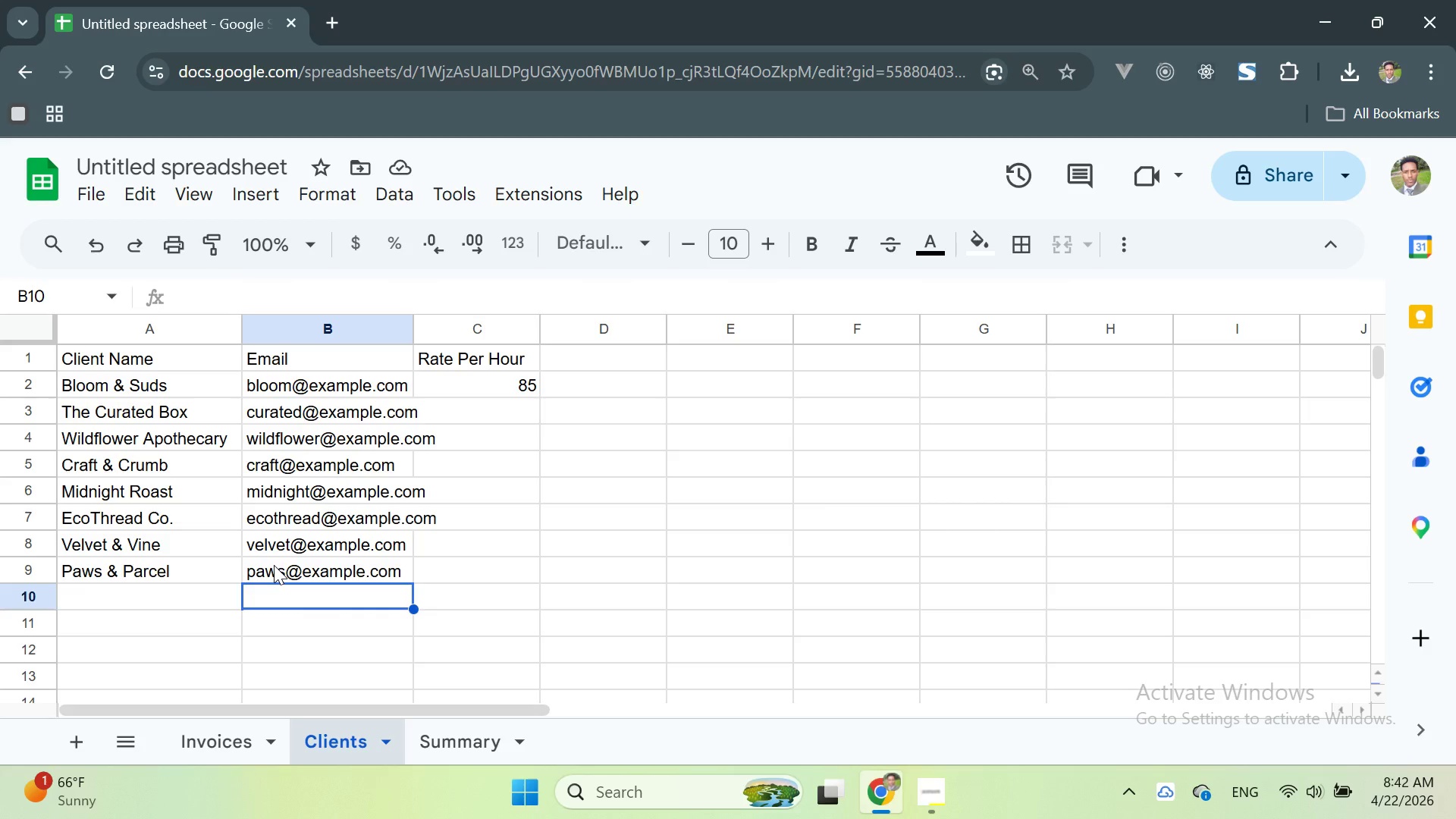 
double_click([492, 406])
 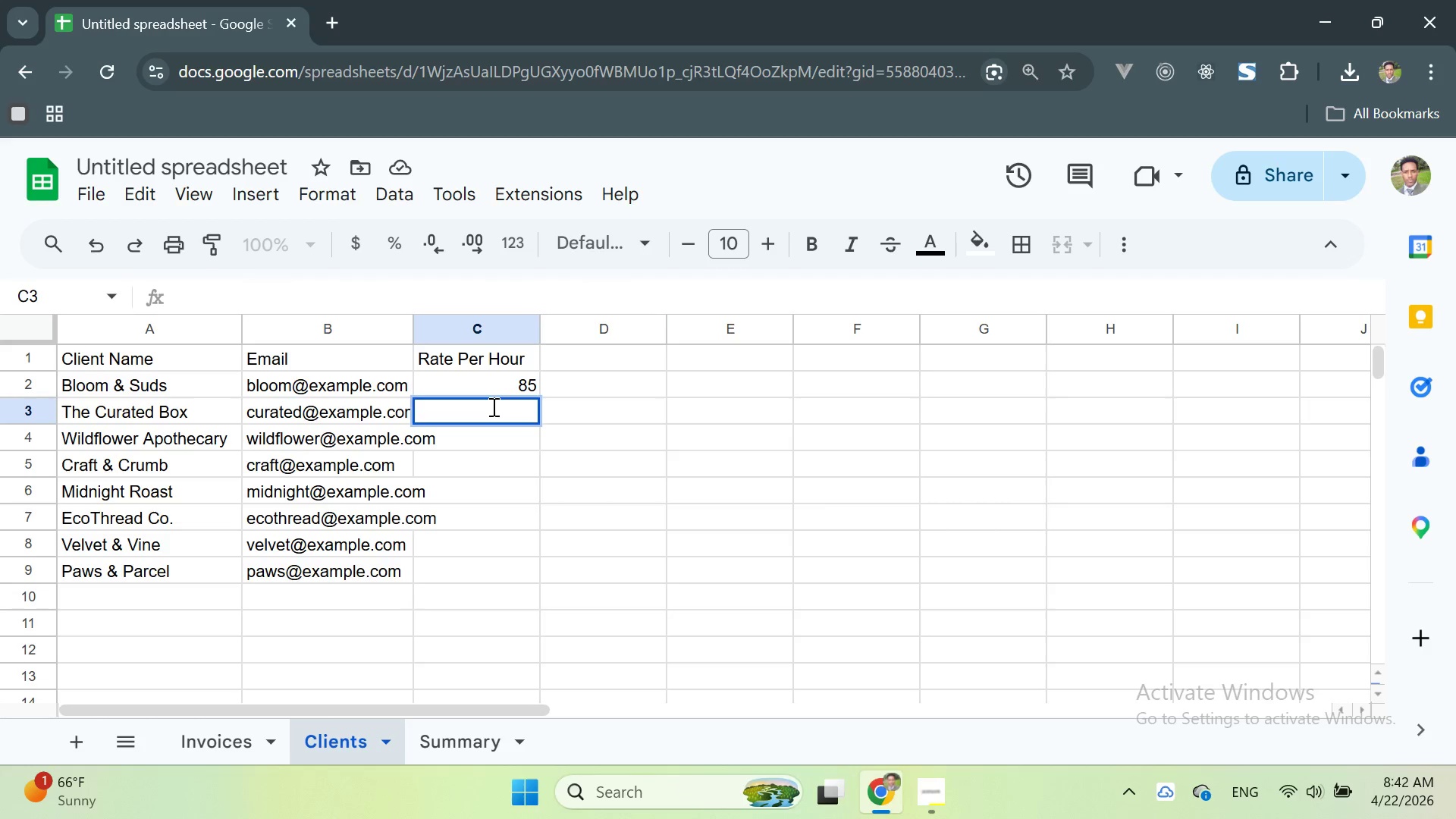 
type(120)
 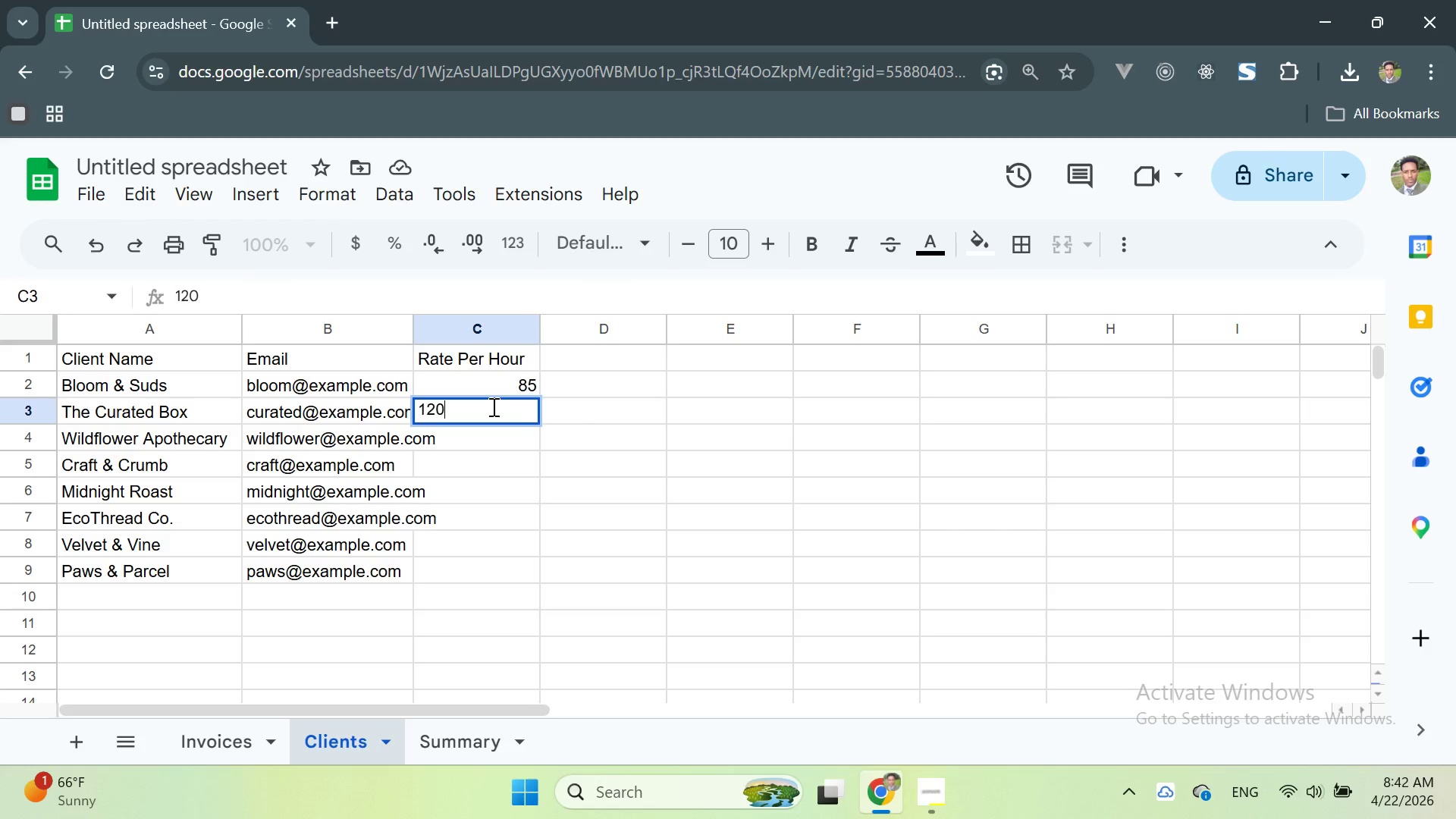 
key(Enter)
 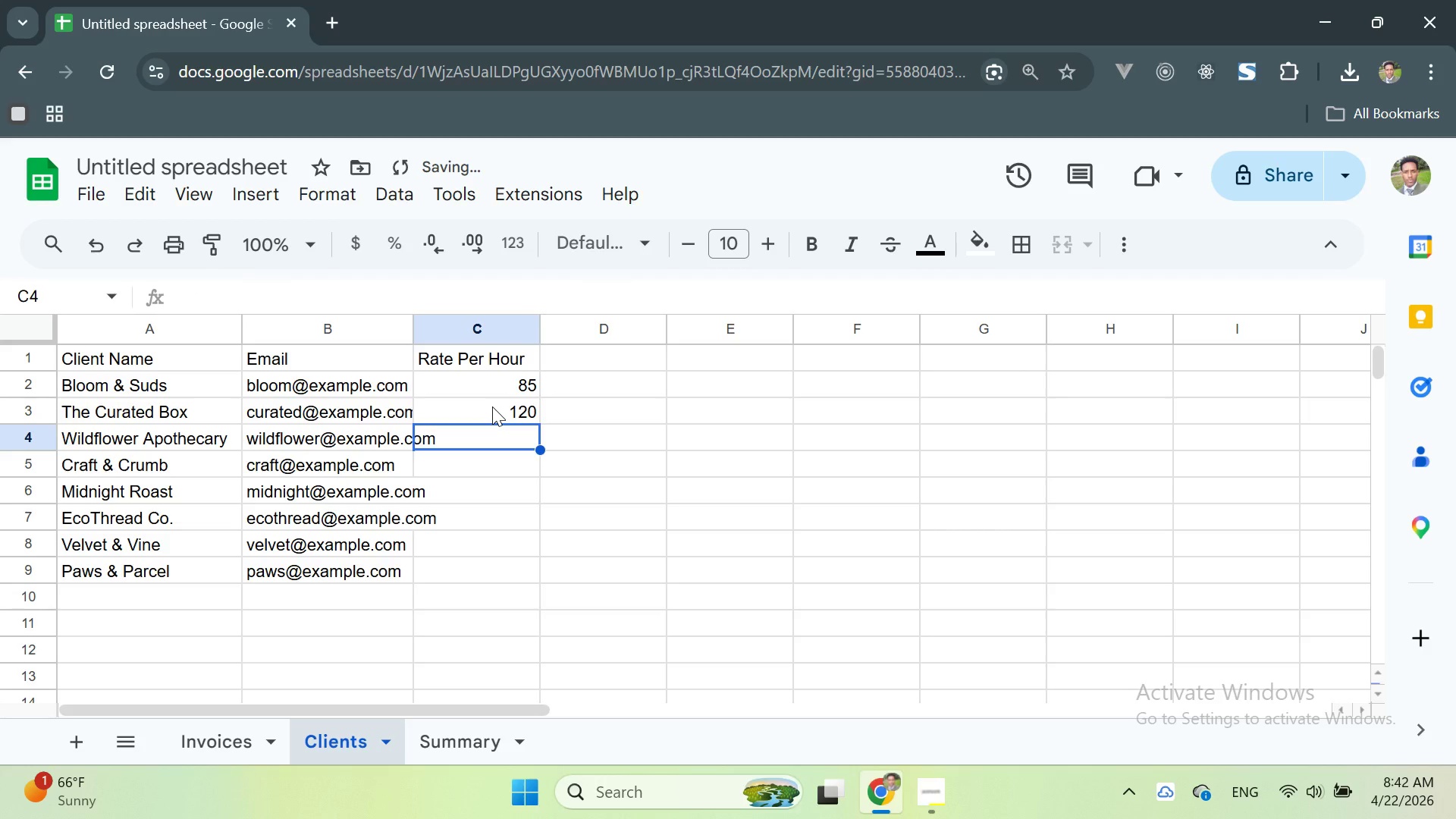 
type(95)
 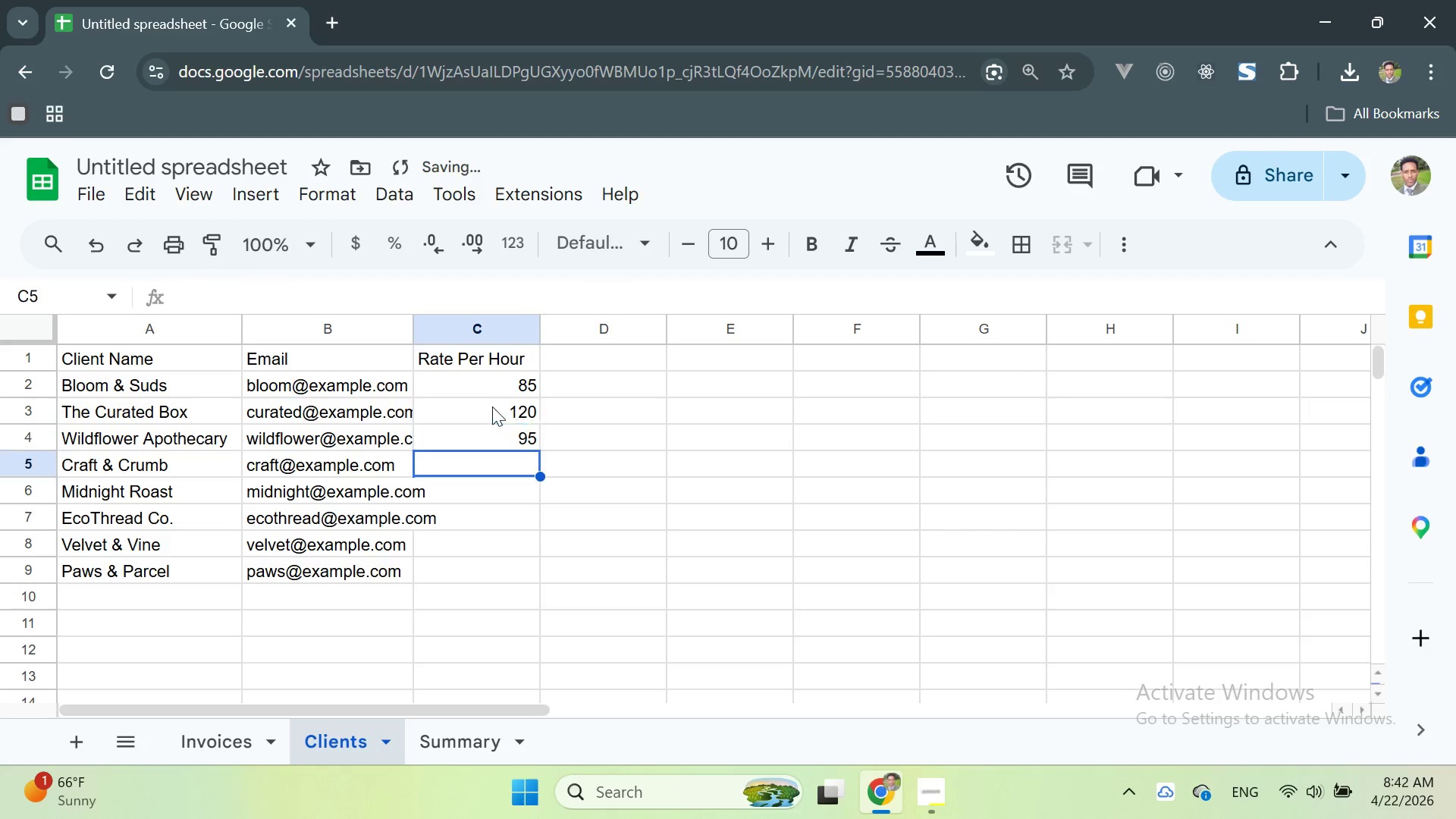 
key(Enter)
 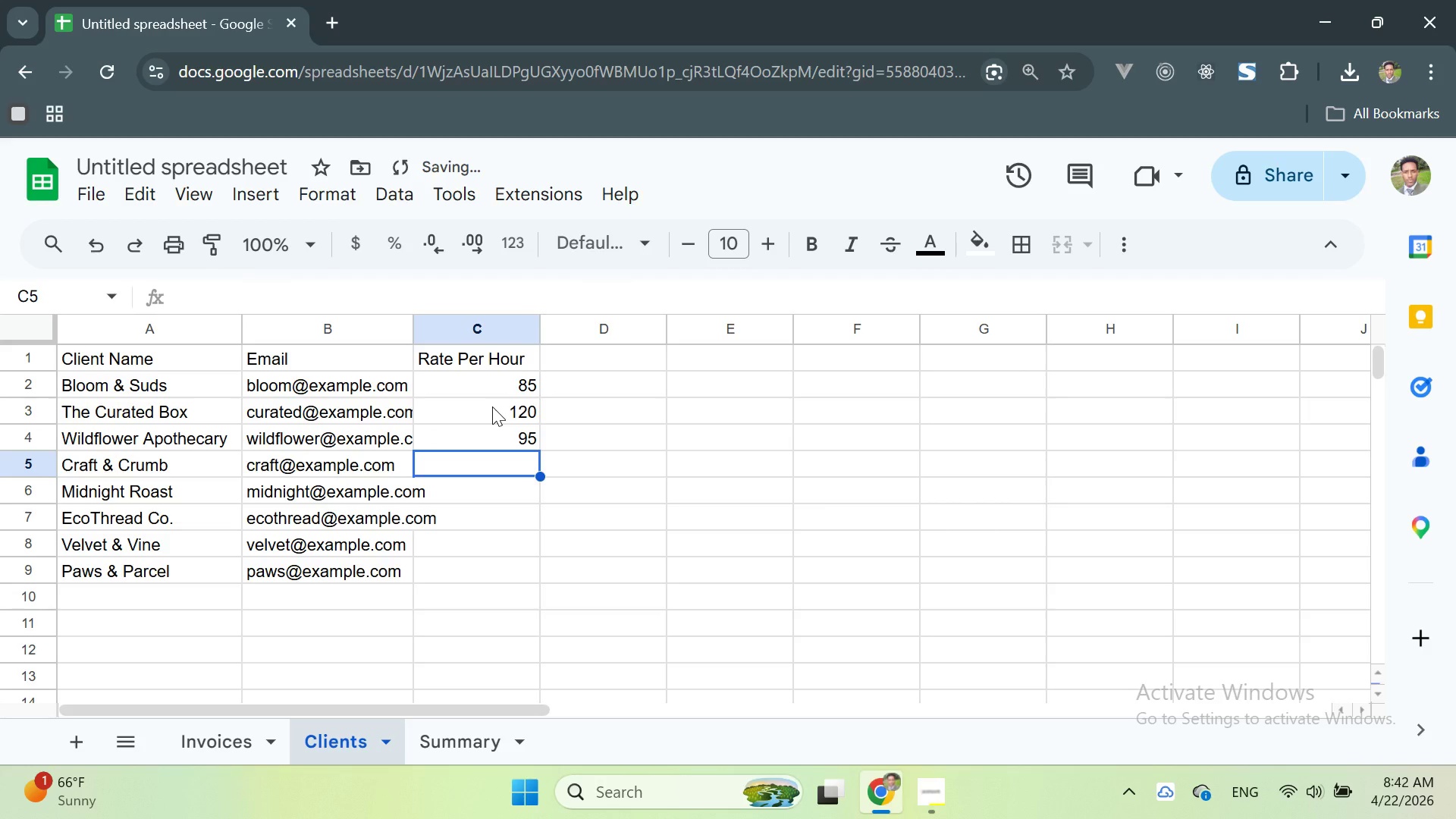 
type(120)
 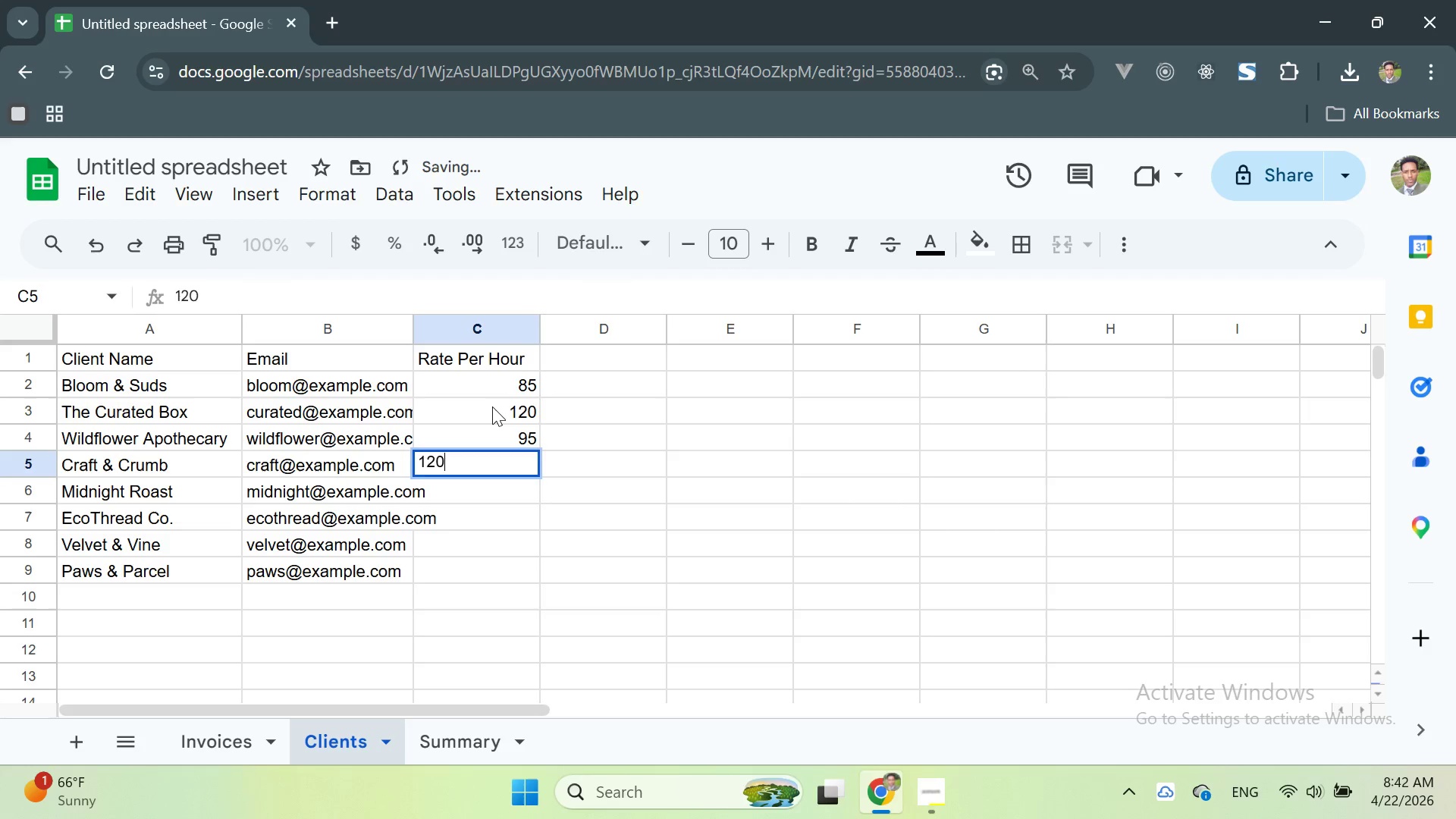 
key(Enter)
 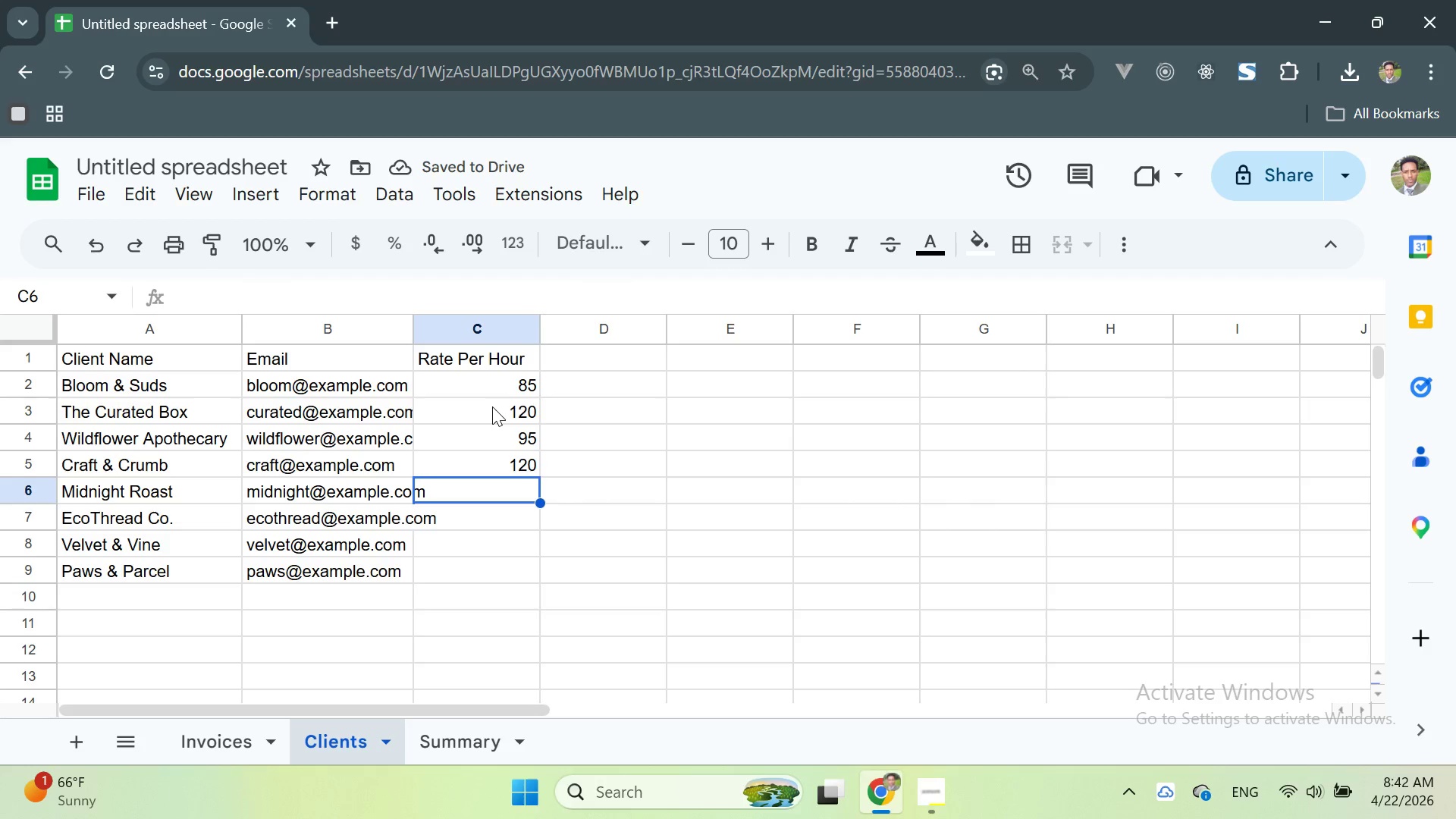 
type(75)
 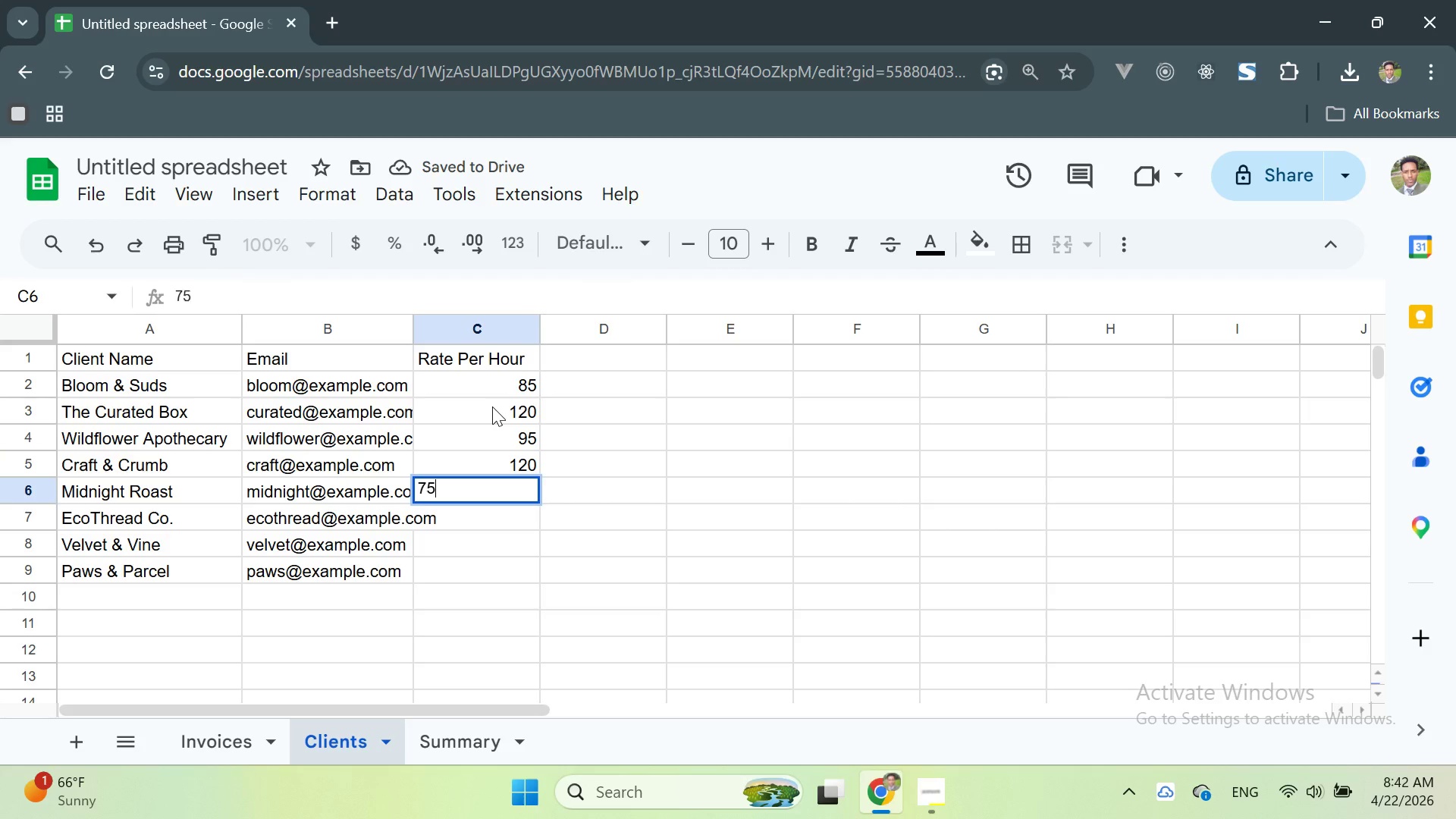 
key(Enter)
 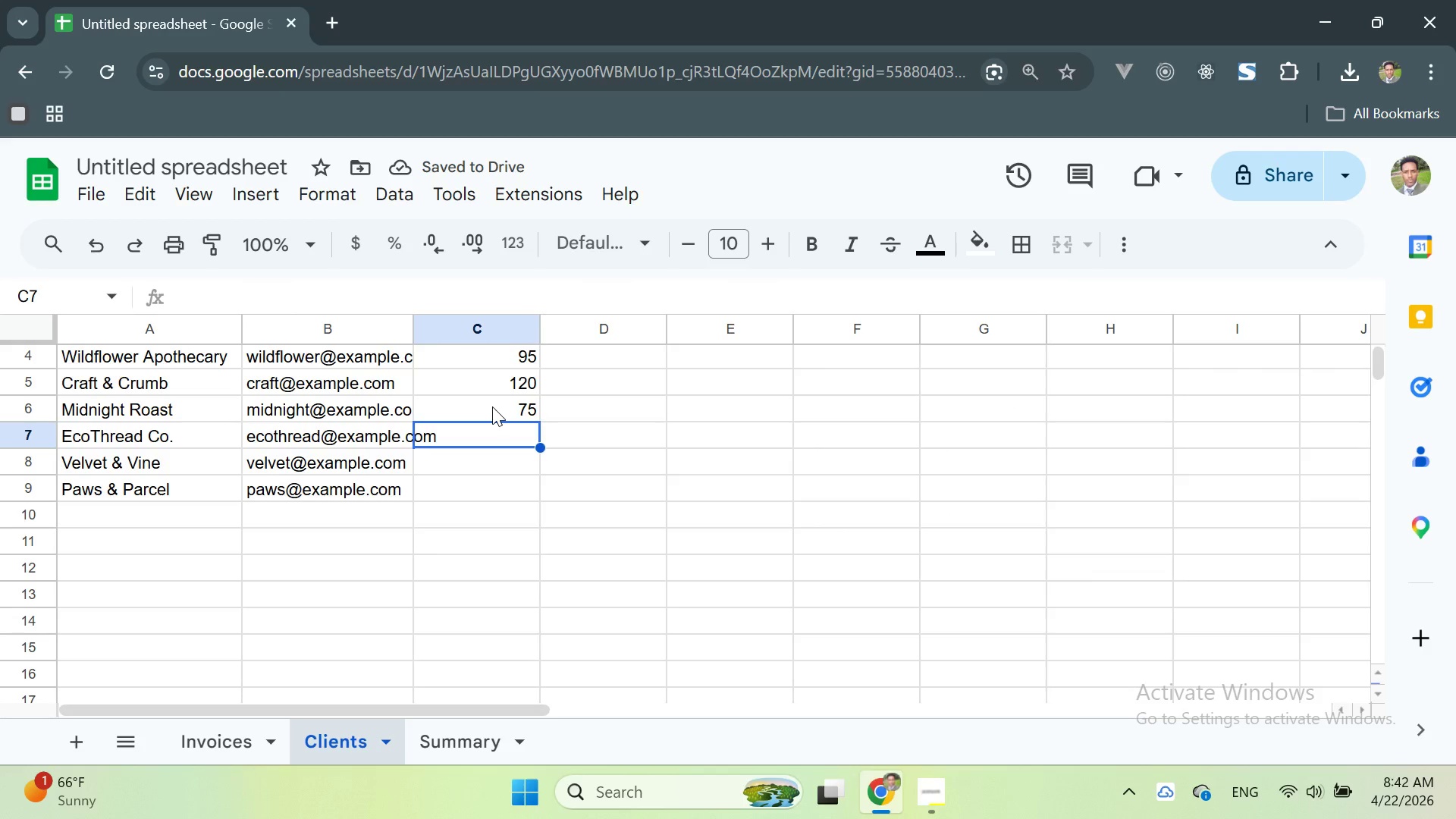 
type(105)
 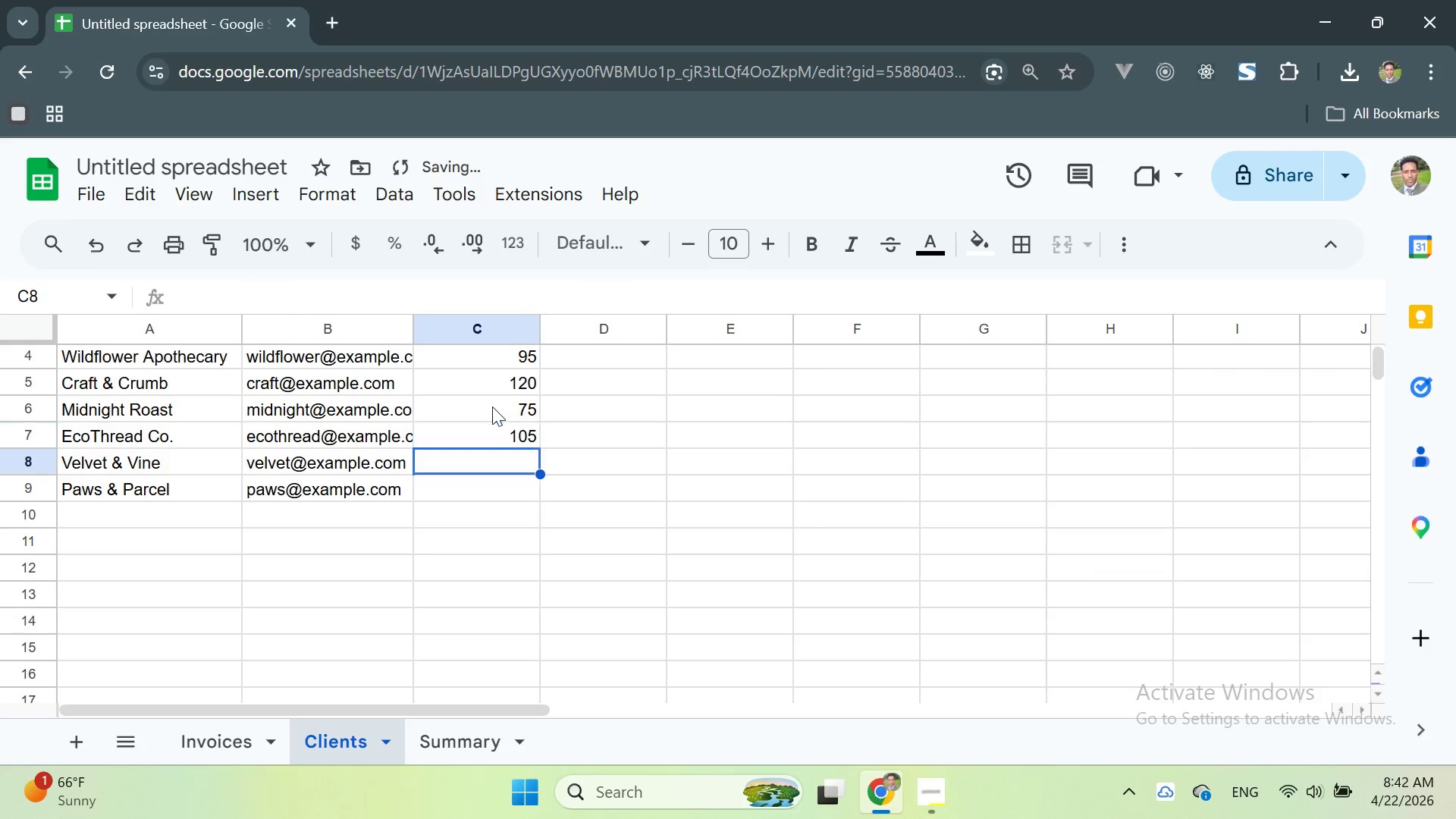 
key(Enter)
 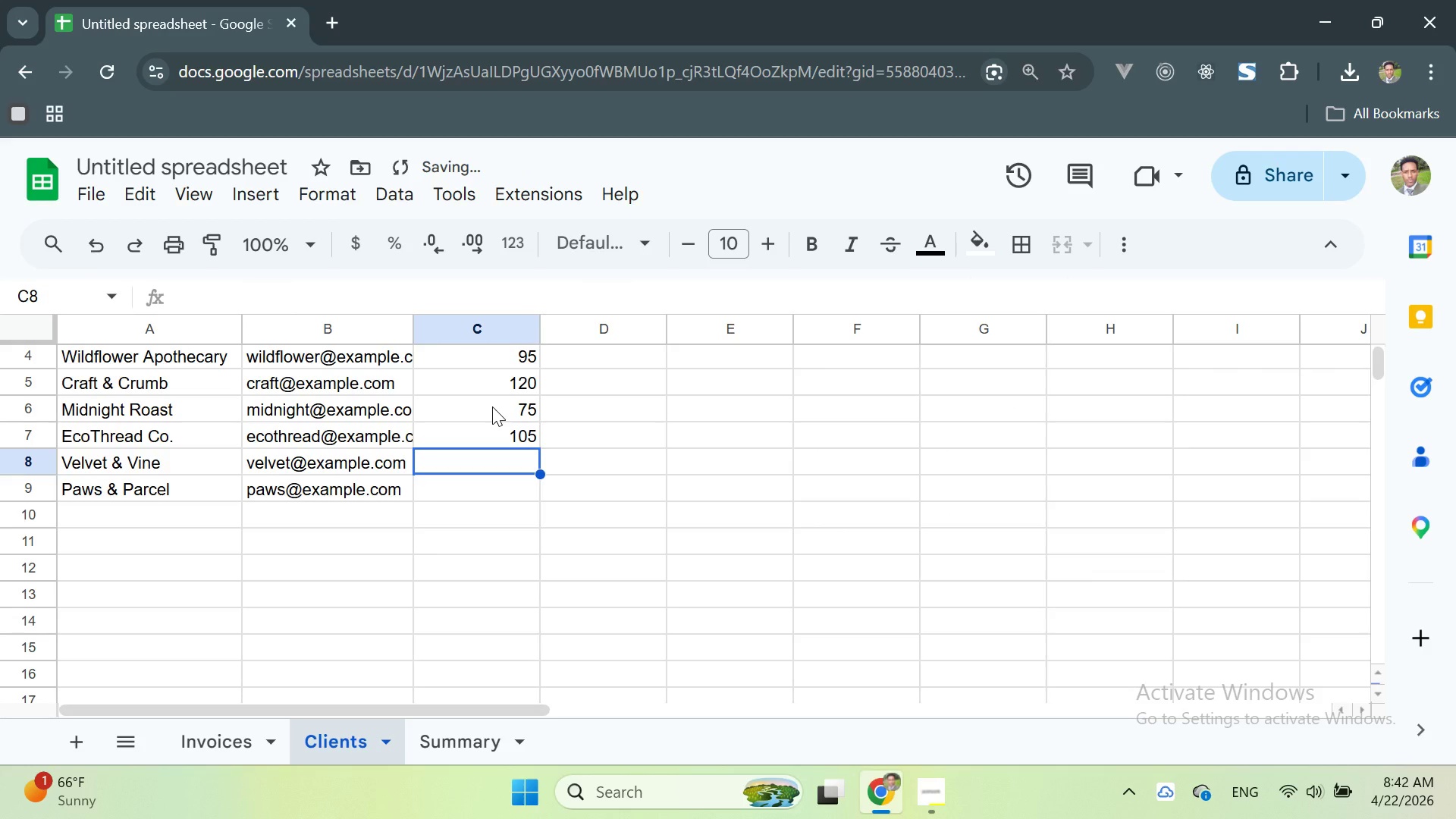 
type(130)
 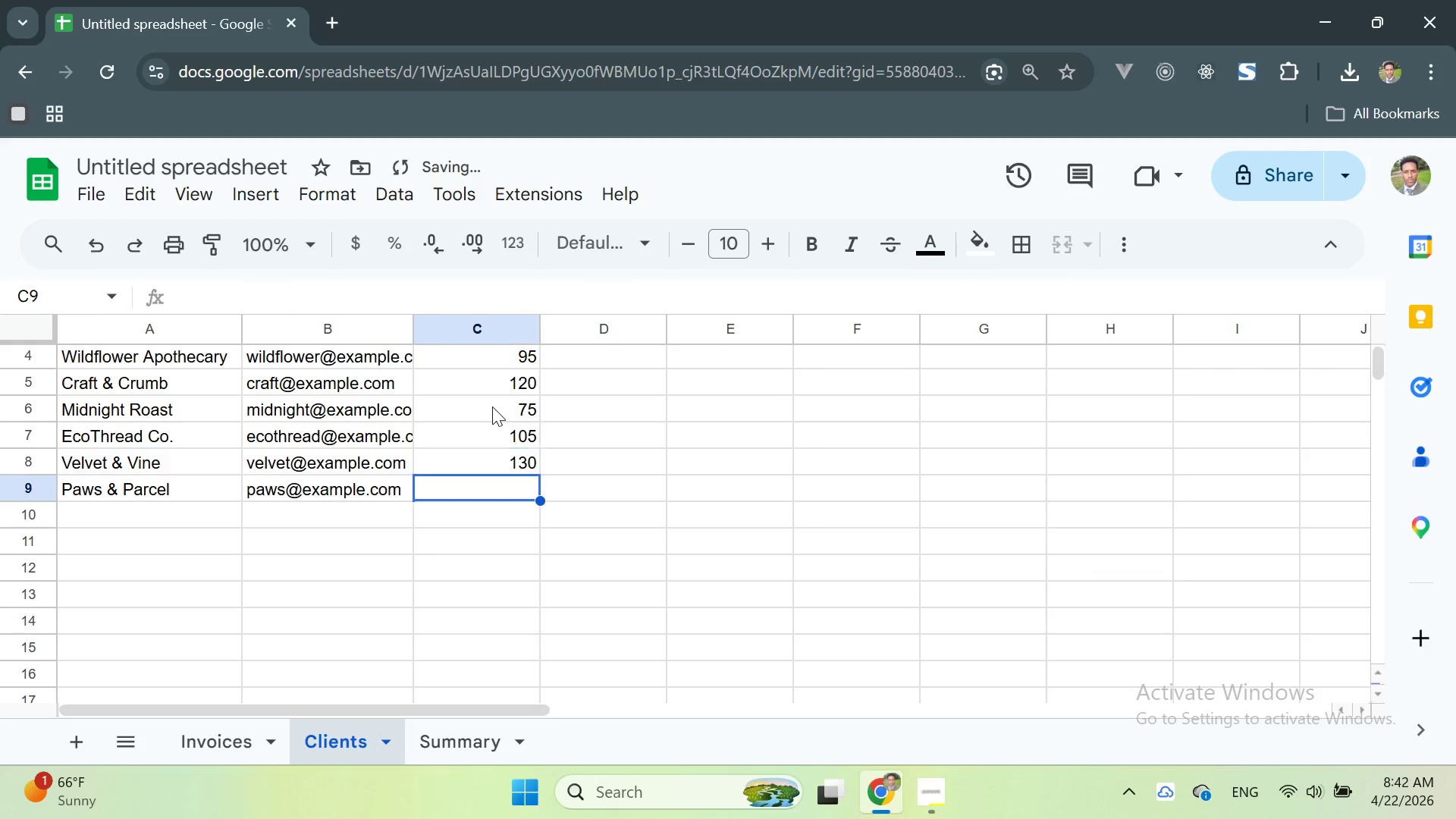 
key(Enter)
 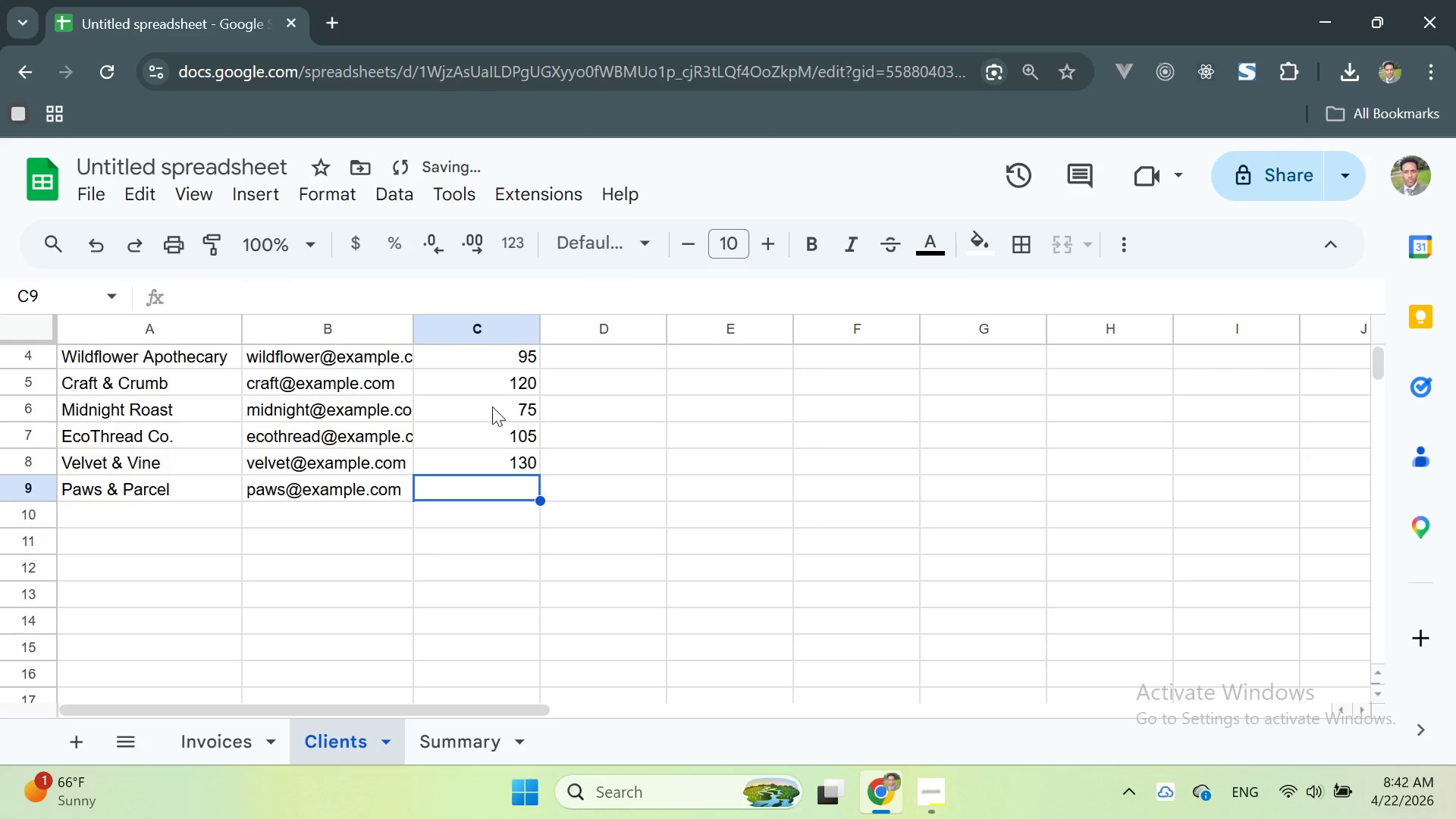 
type(90)
 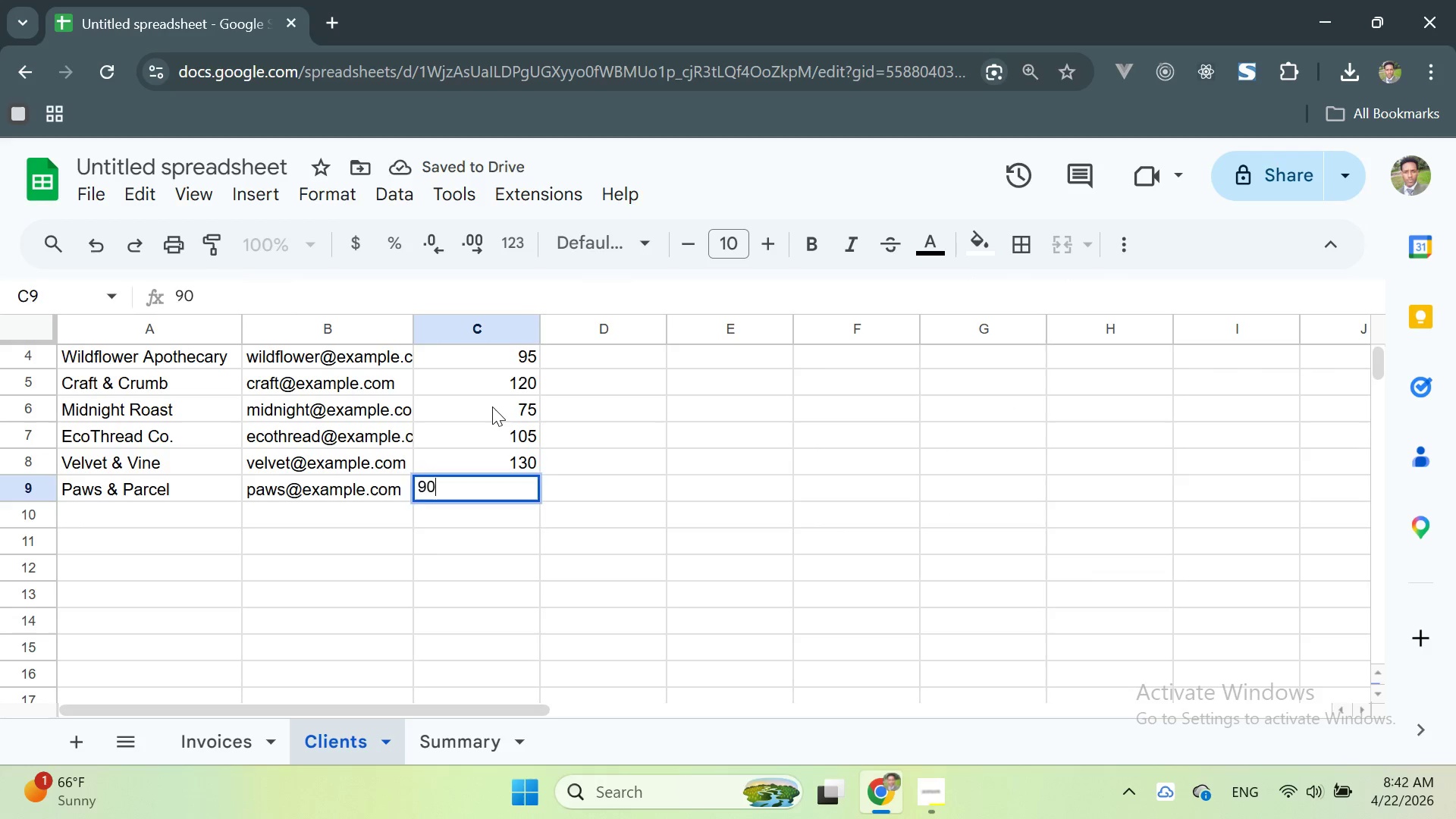 
key(Enter)
 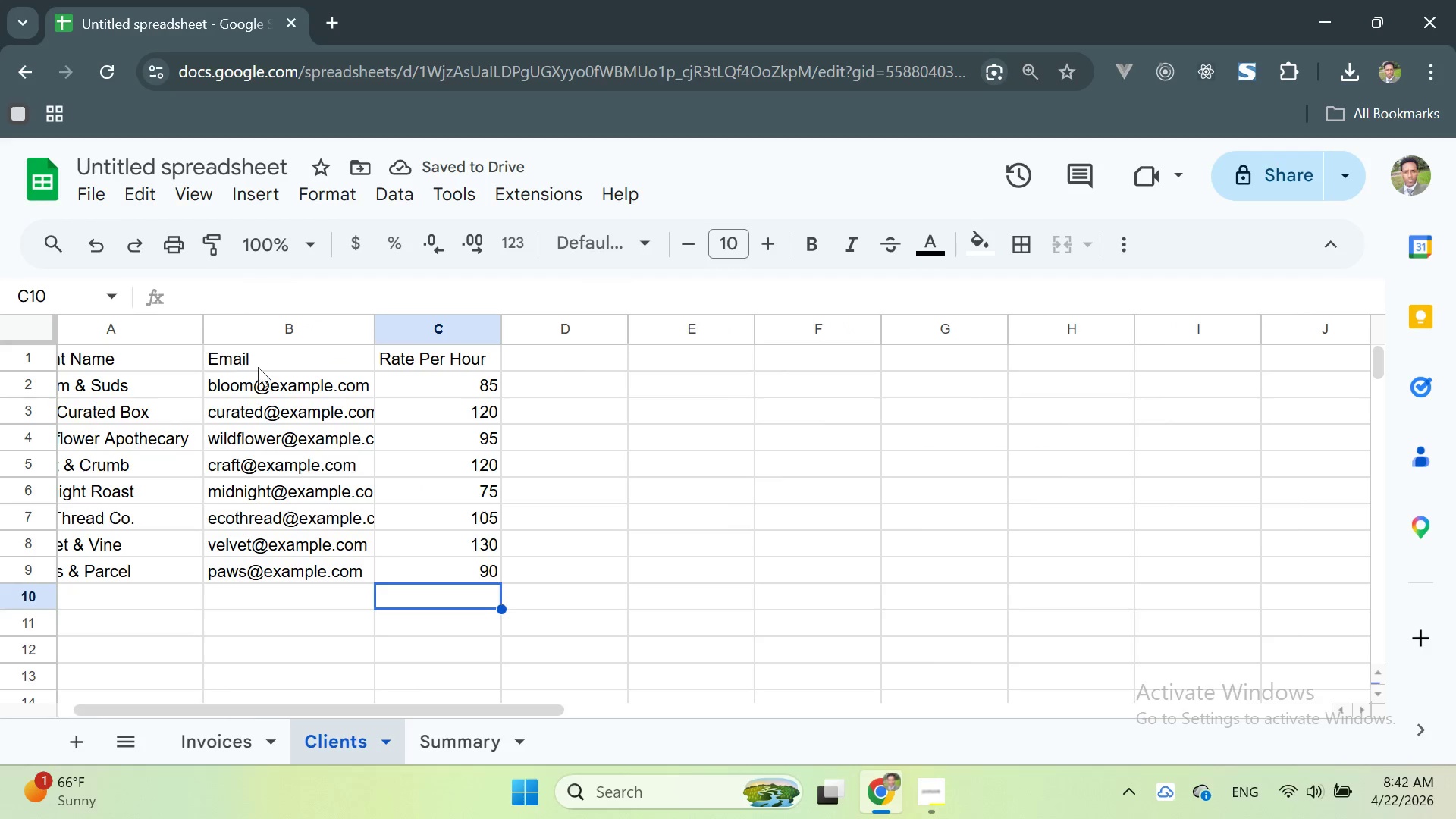 
wait(6.92)
 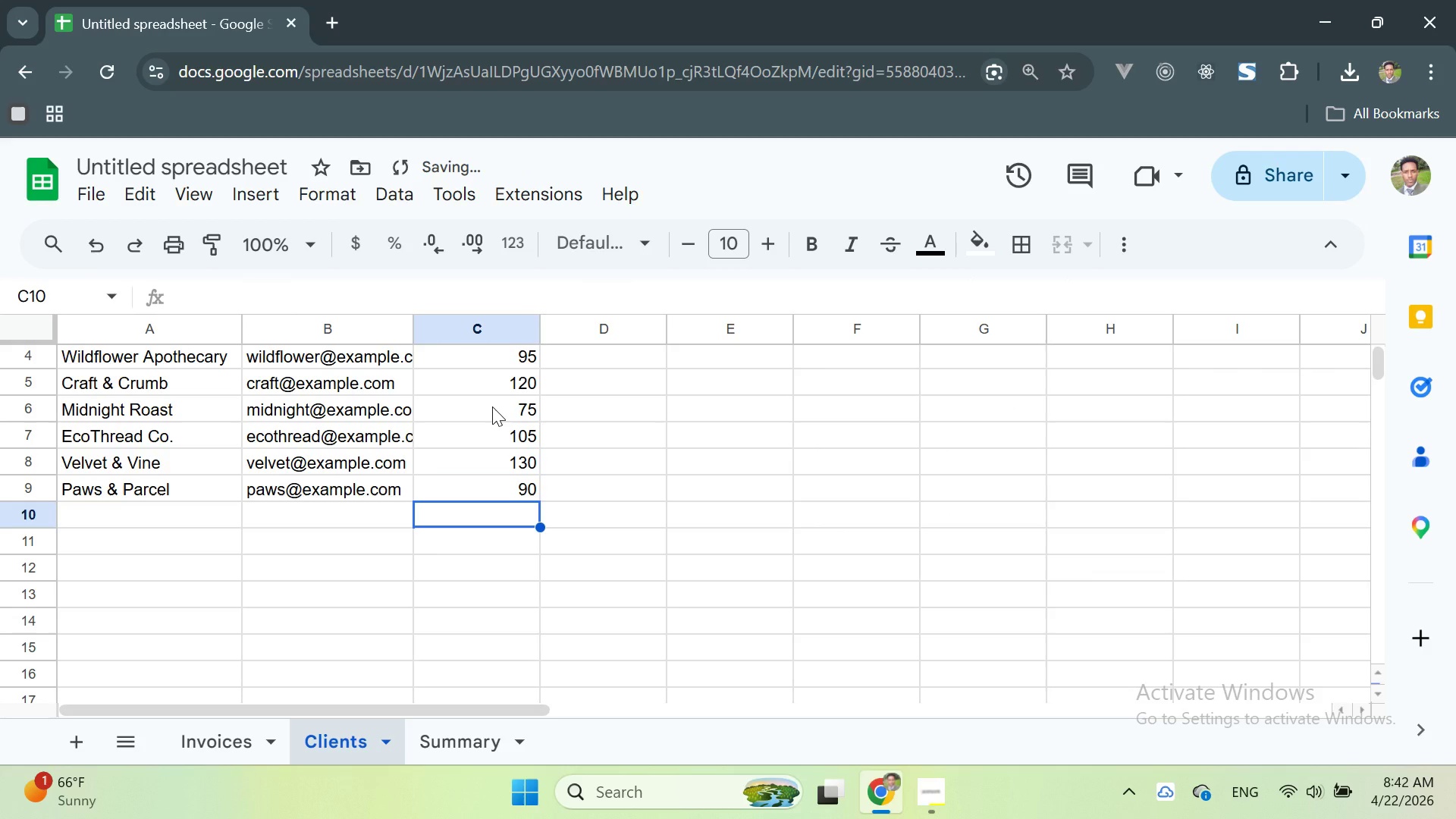 
double_click([26, 353])
 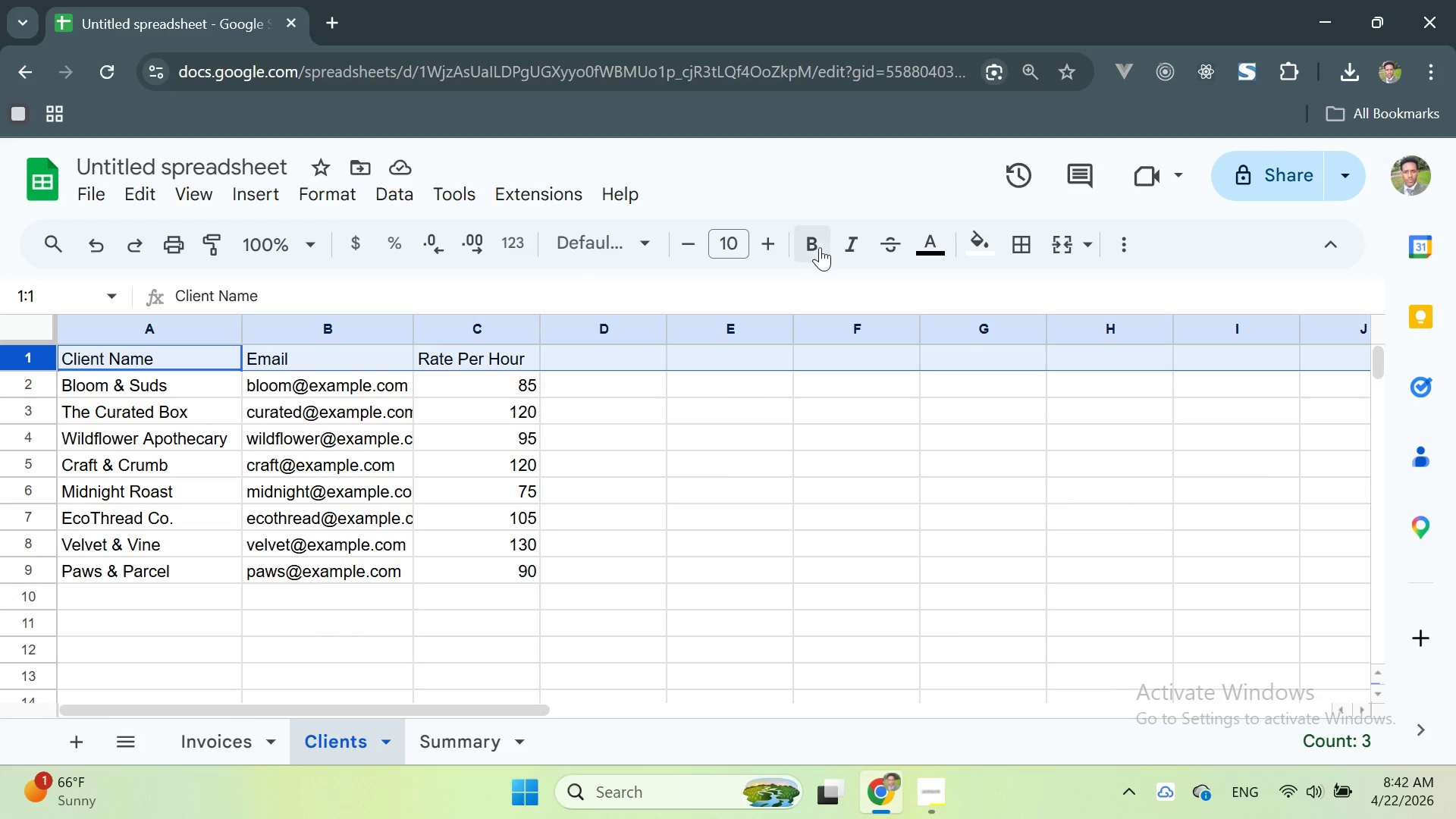 
left_click([813, 238])
 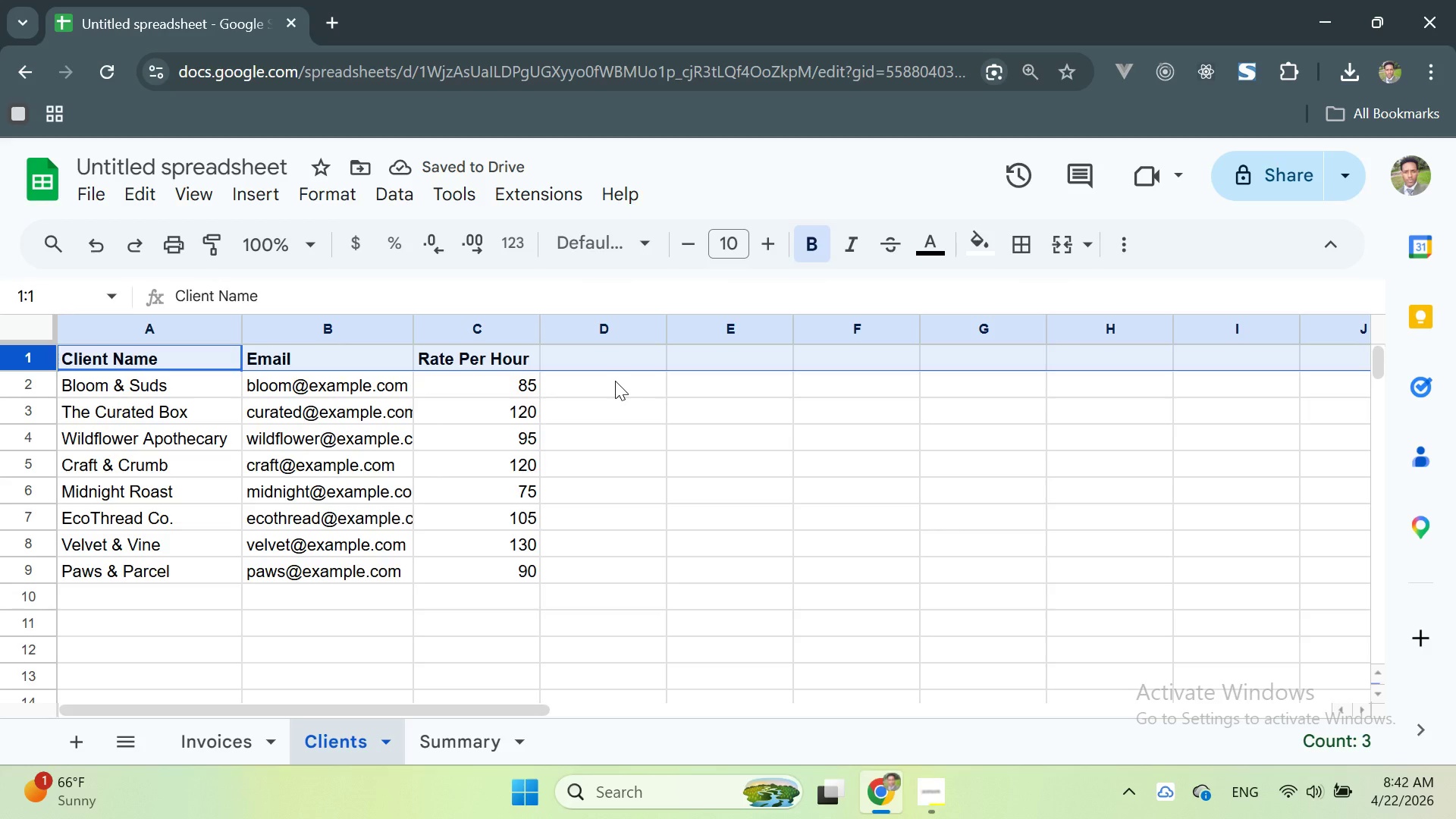 
wait(9.61)
 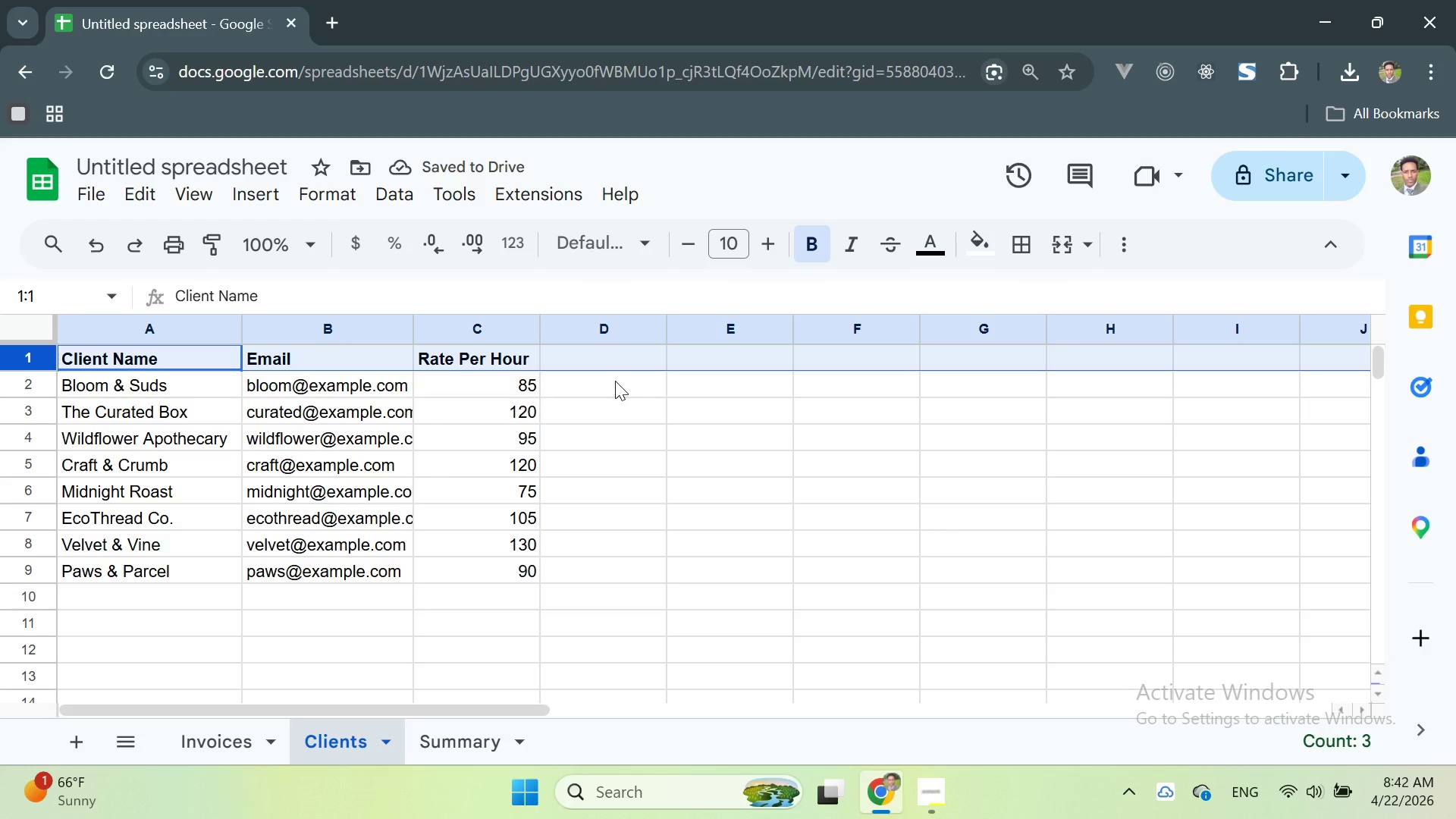 
left_click([973, 254])
 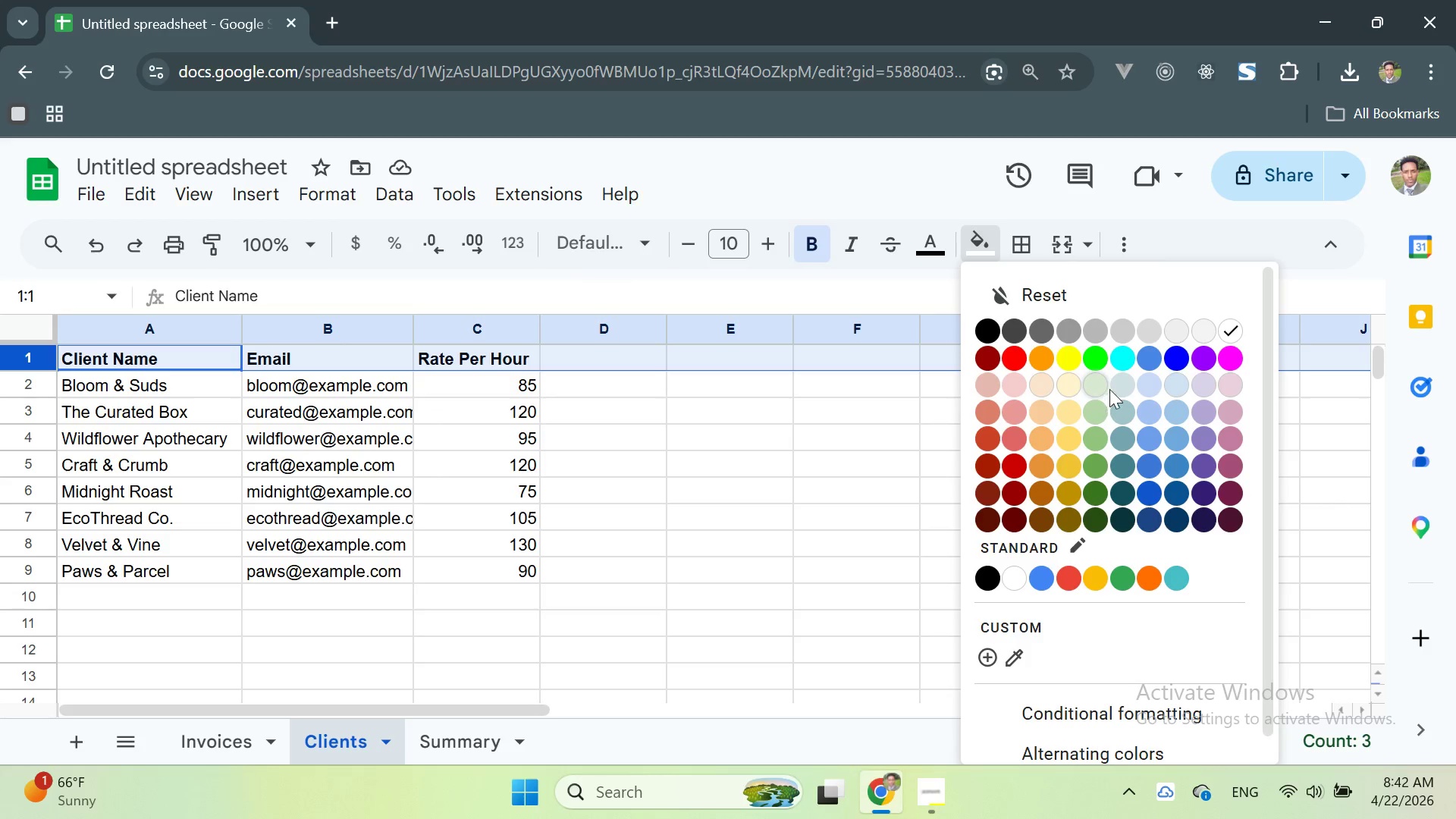 
left_click([1095, 384])
 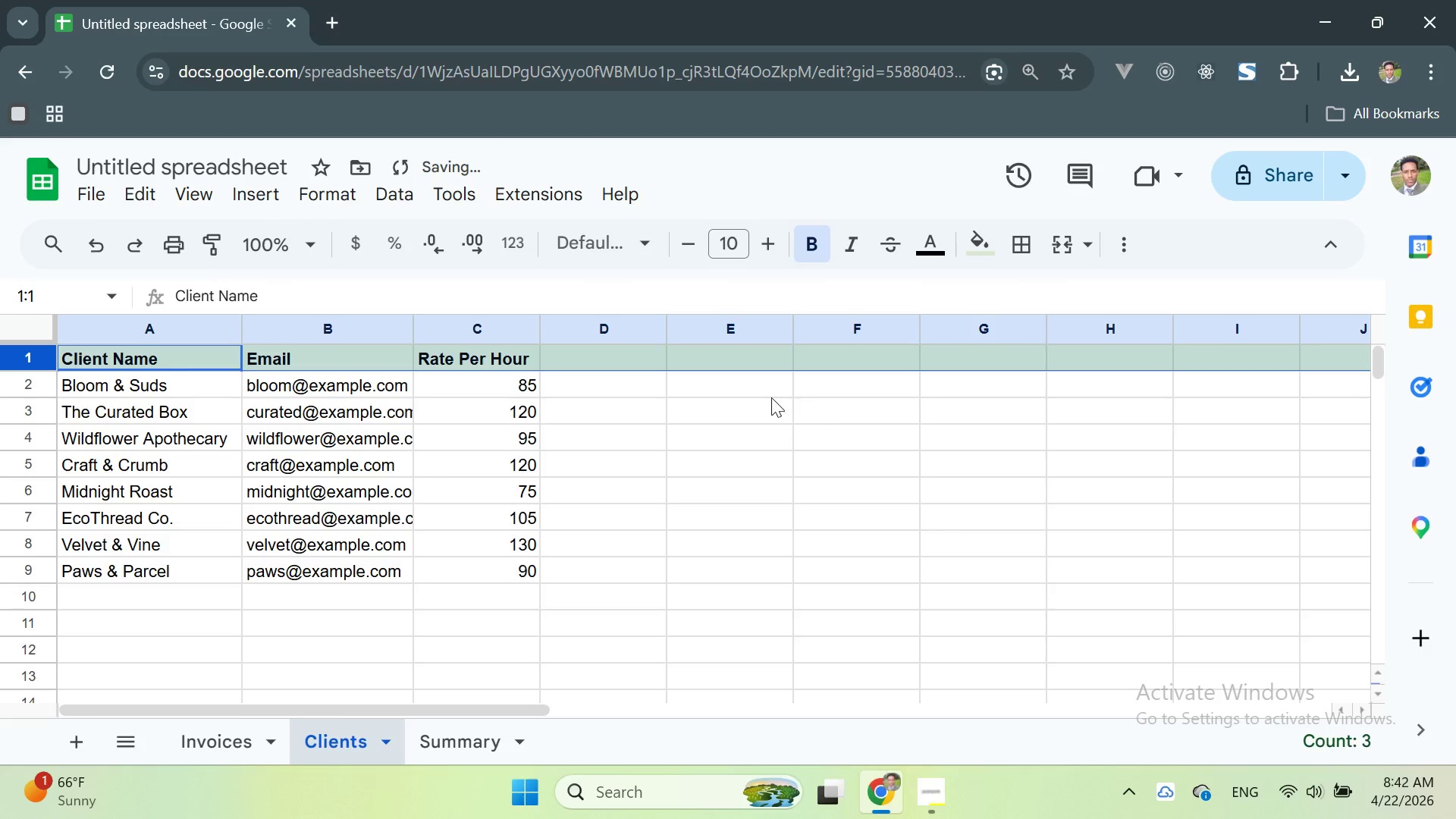 
left_click([676, 411])
 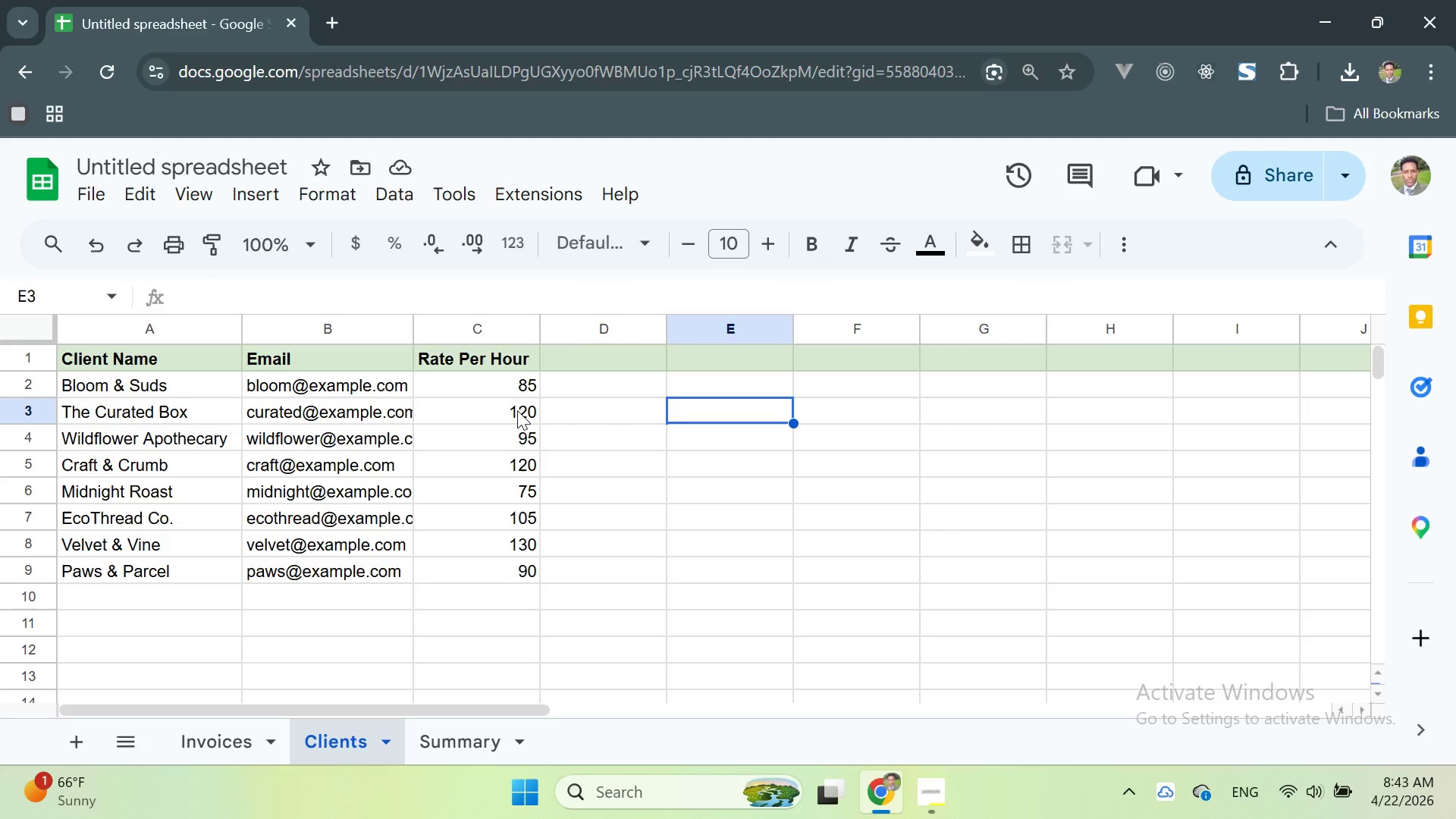 
wait(6.25)
 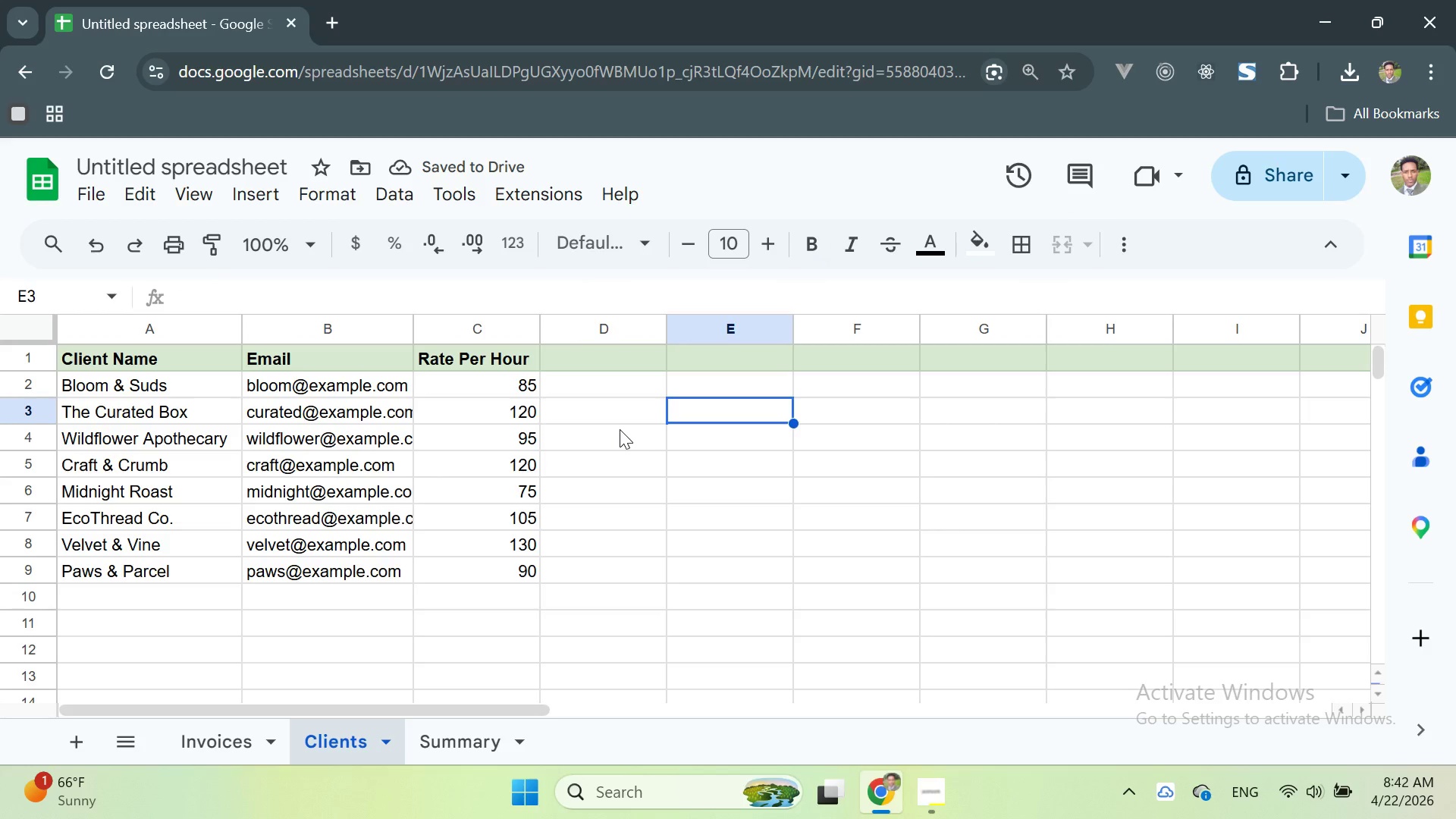 
key(Control+Z)
 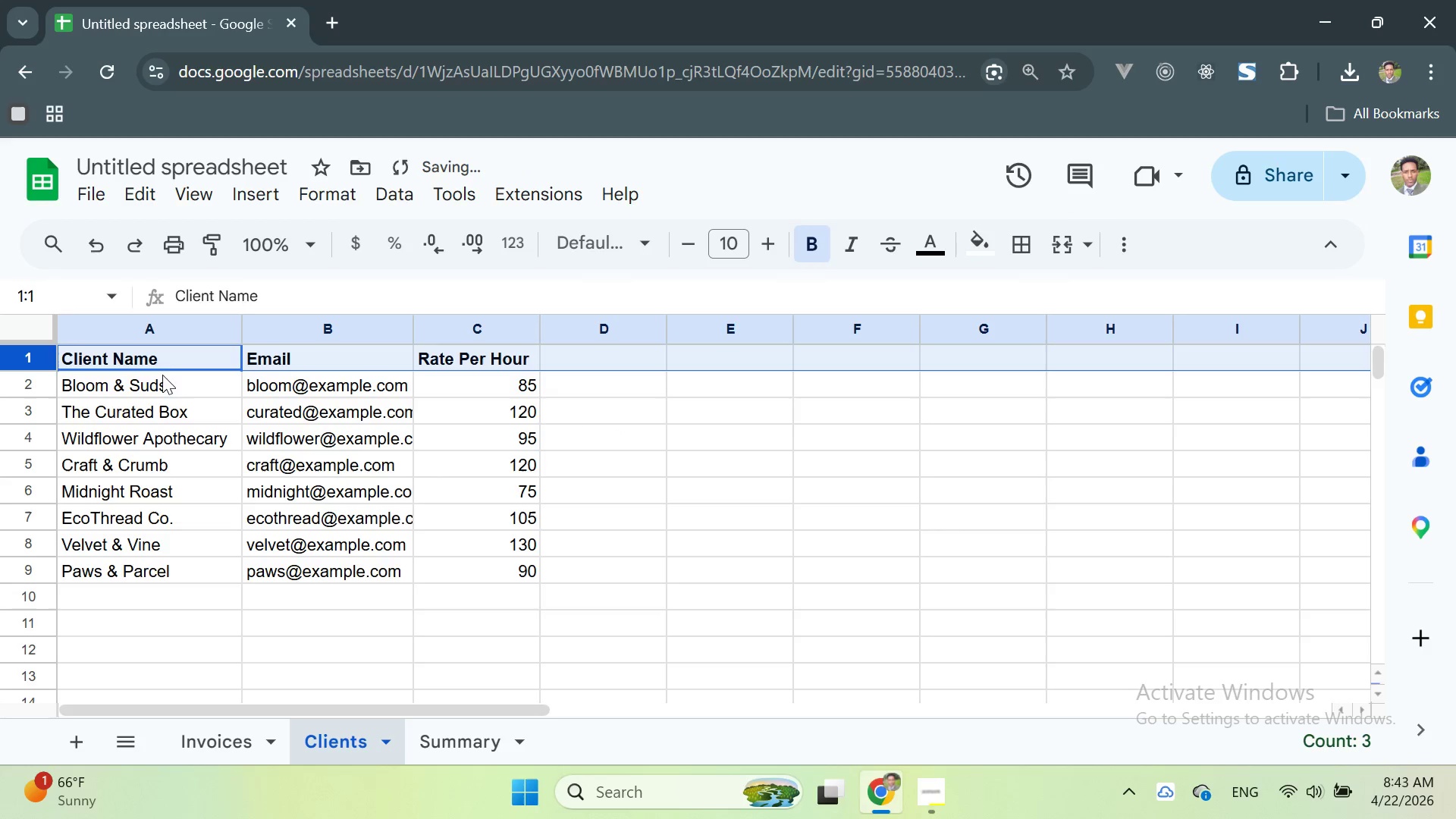 
left_click([139, 357])
 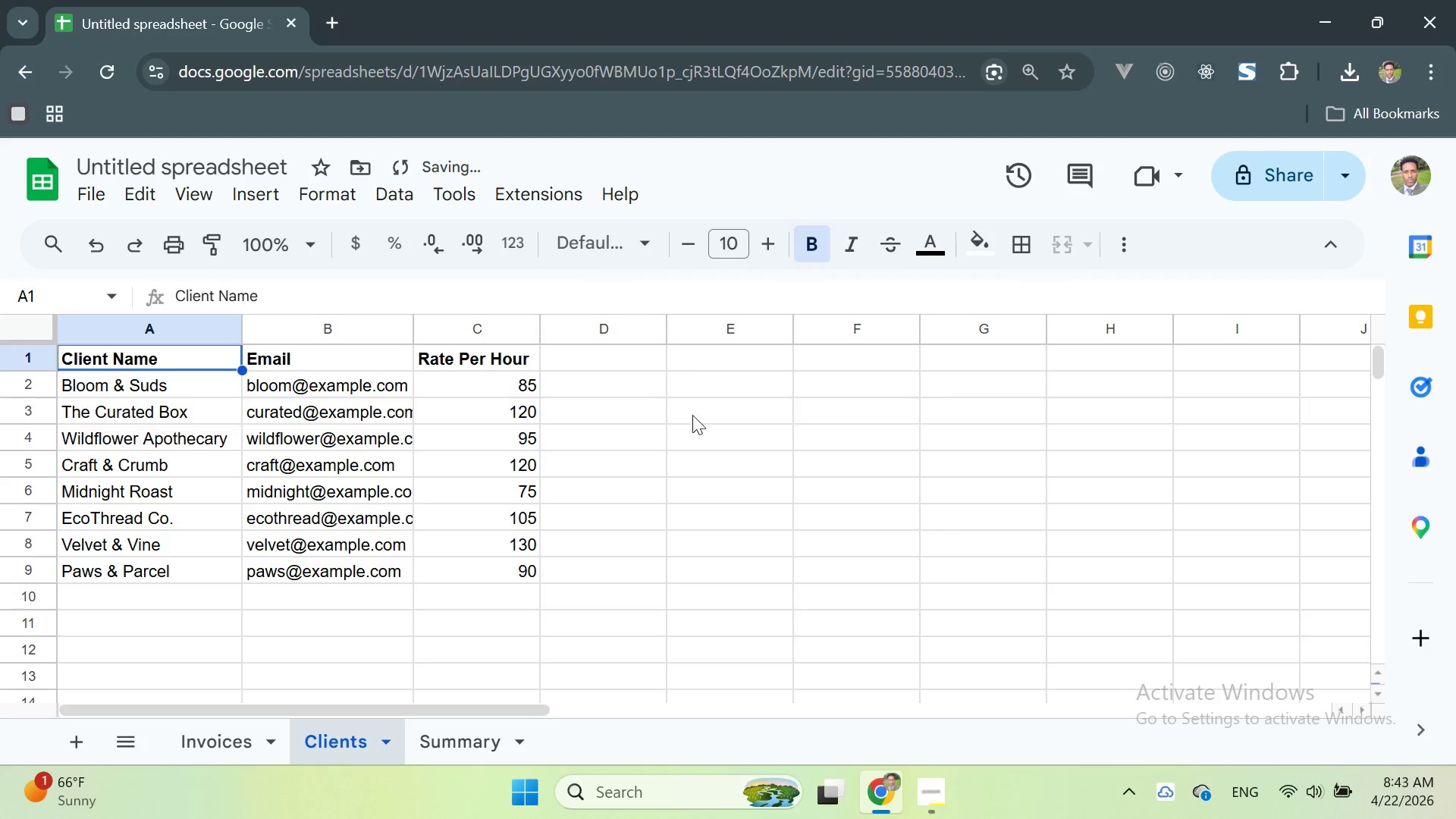 
left_click([699, 416])
 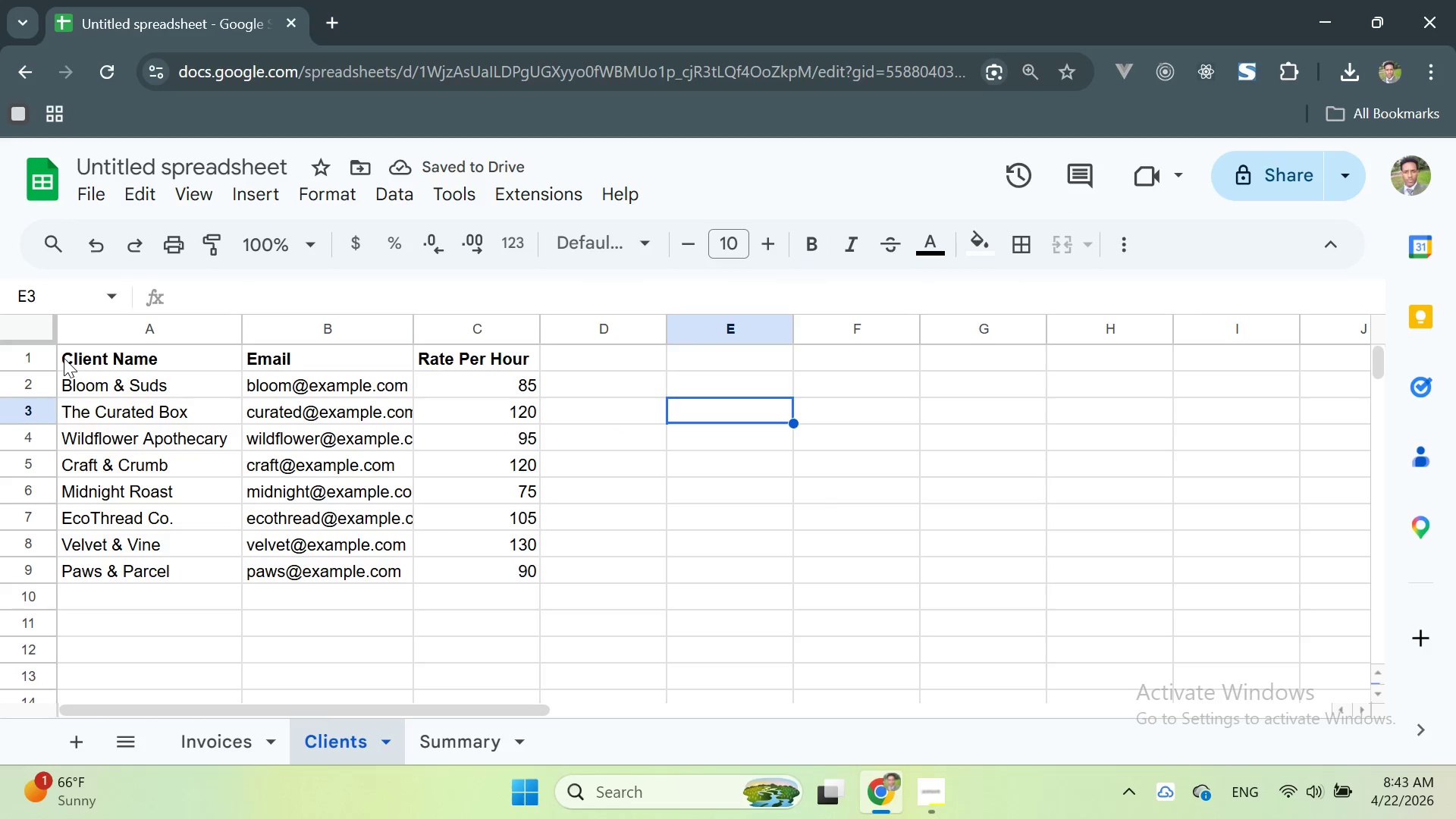 
left_click([62, 358])
 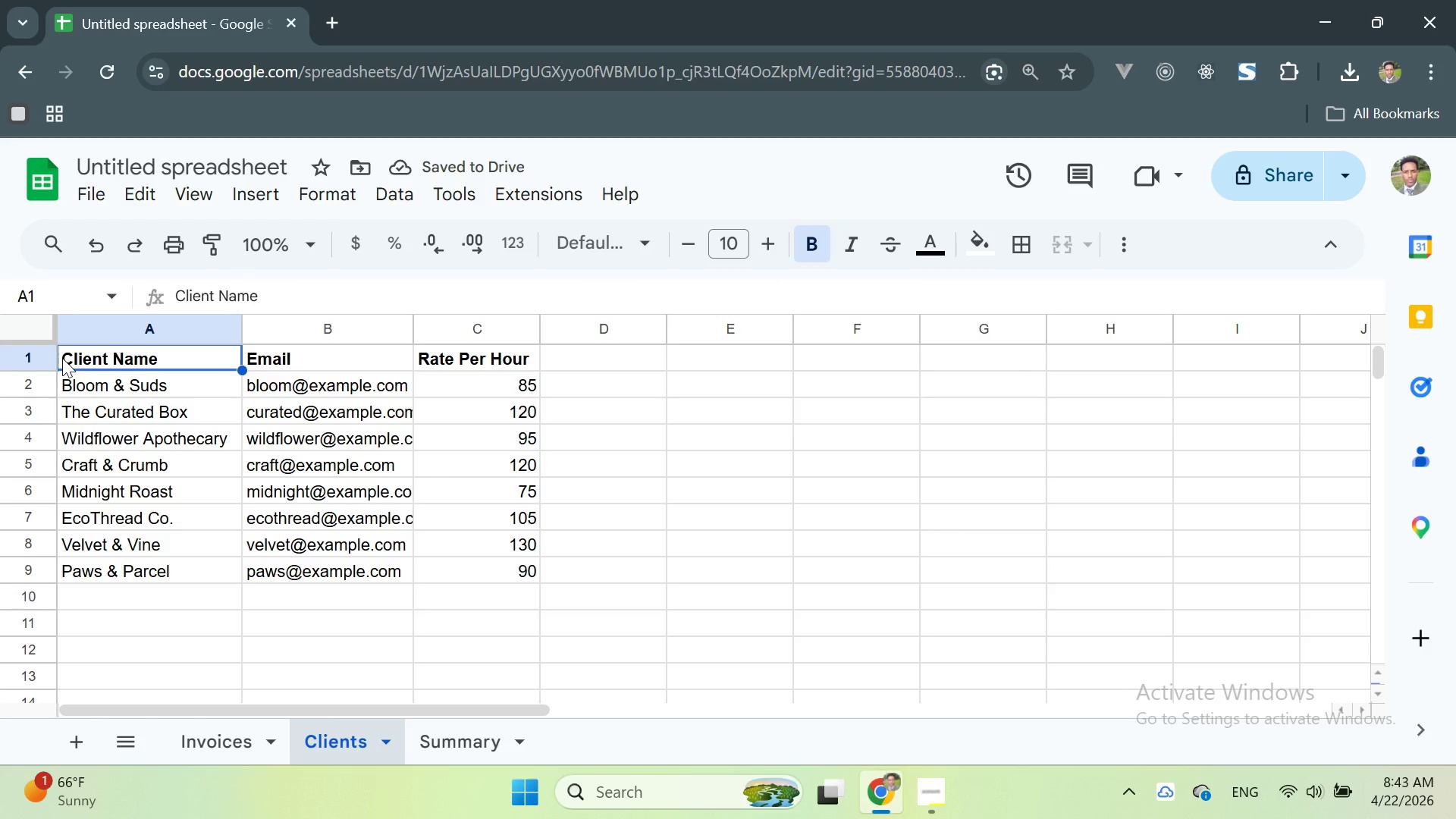 
left_click_drag(start_coordinate=[62, 358], to_coordinate=[519, 359])
 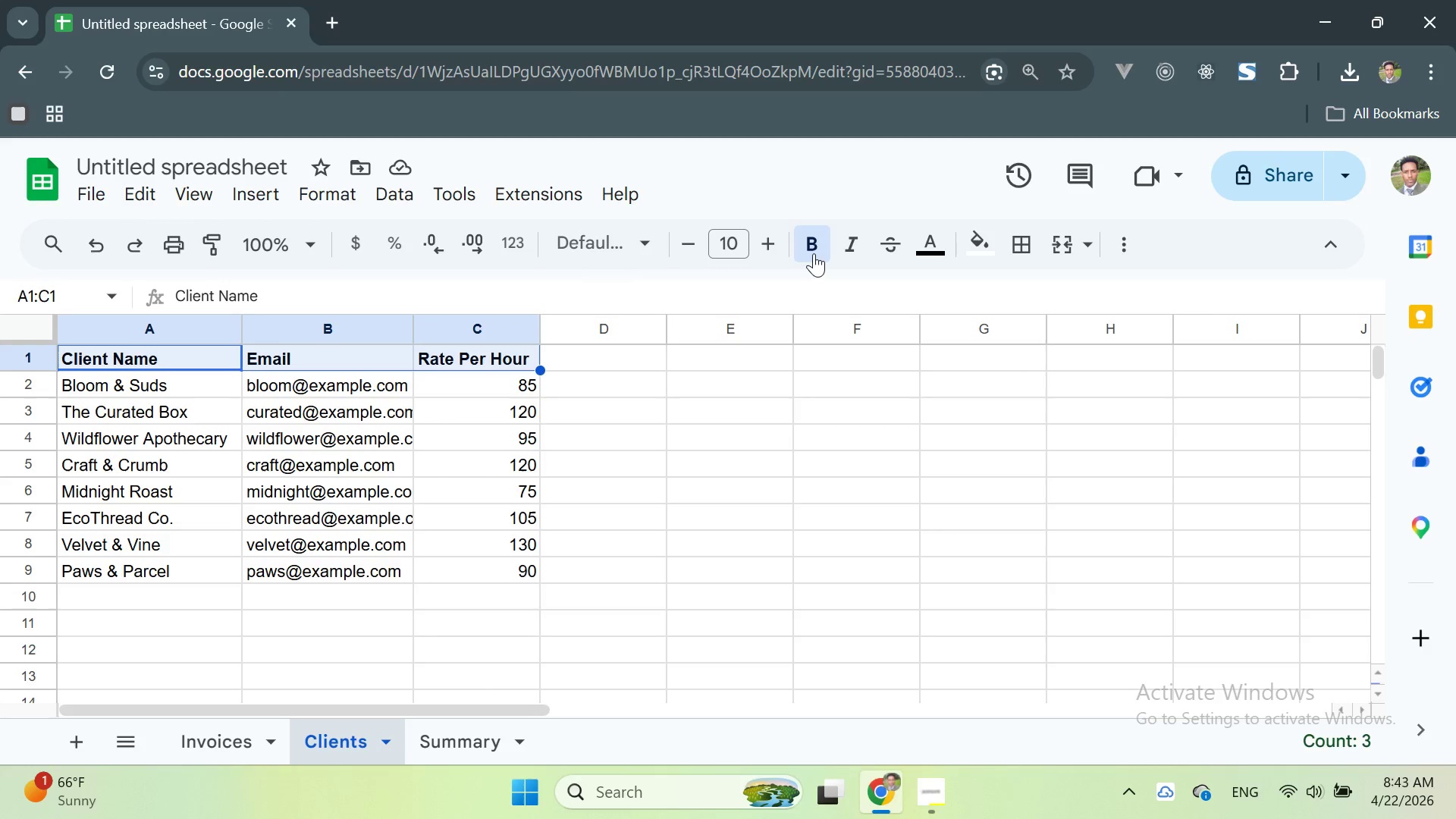 
left_click([810, 246])
 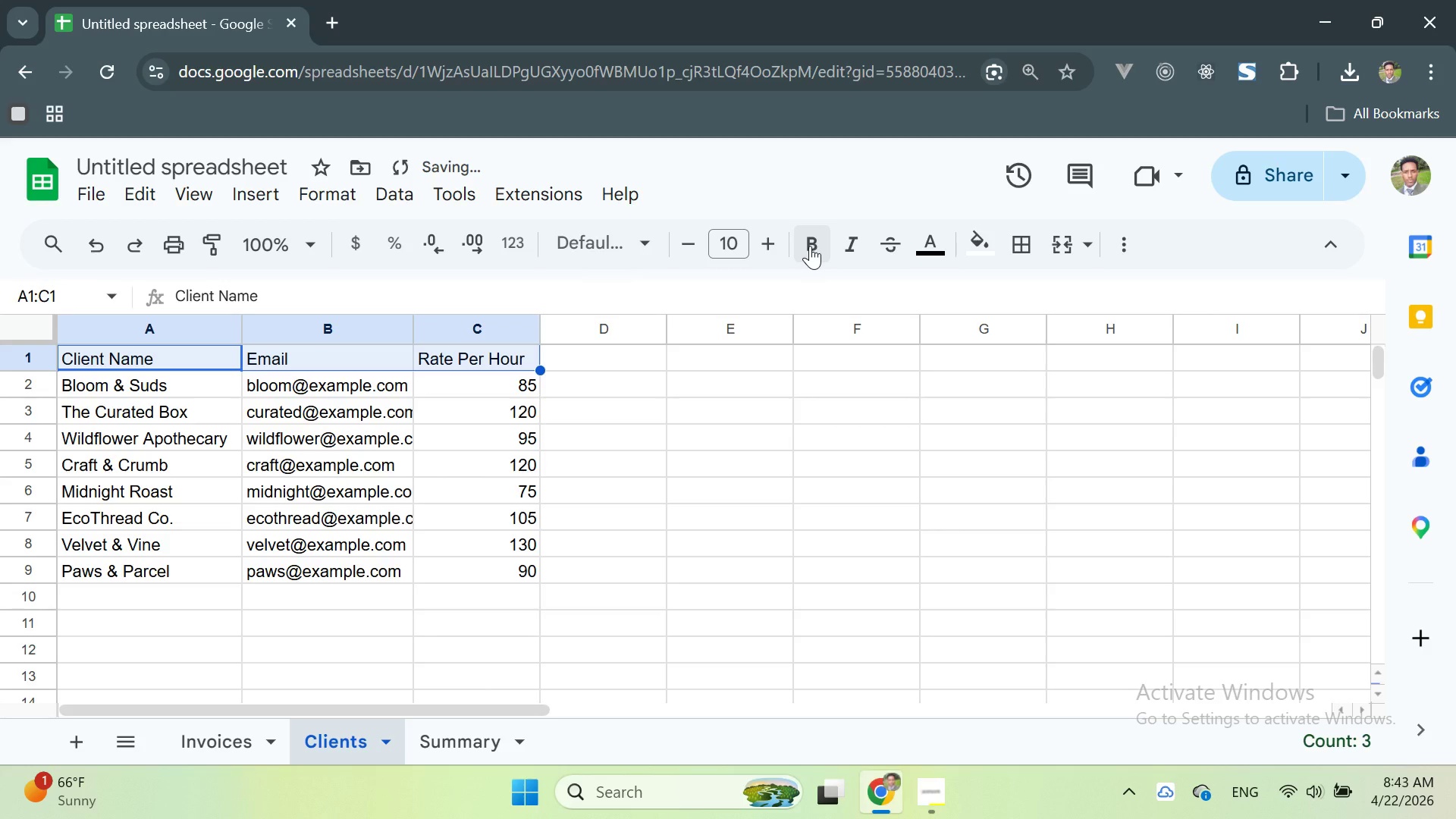 
left_click([810, 246])
 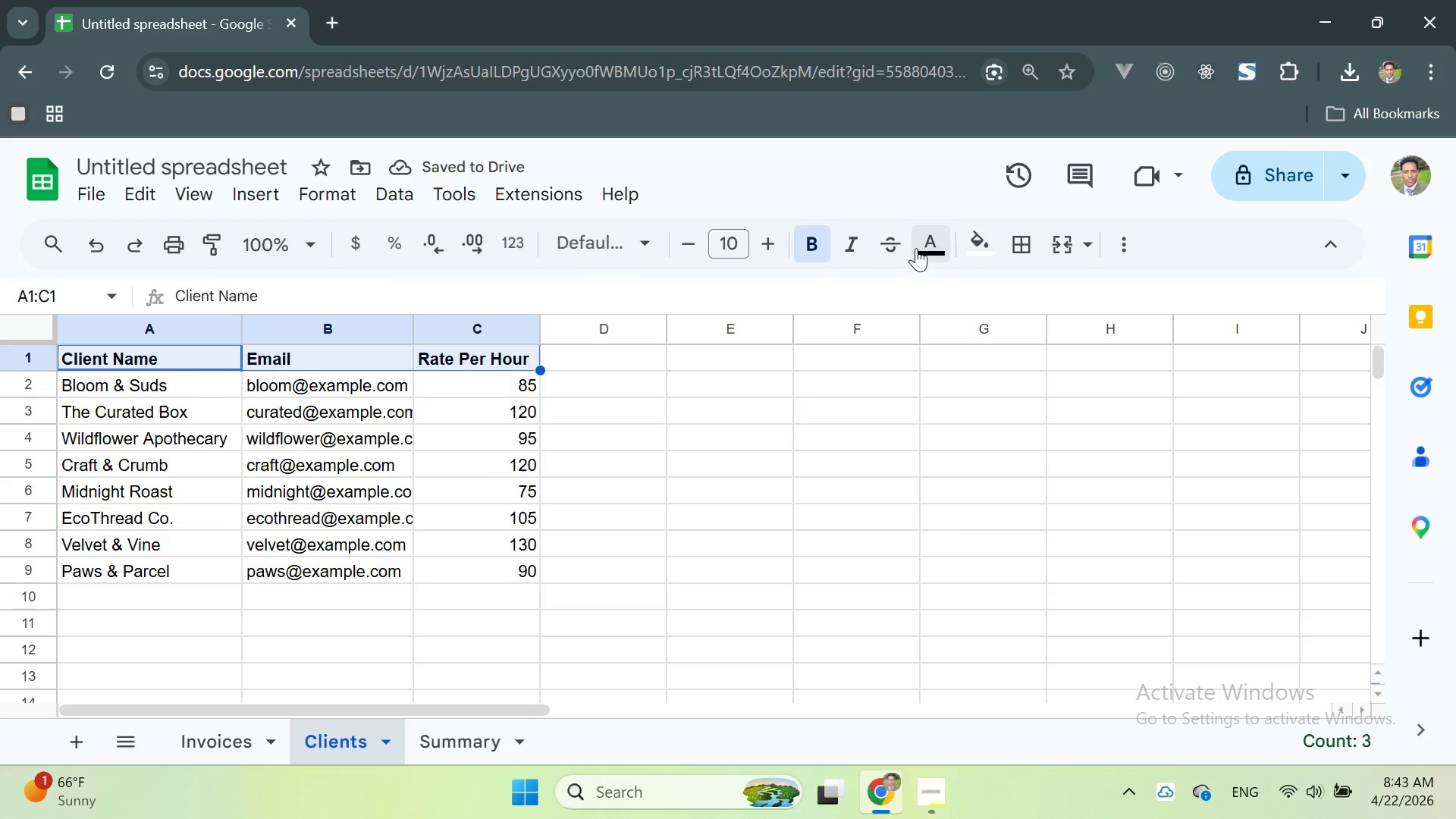 
left_click([984, 251])
 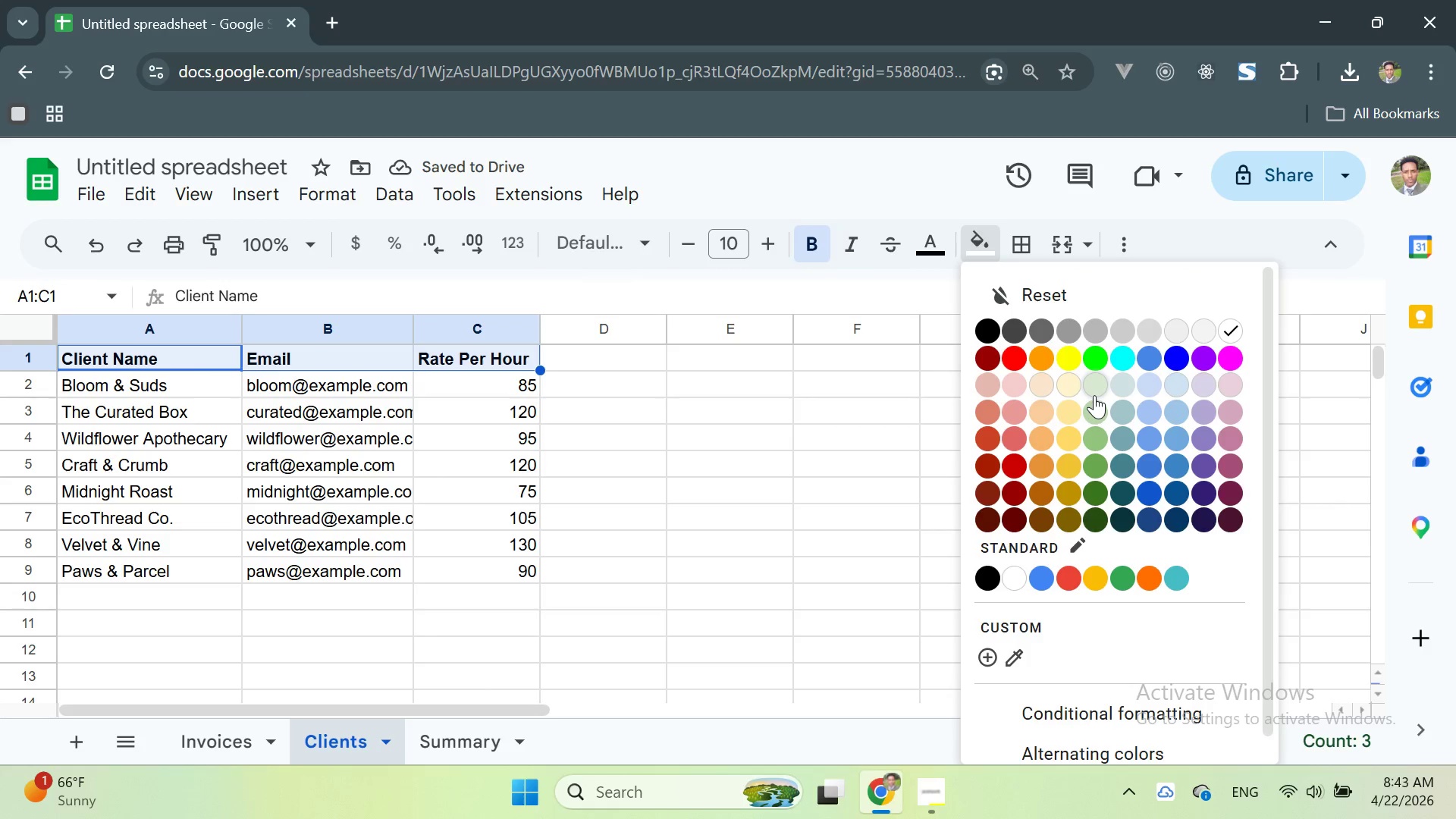 
left_click([1093, 385])
 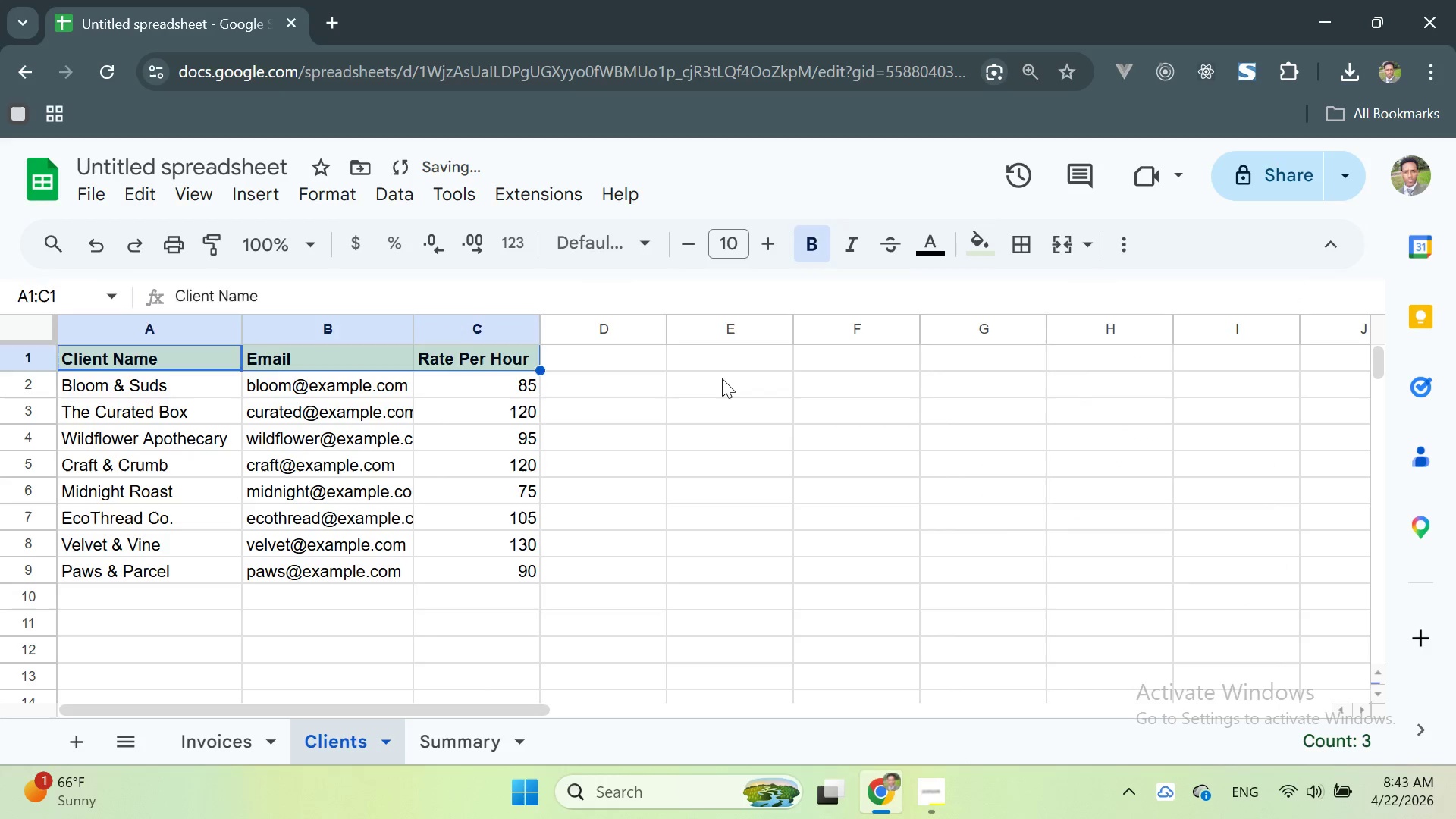 
left_click([722, 378])
 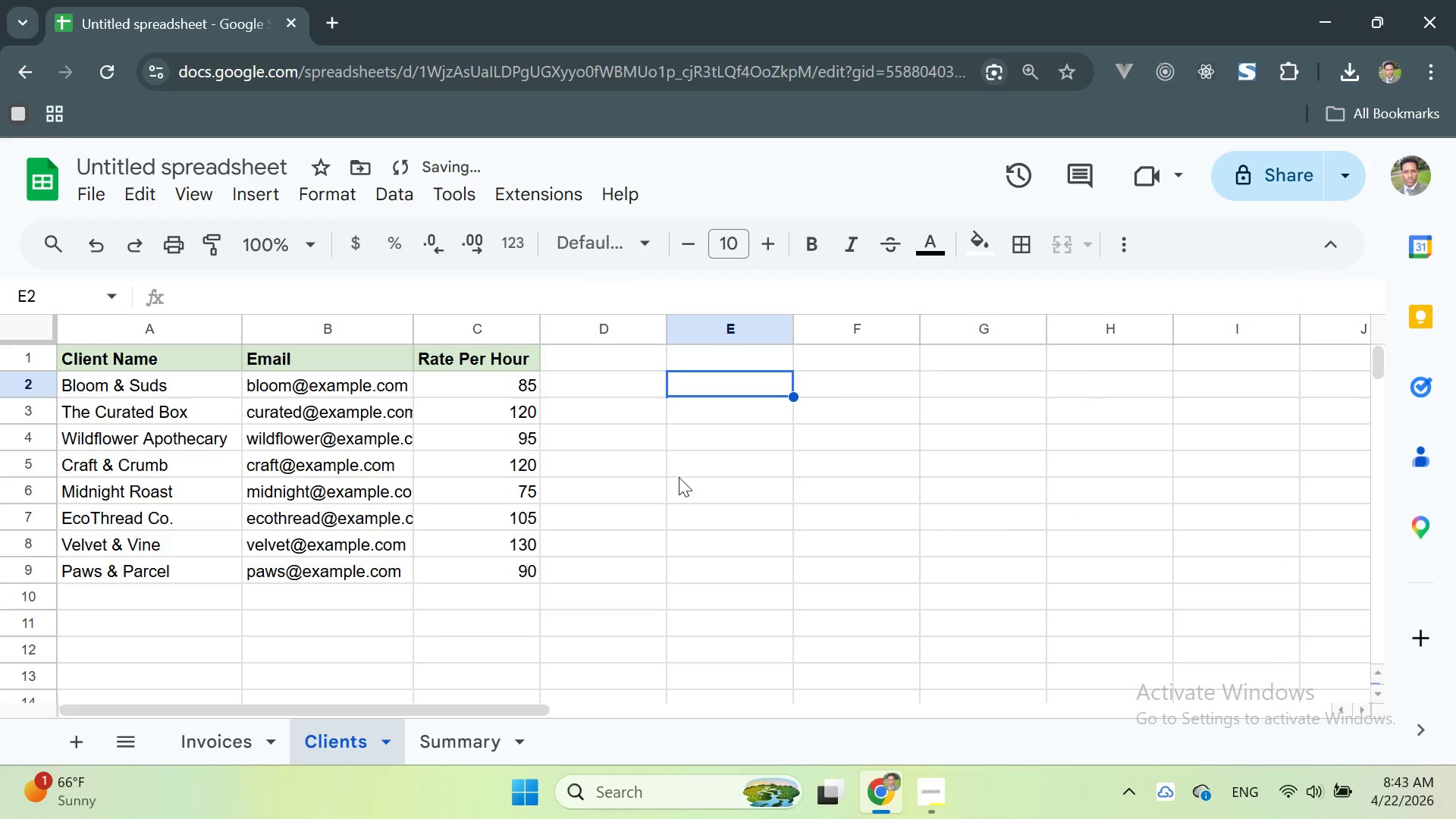 
left_click([676, 479])
 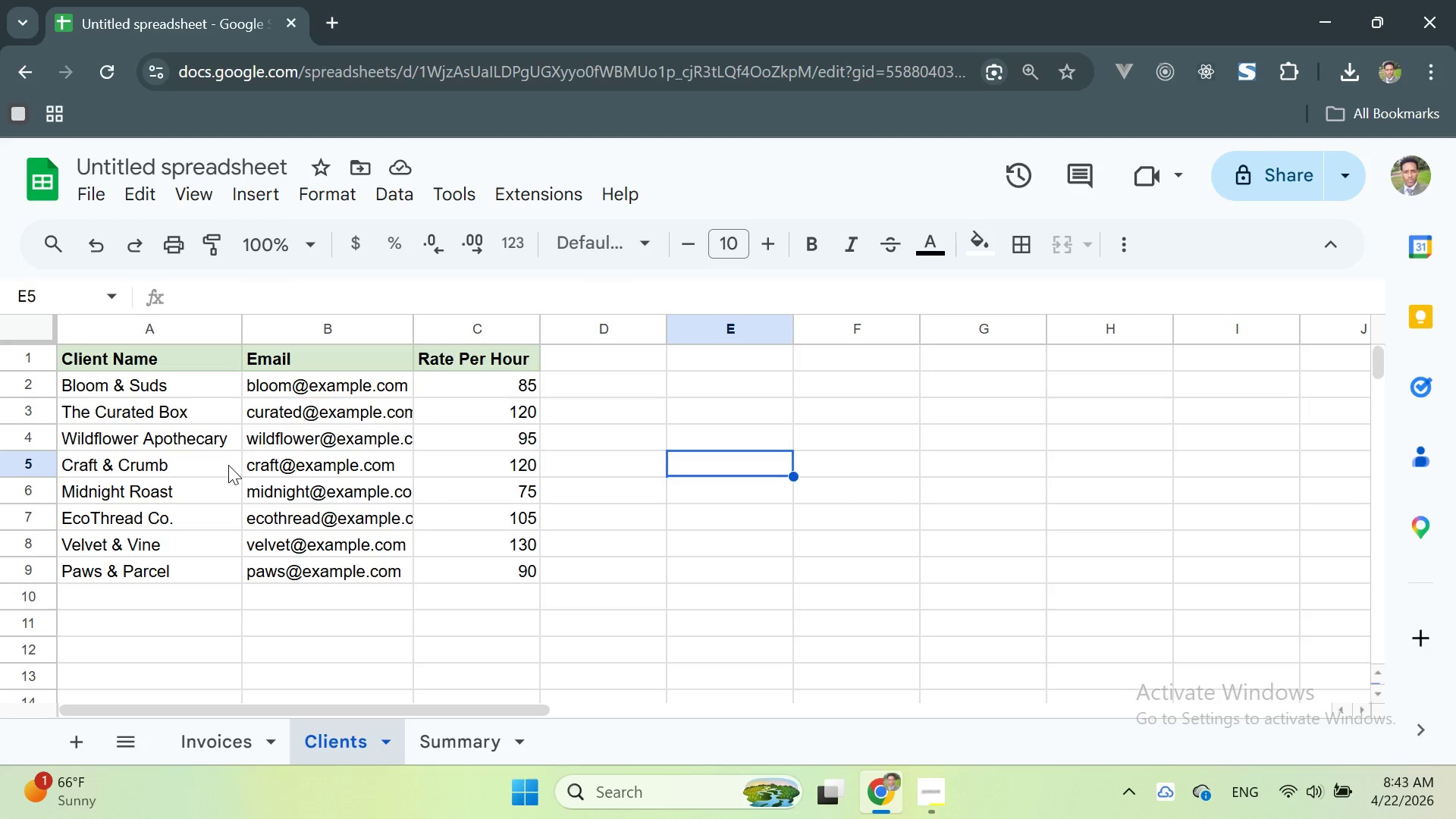 
wait(6.73)
 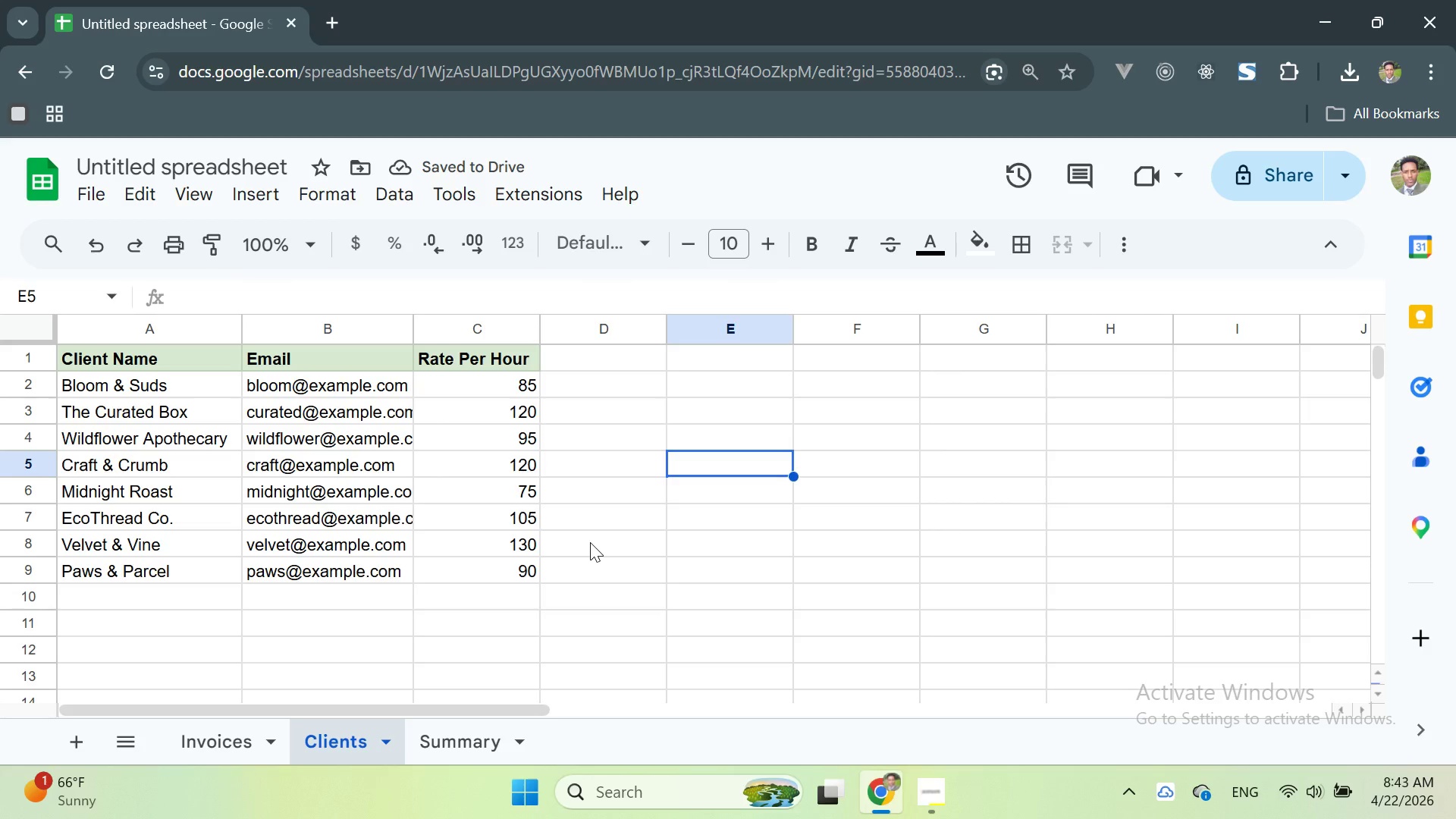 
left_click([192, 196])
 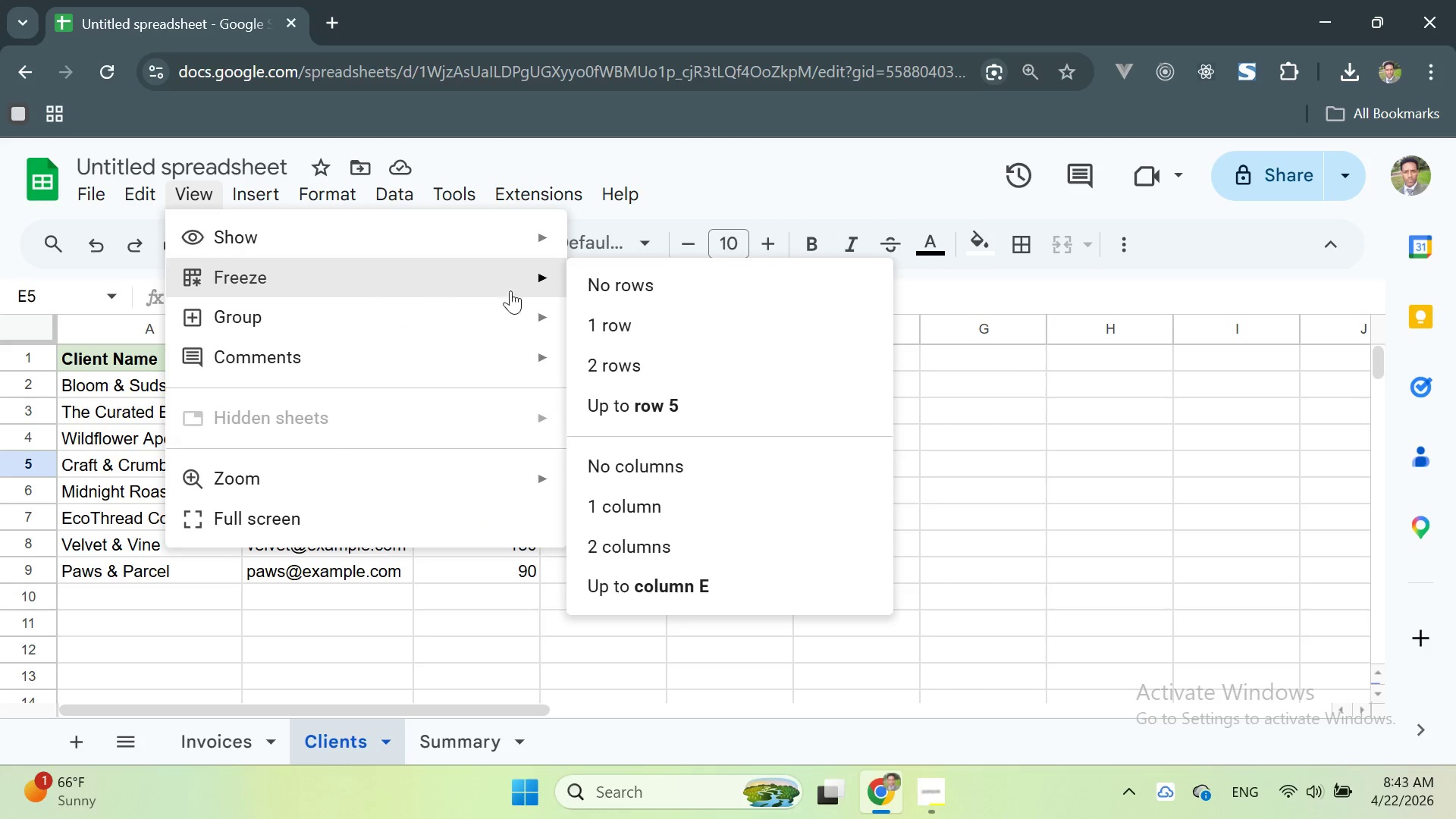 
left_click([596, 317])
 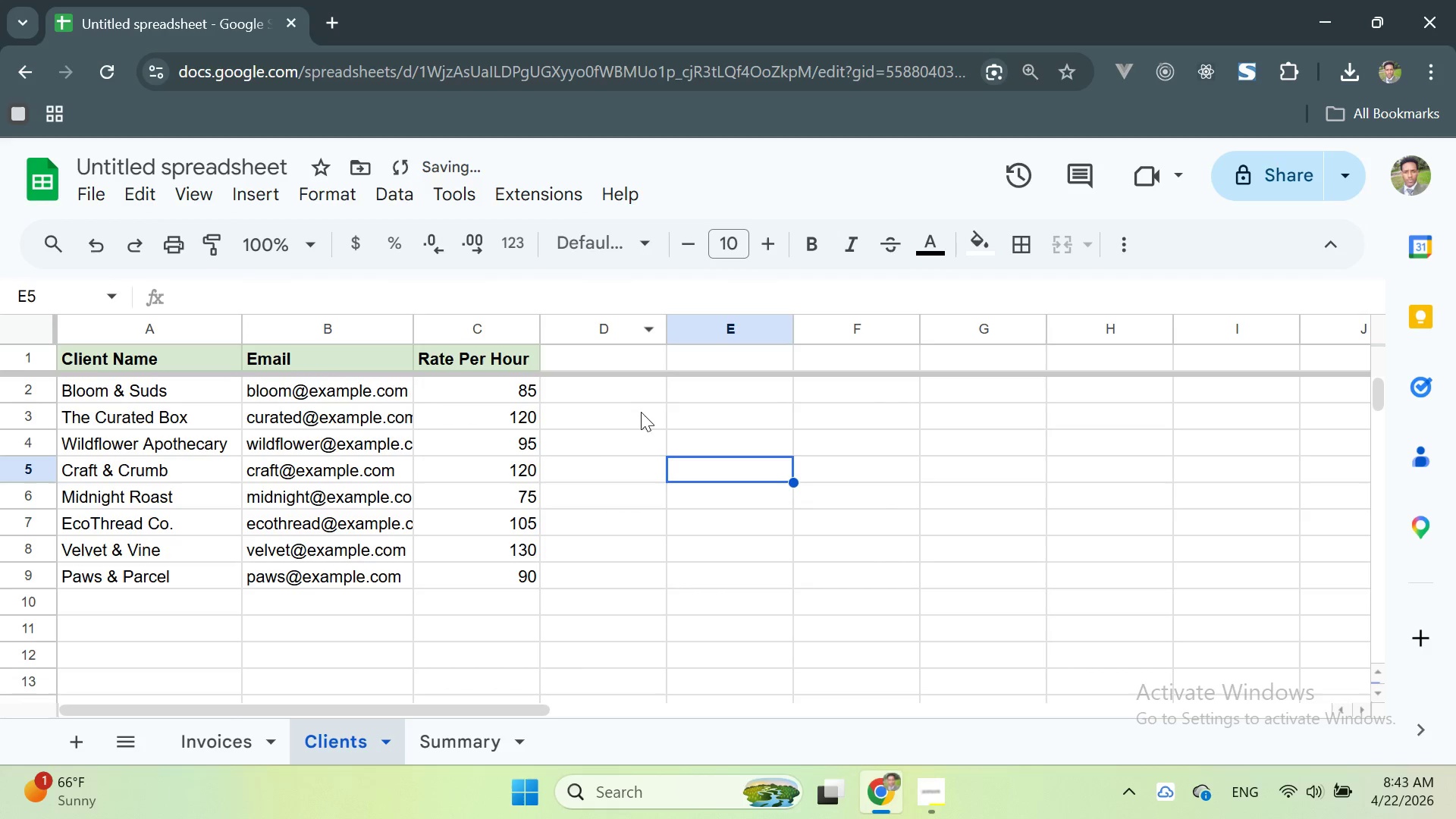 
left_click([632, 403])
 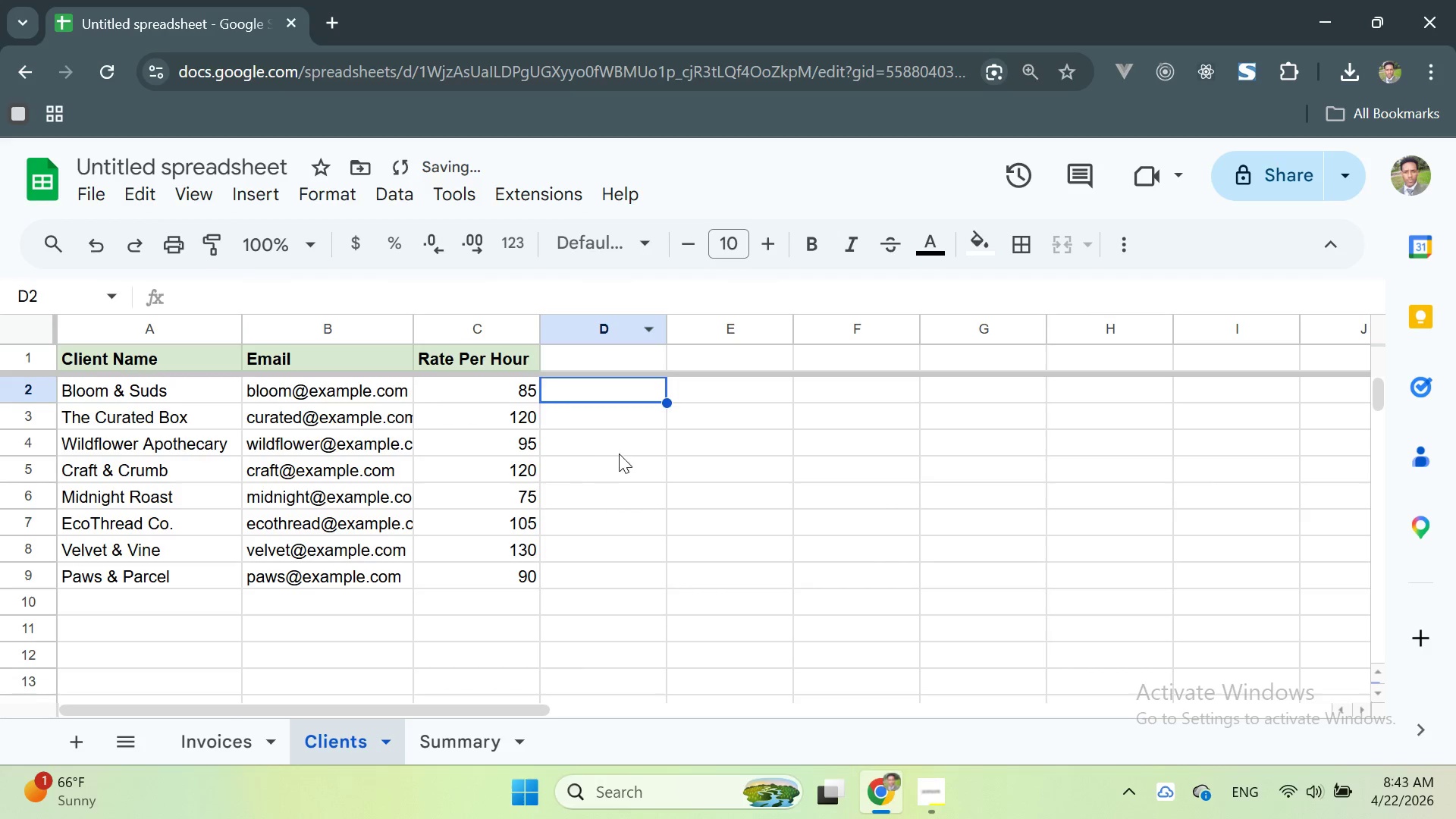 
left_click([619, 453])
 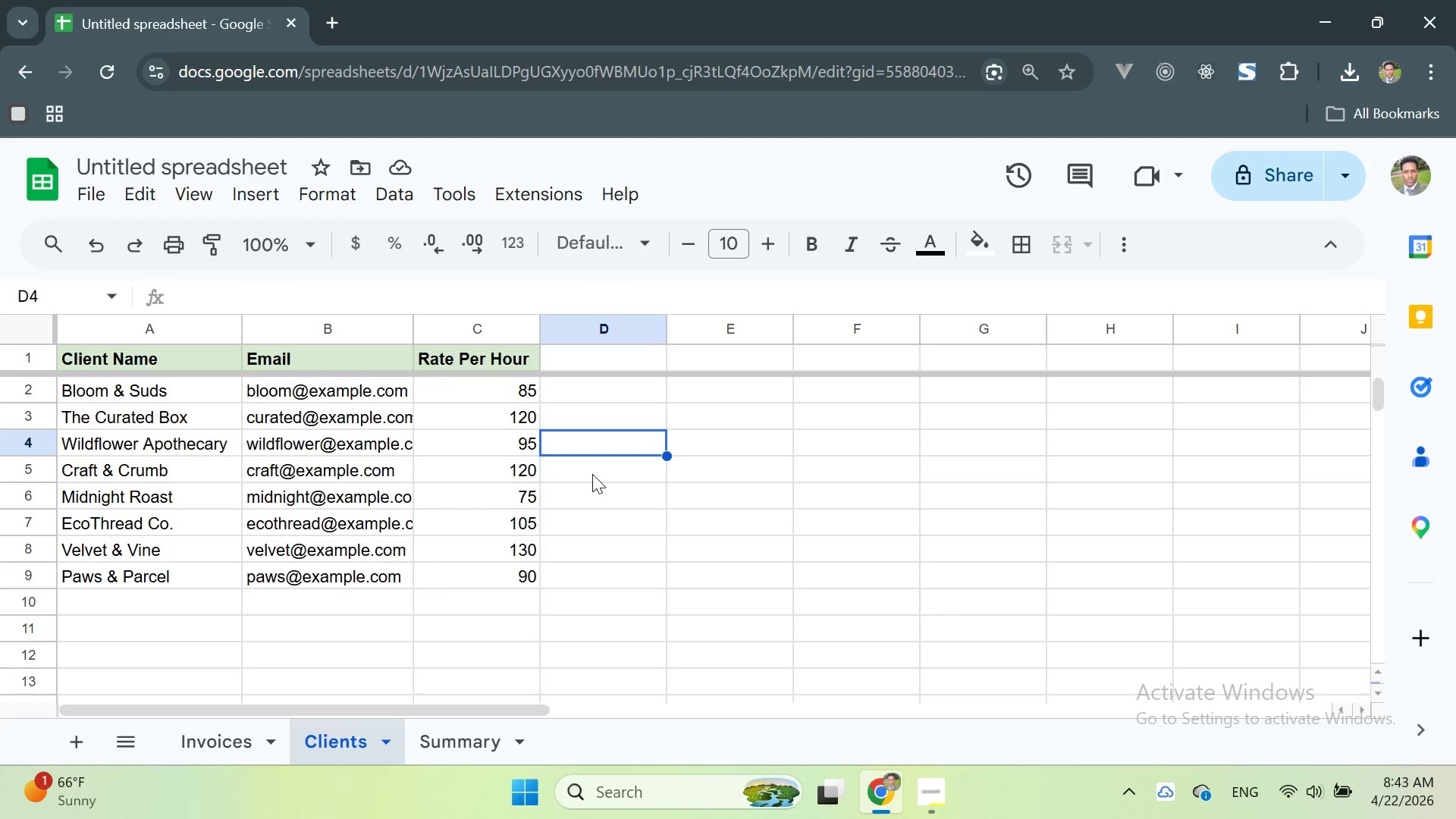 
left_click([725, 433])
 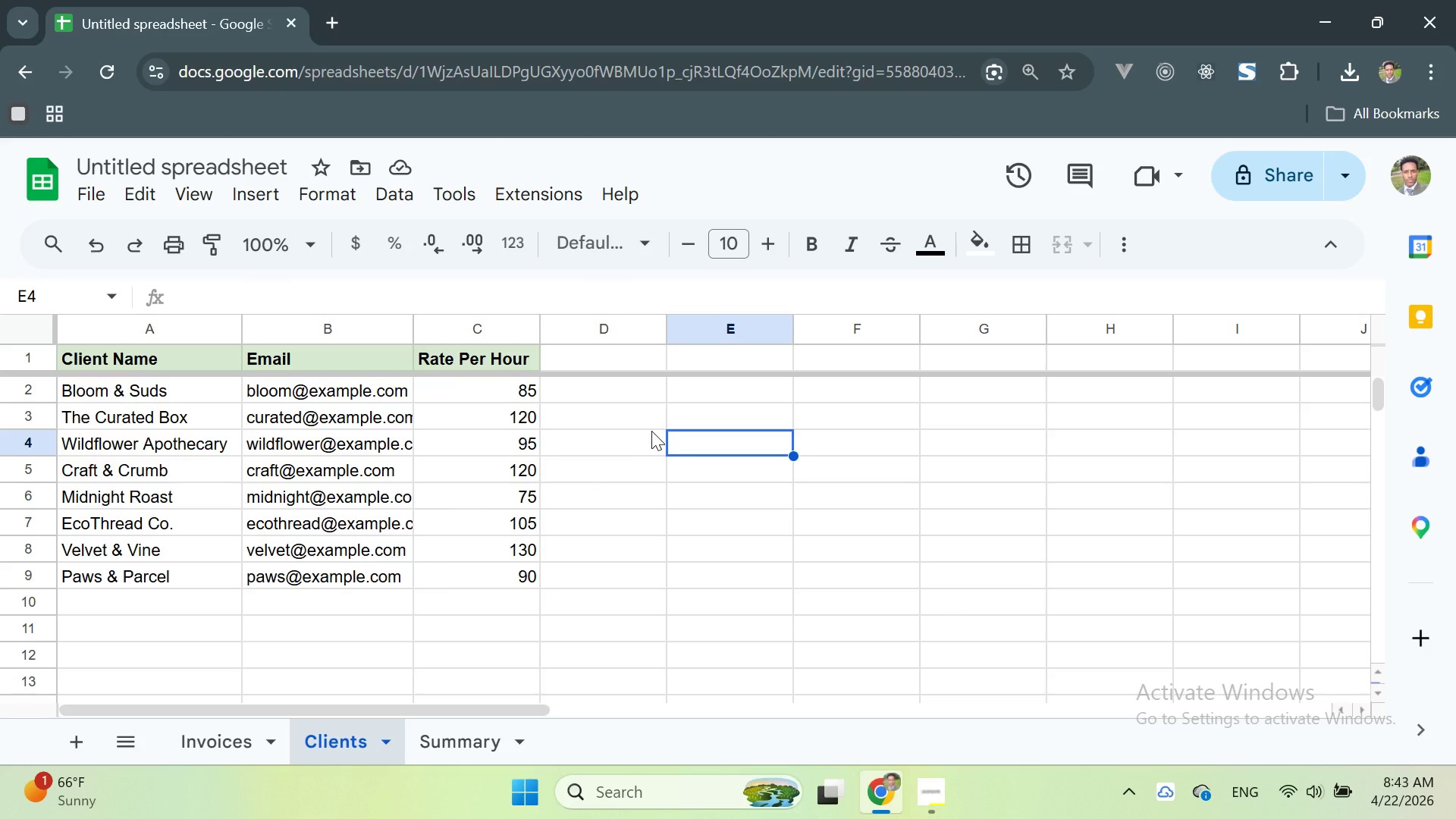 
wait(12.42)
 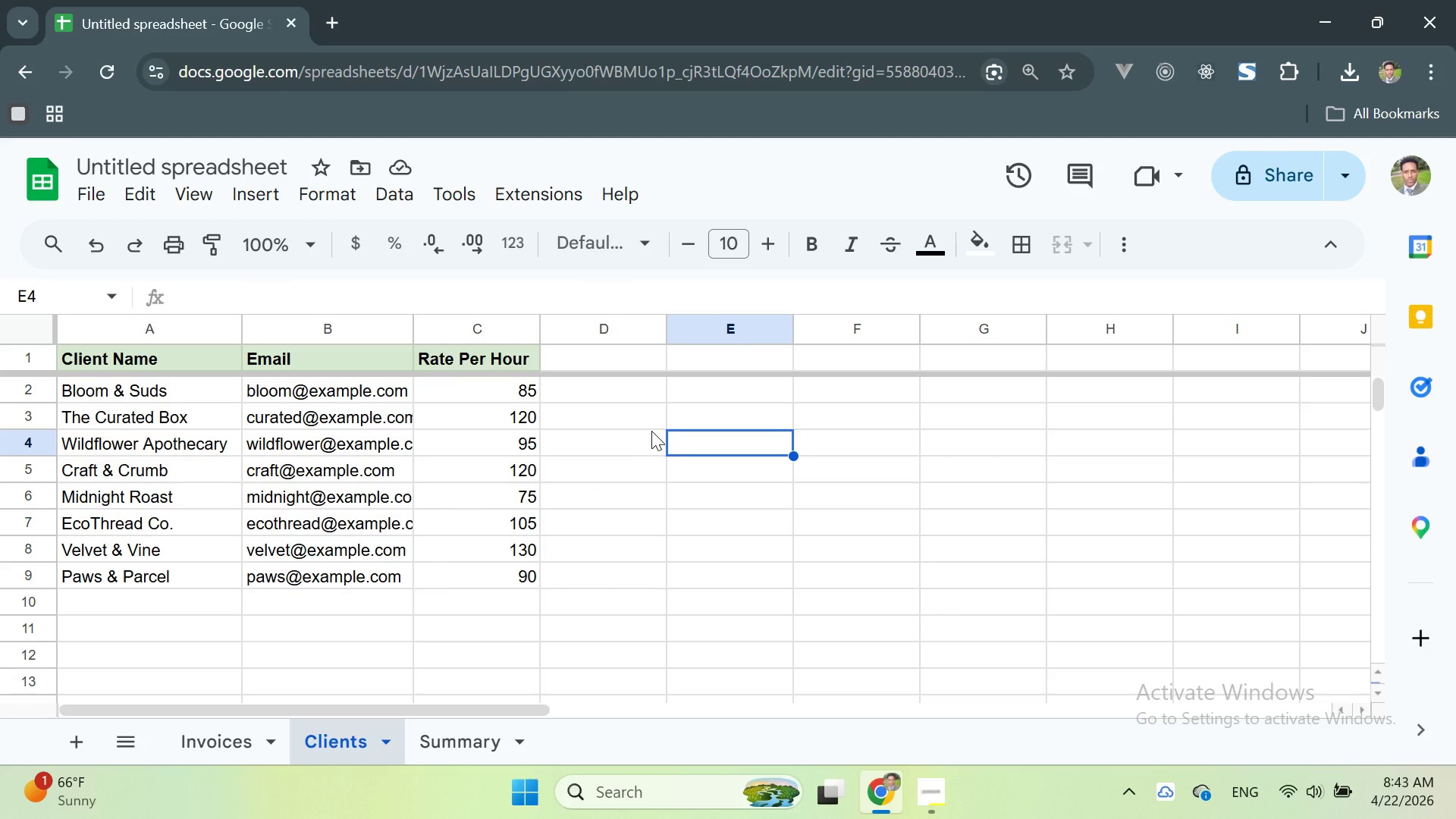 
left_click([229, 732])
 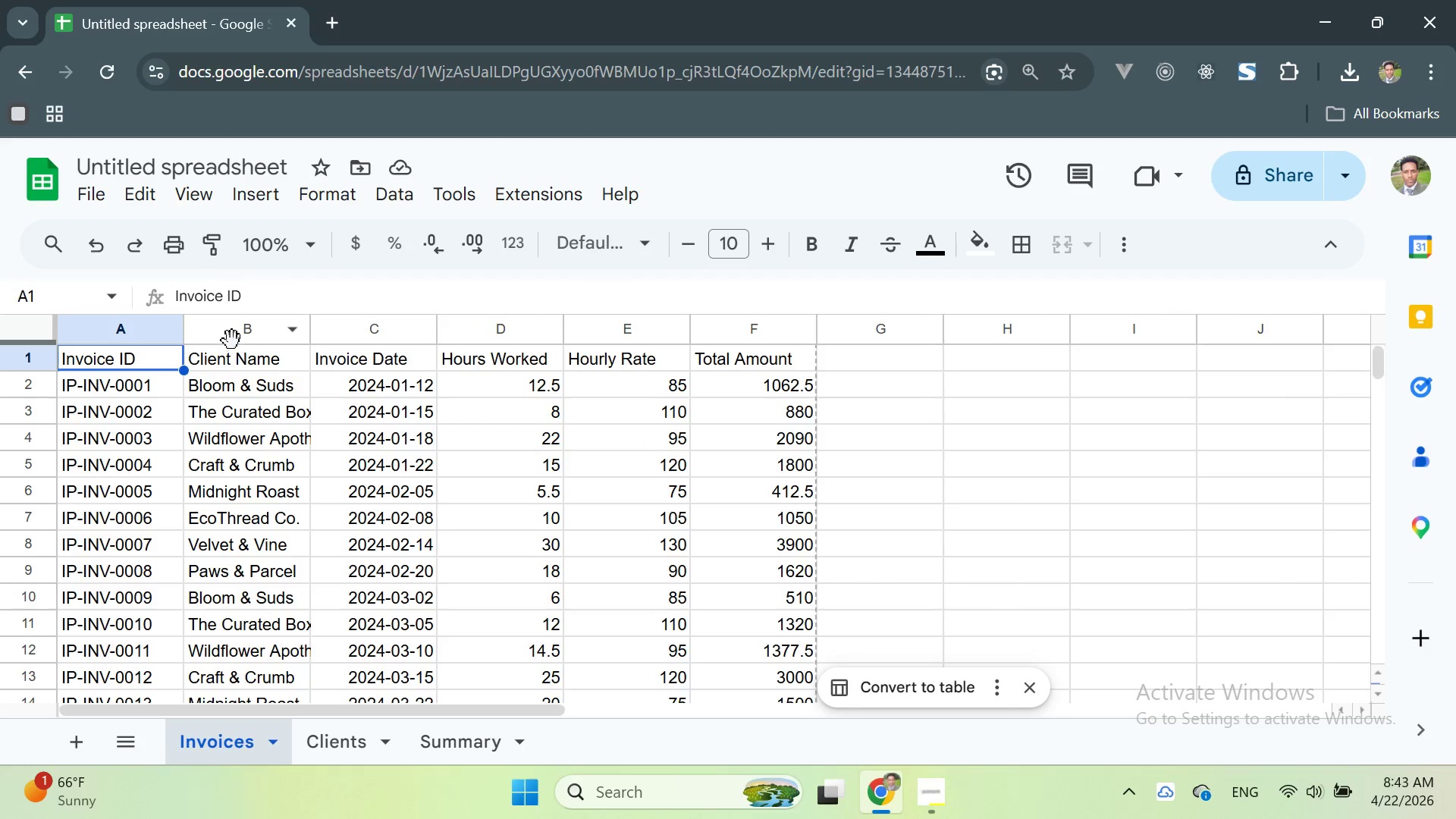 
double_click([228, 332])
 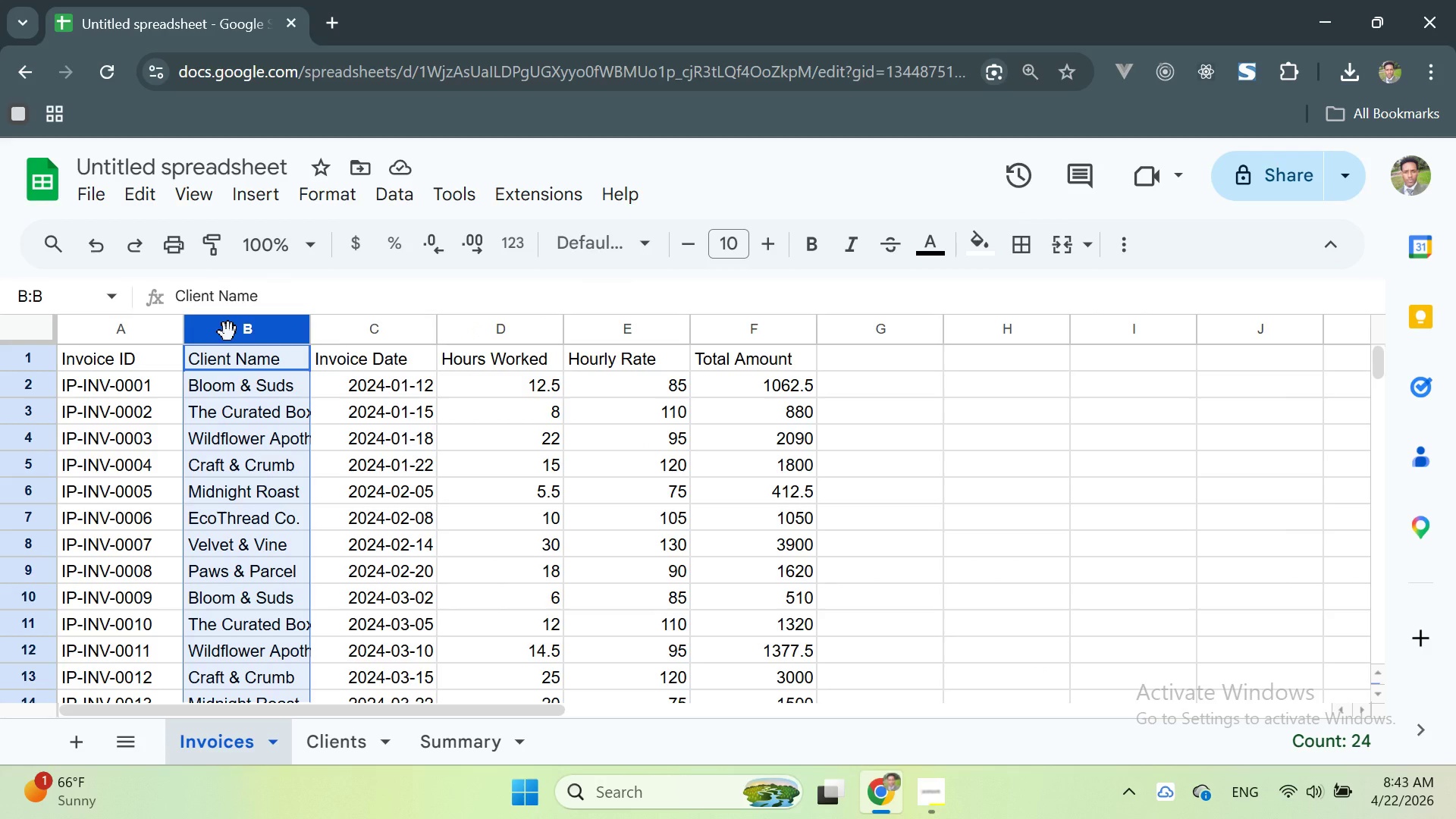 
wait(6.06)
 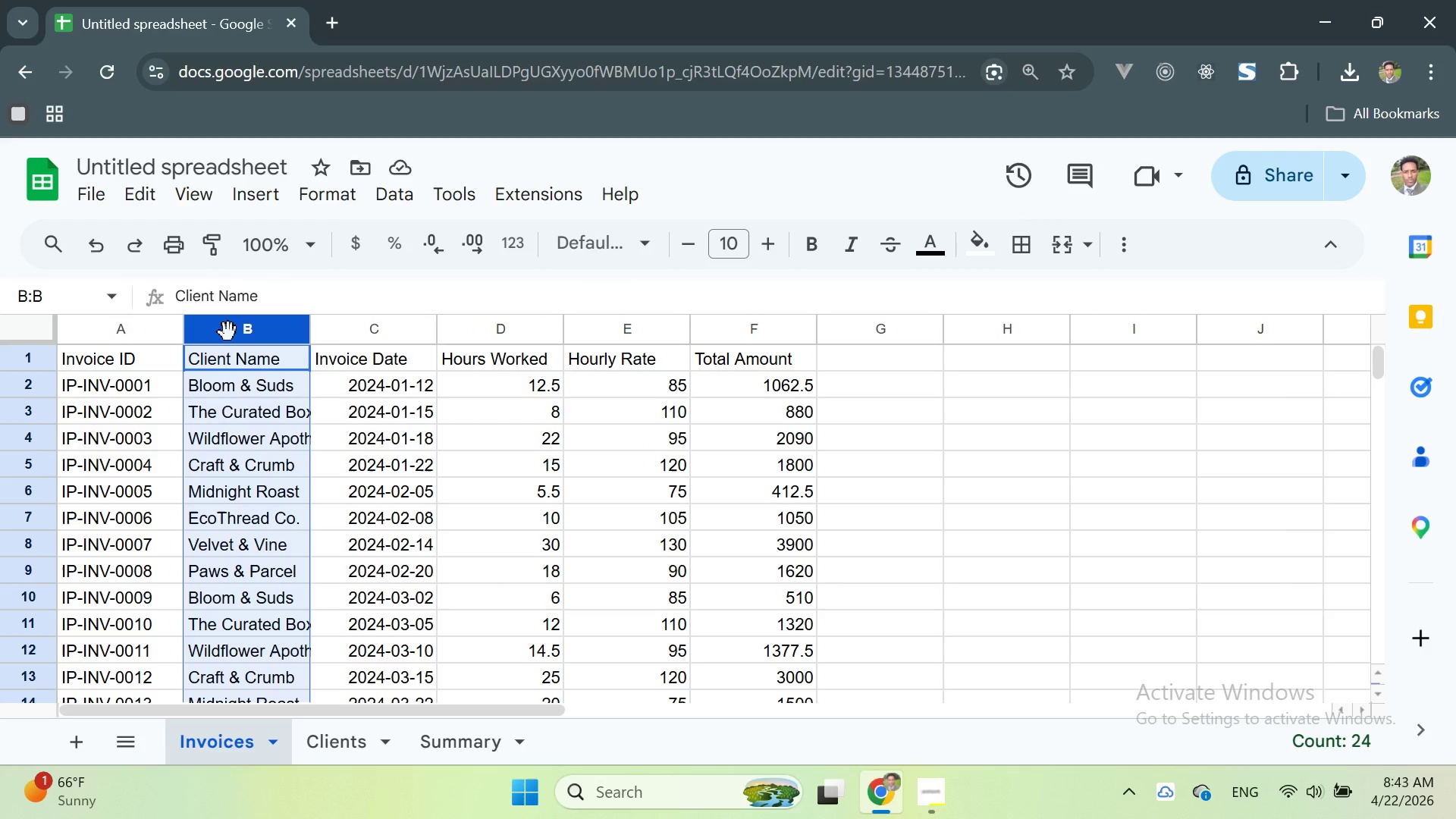 
left_click([380, 195])
 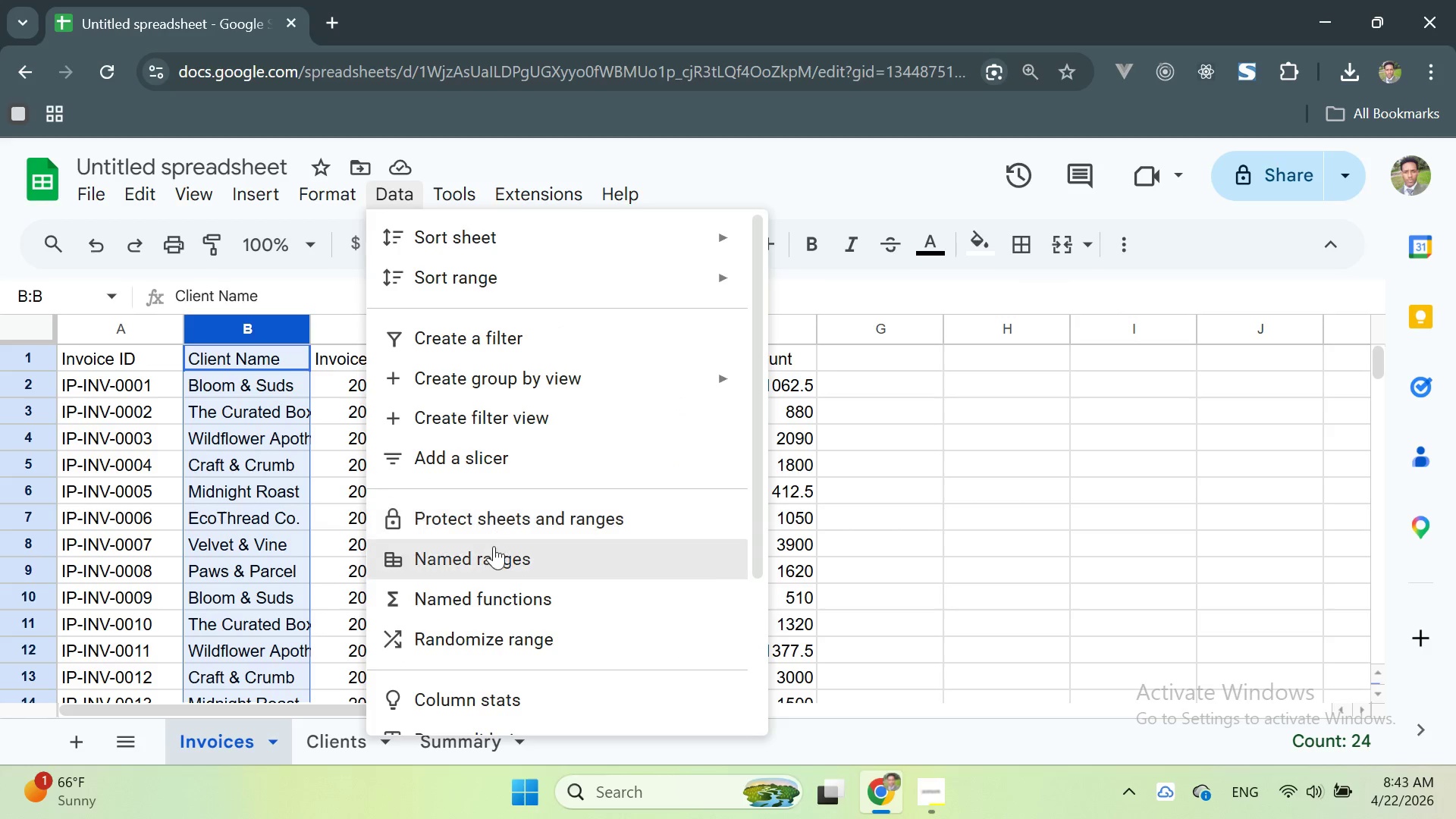 
scroll: coordinate [507, 603], scroll_direction: down, amount: 3.0
 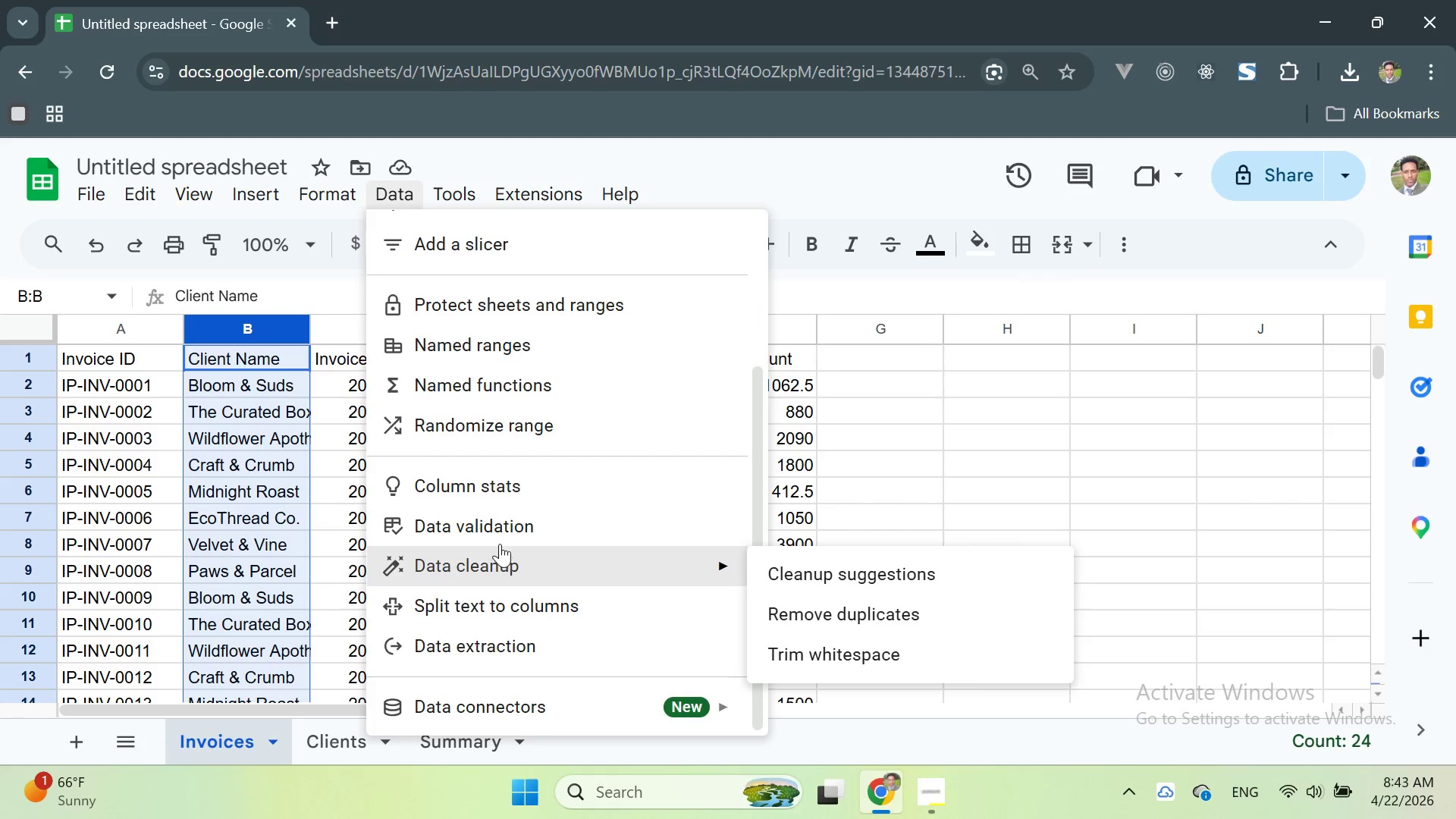 
left_click([496, 535])
 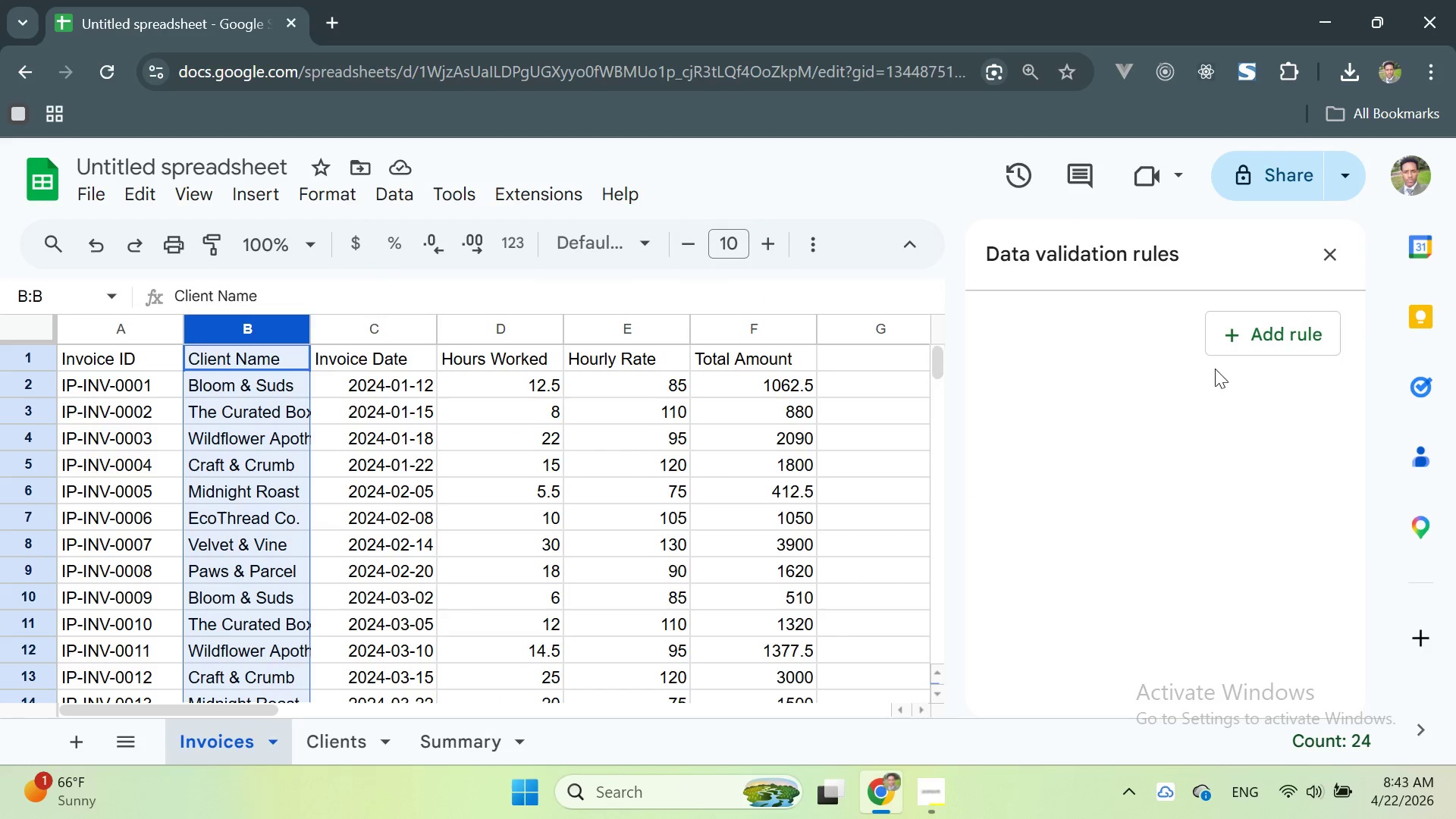 
left_click([1247, 334])
 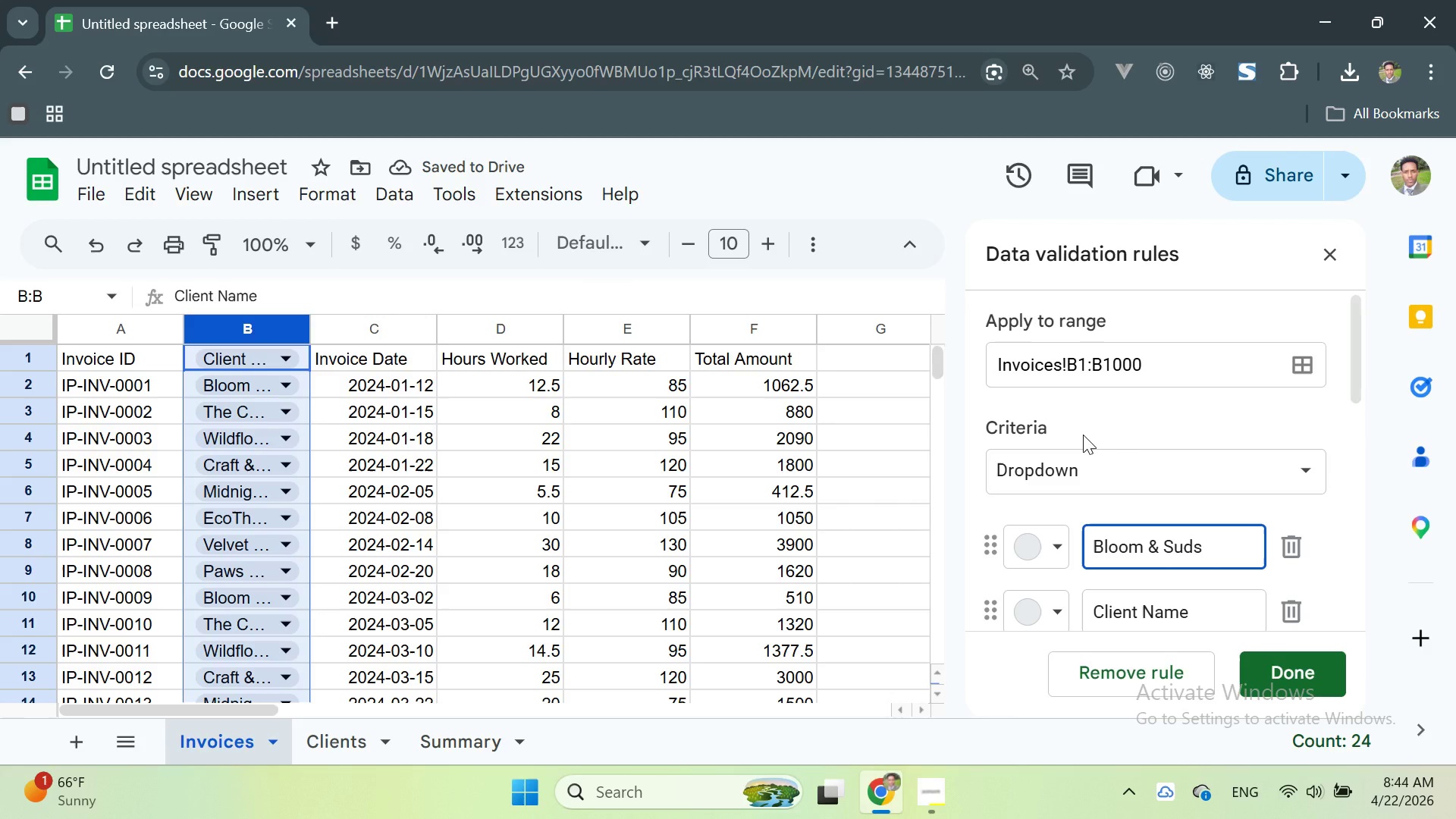 
wait(5.42)
 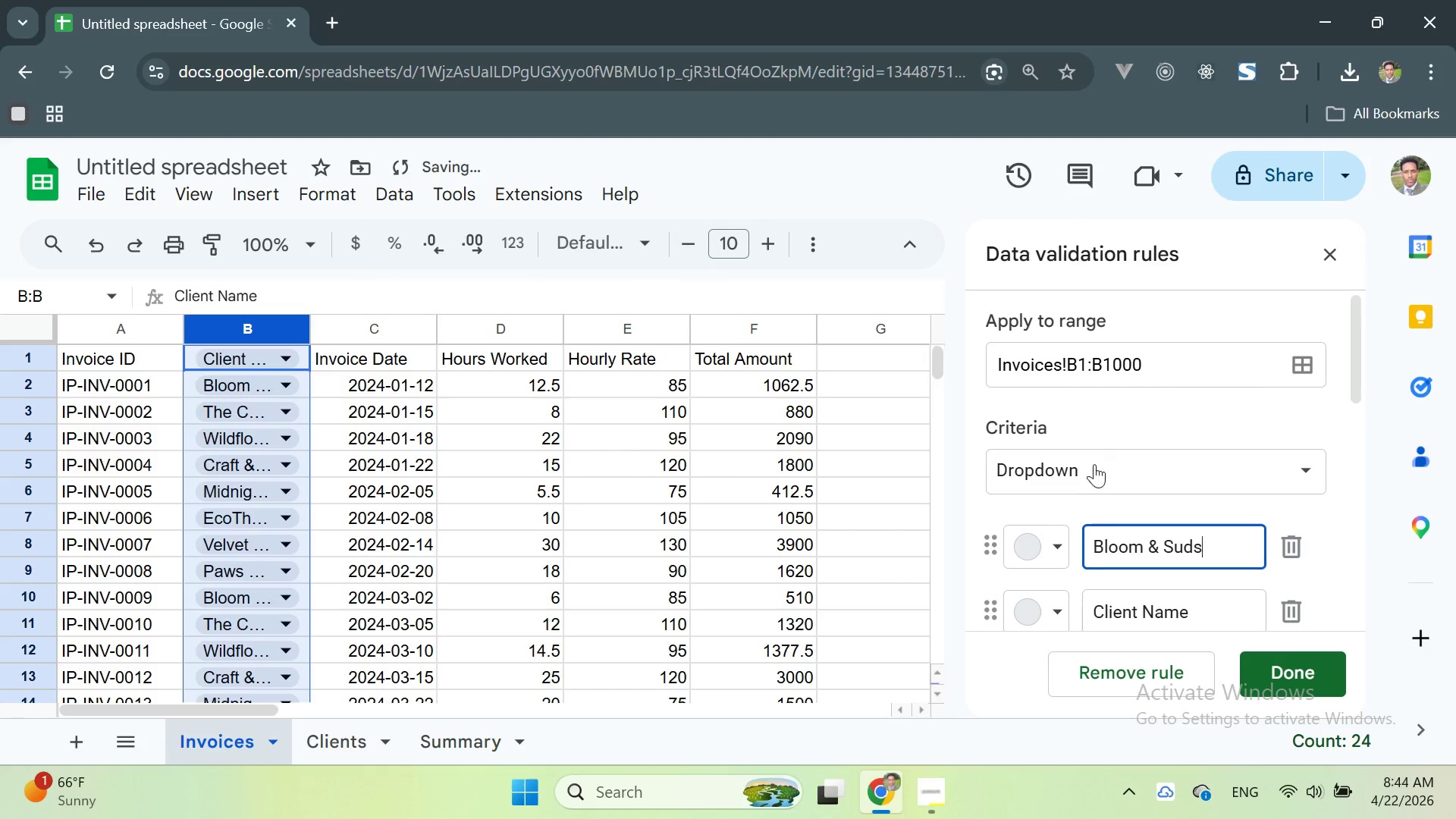 
left_click([1081, 452])
 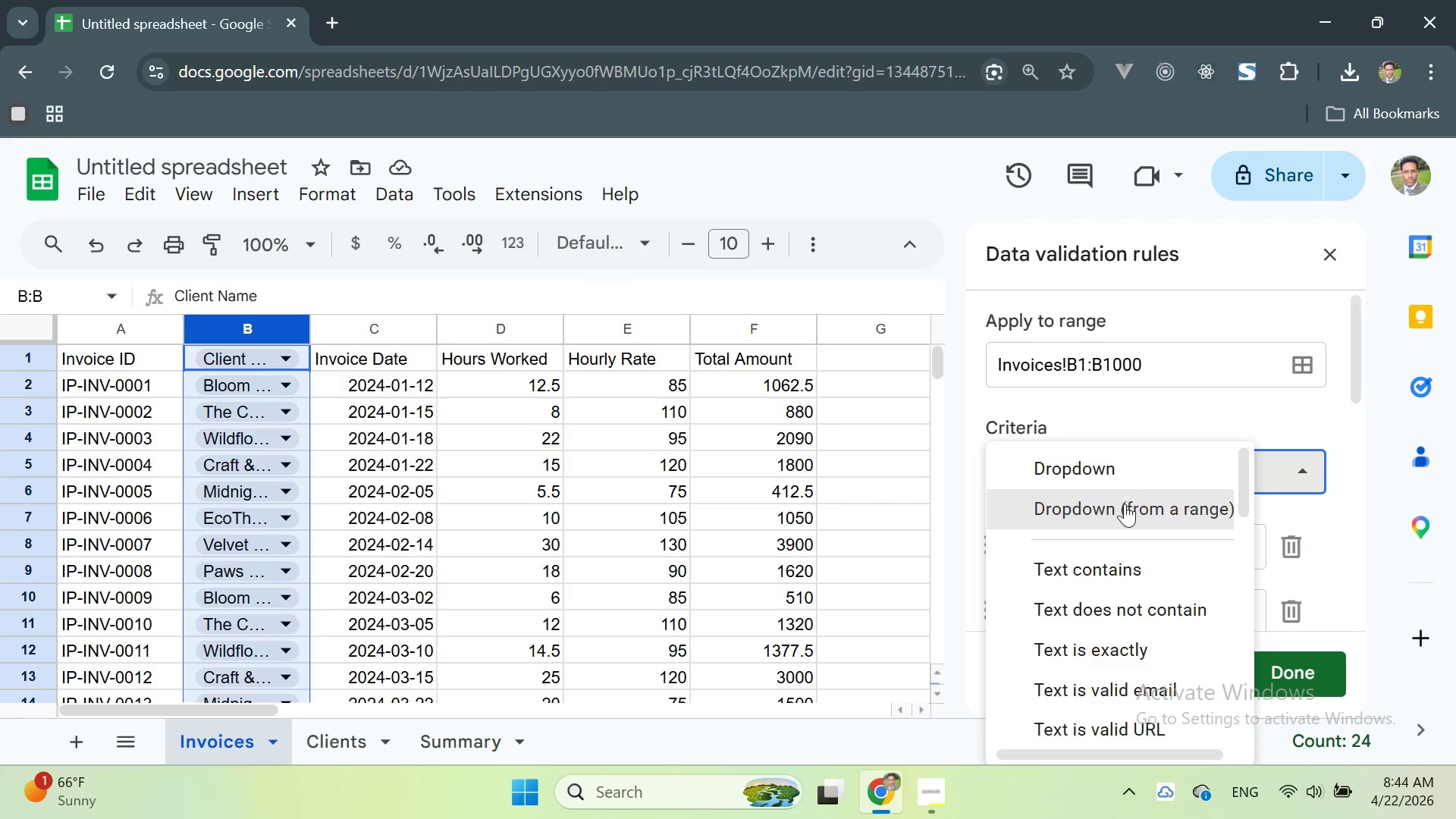 
left_click([1123, 508])
 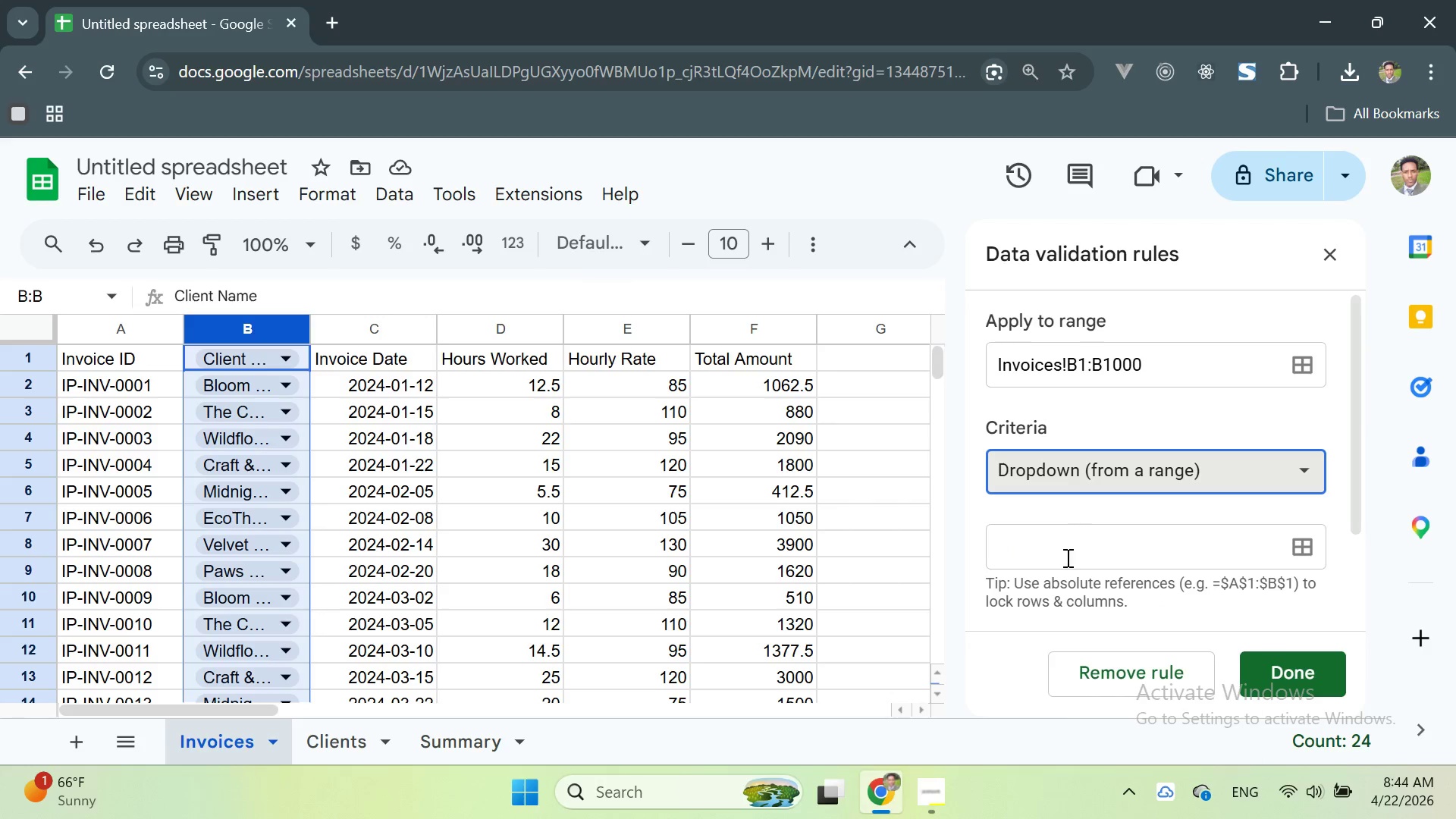 
left_click([1066, 557])
 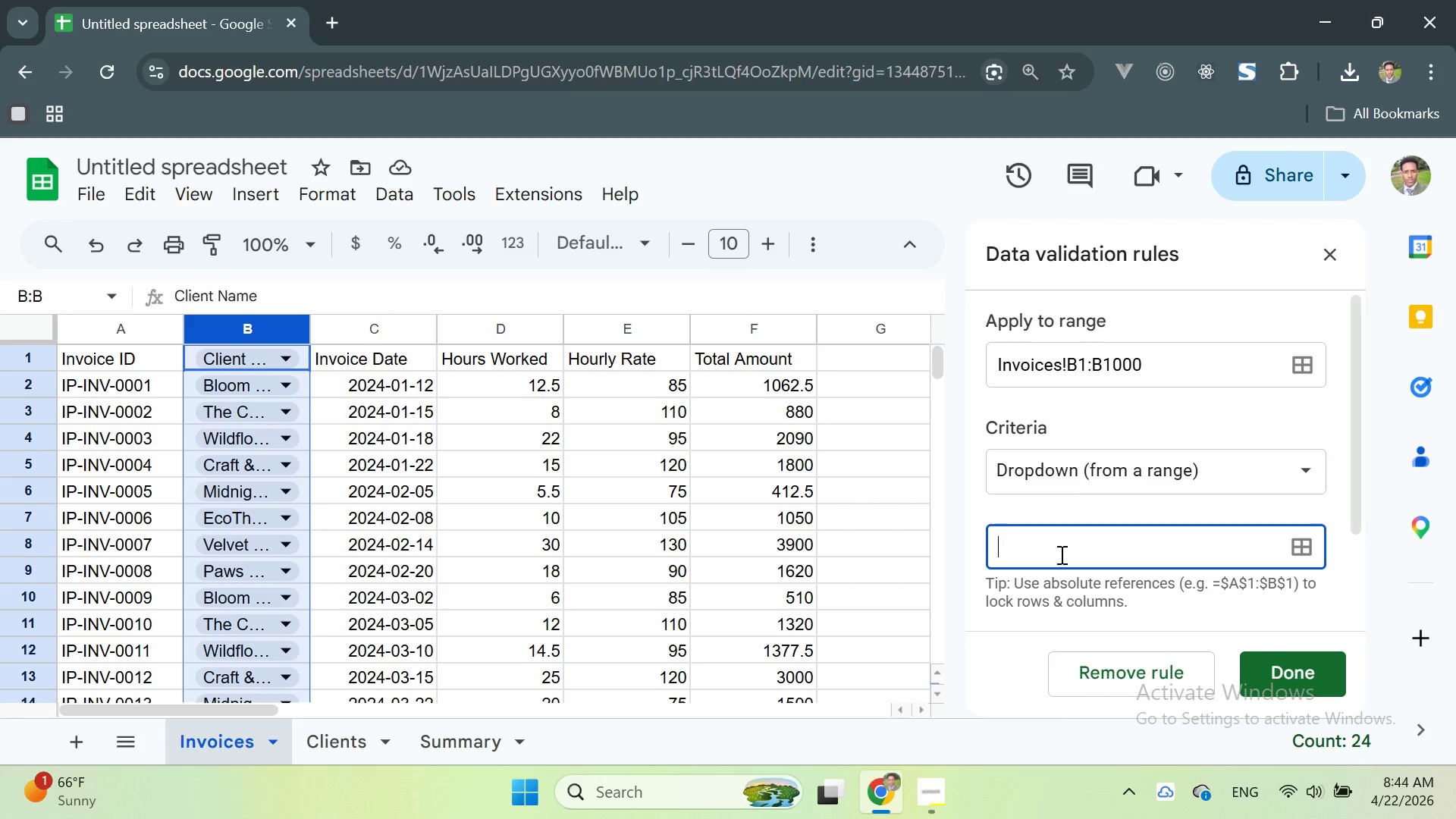 
type(Clients!A2:A)
 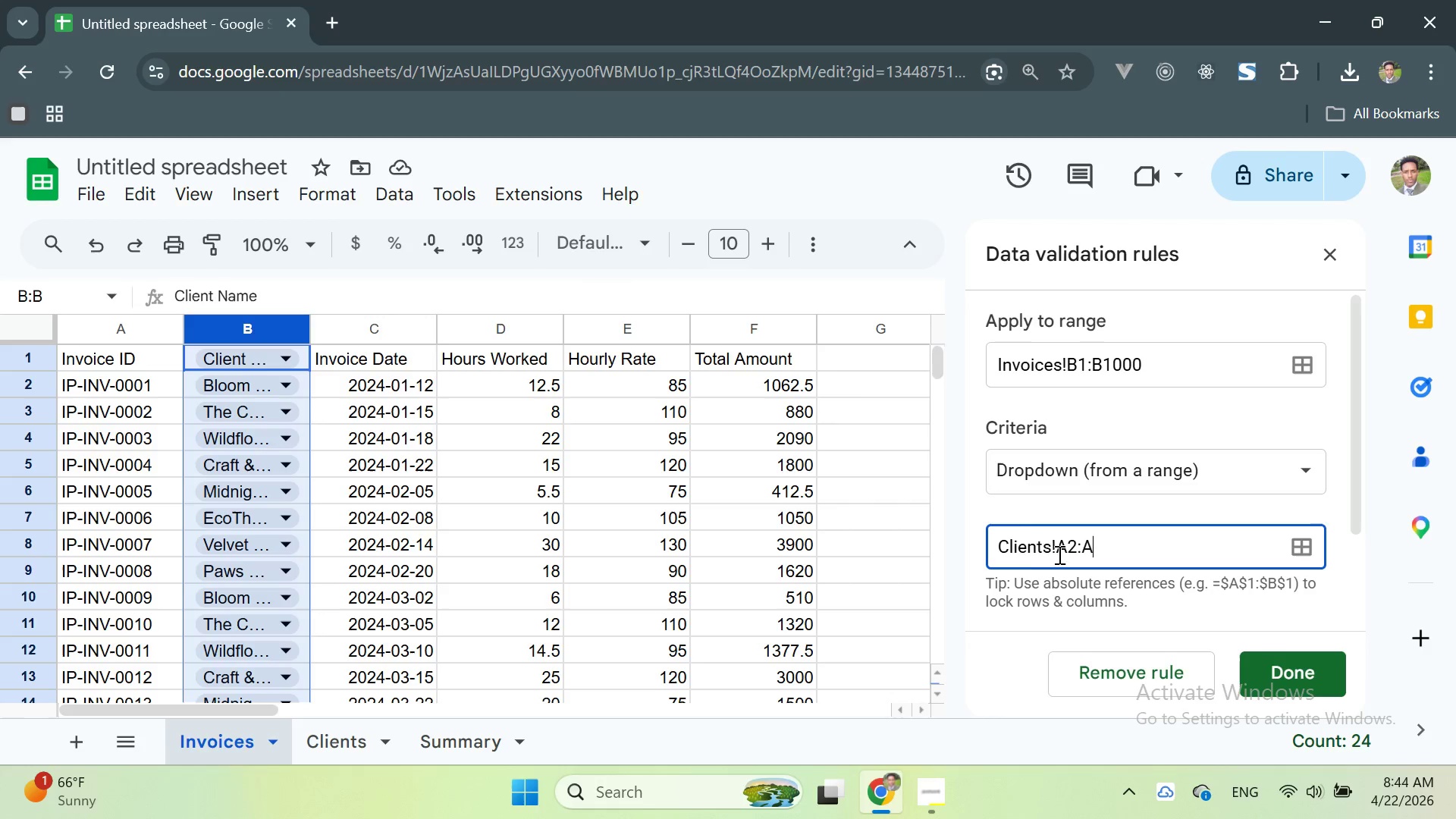 
scroll: coordinate [1163, 482], scroll_direction: down, amount: 2.0
 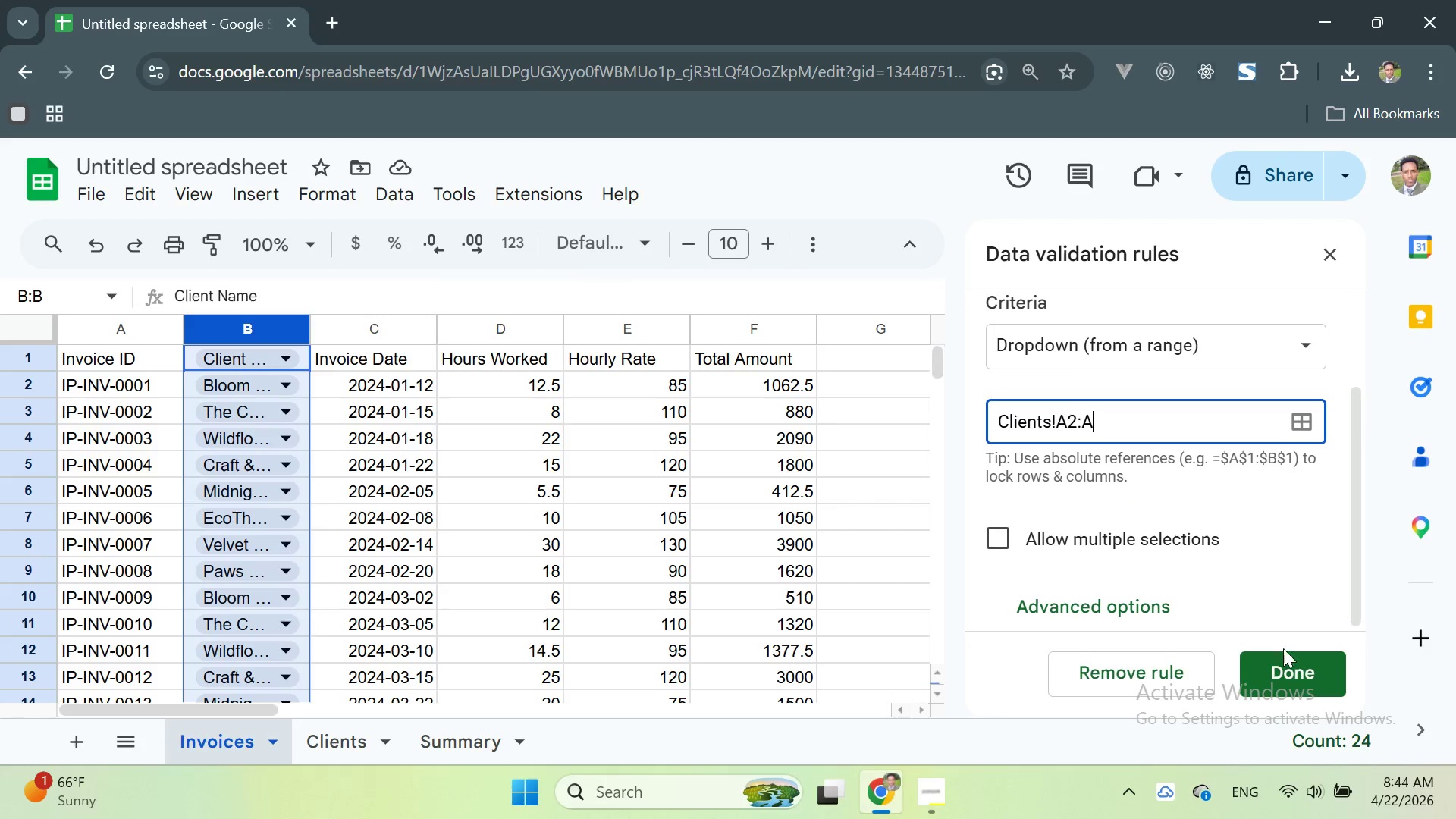 
left_click([1283, 665])
 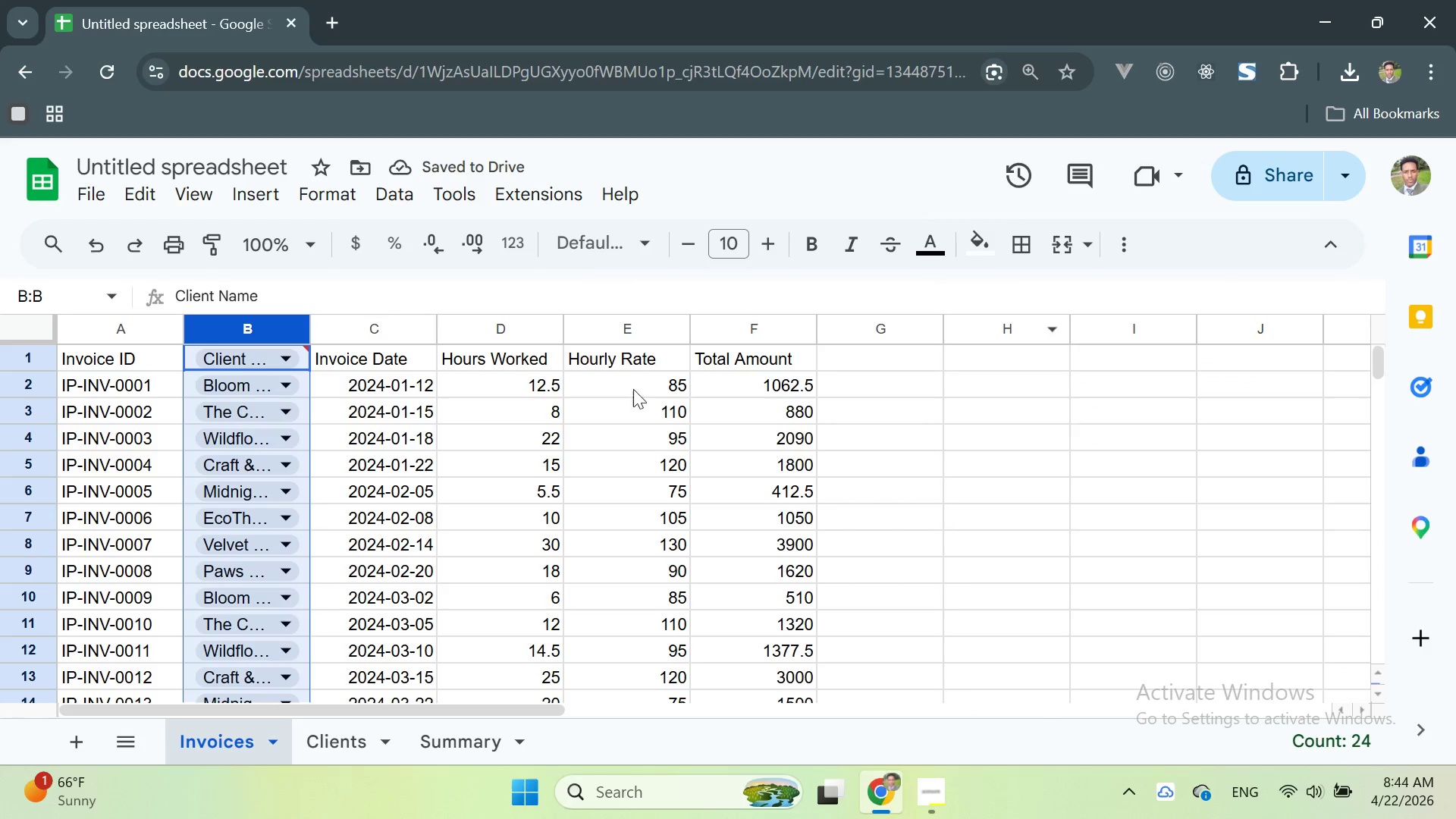 
left_click([284, 382])
 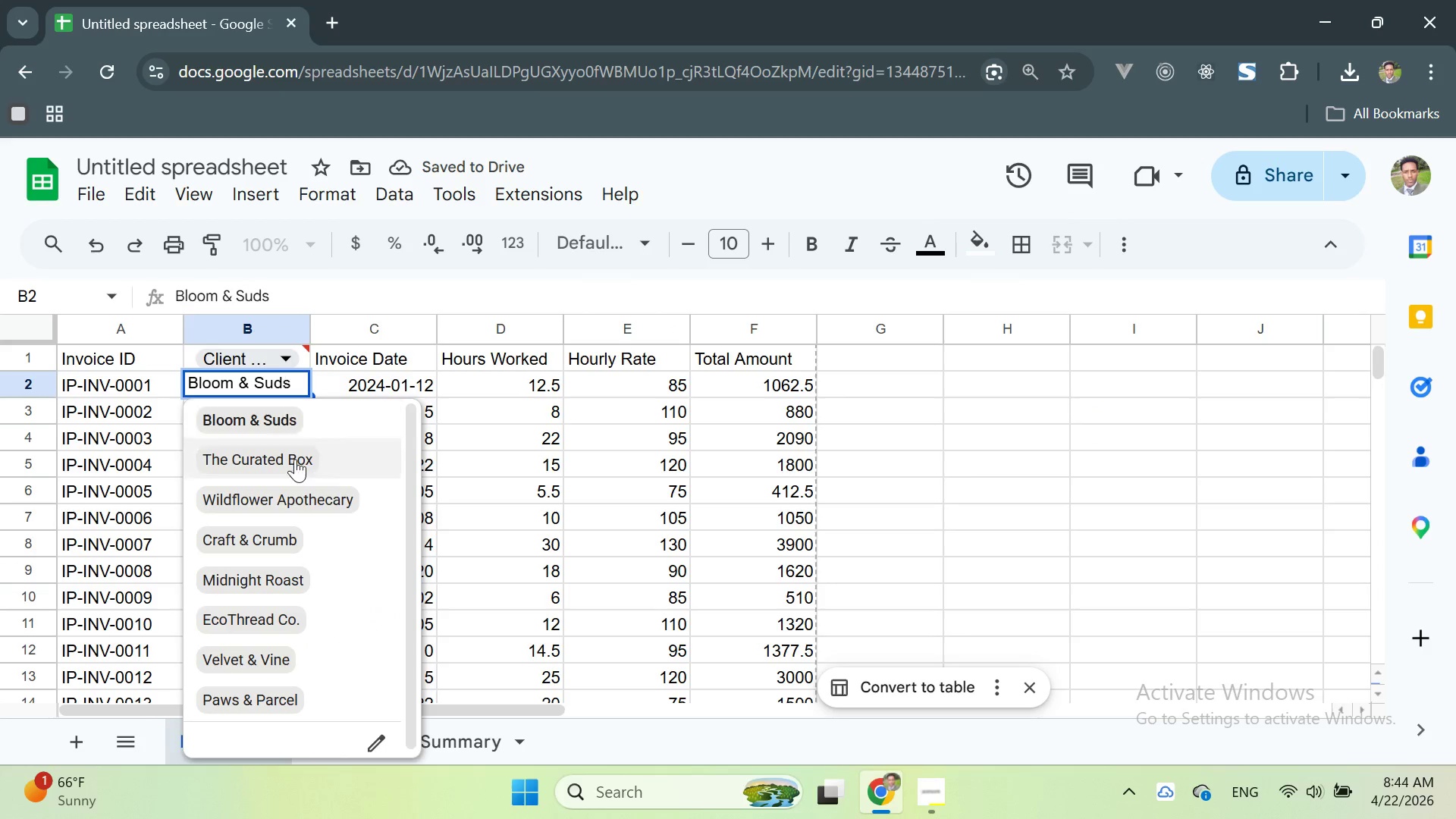 
scroll: coordinate [372, 566], scroll_direction: down, amount: 7.0
 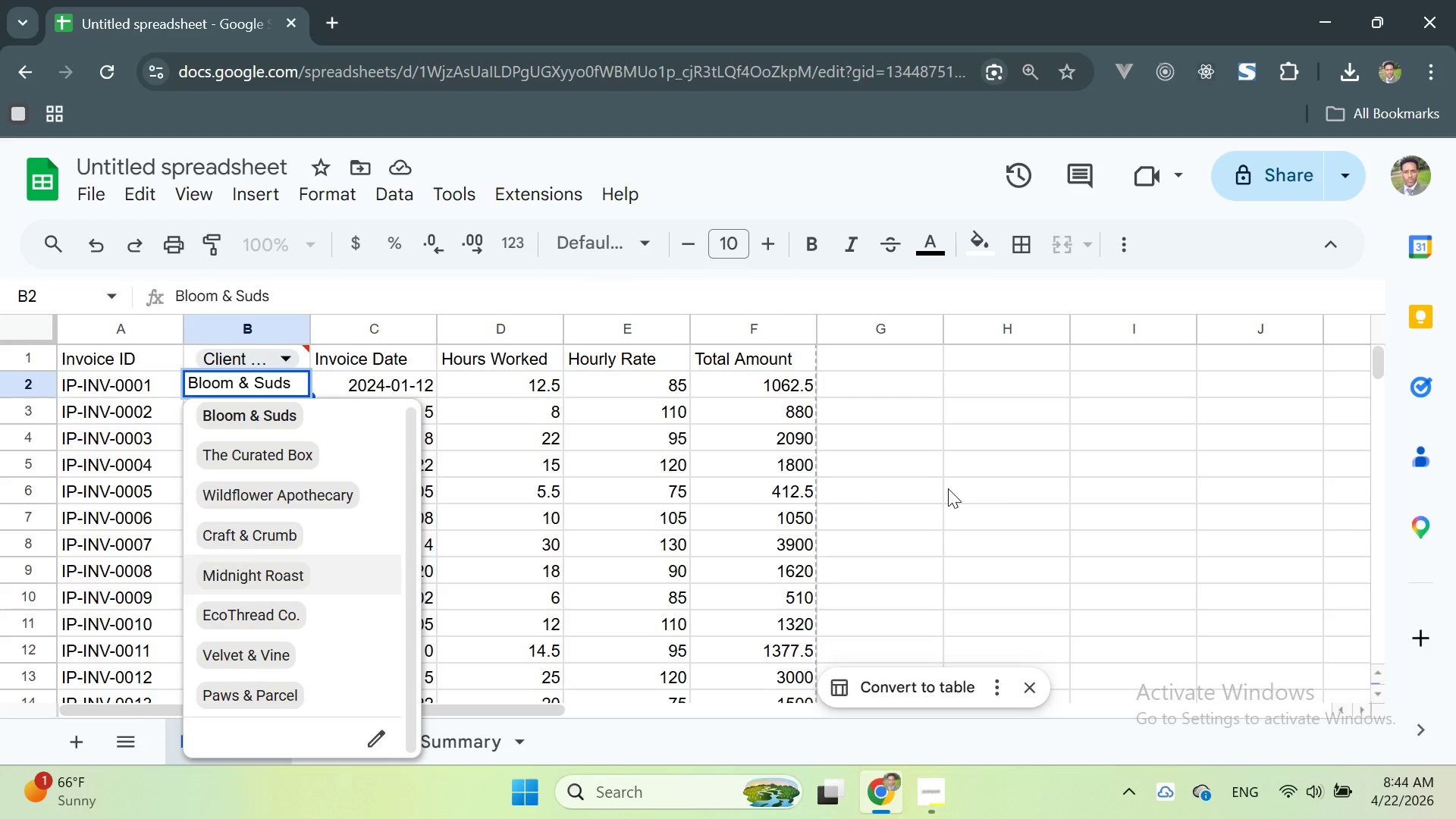 
left_click([985, 434])
 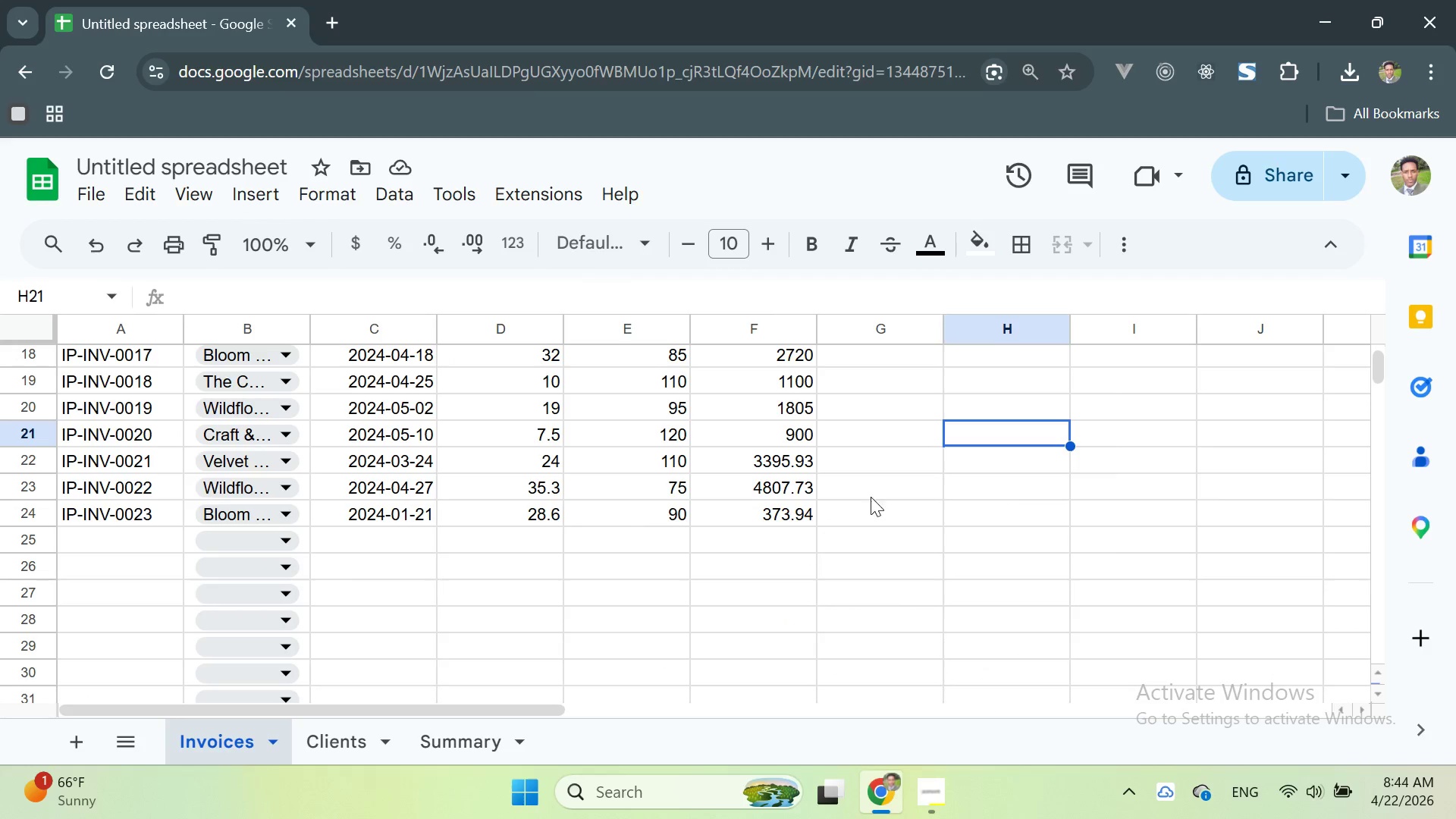 
scroll: coordinate [949, 488], scroll_direction: down, amount: 4.0
 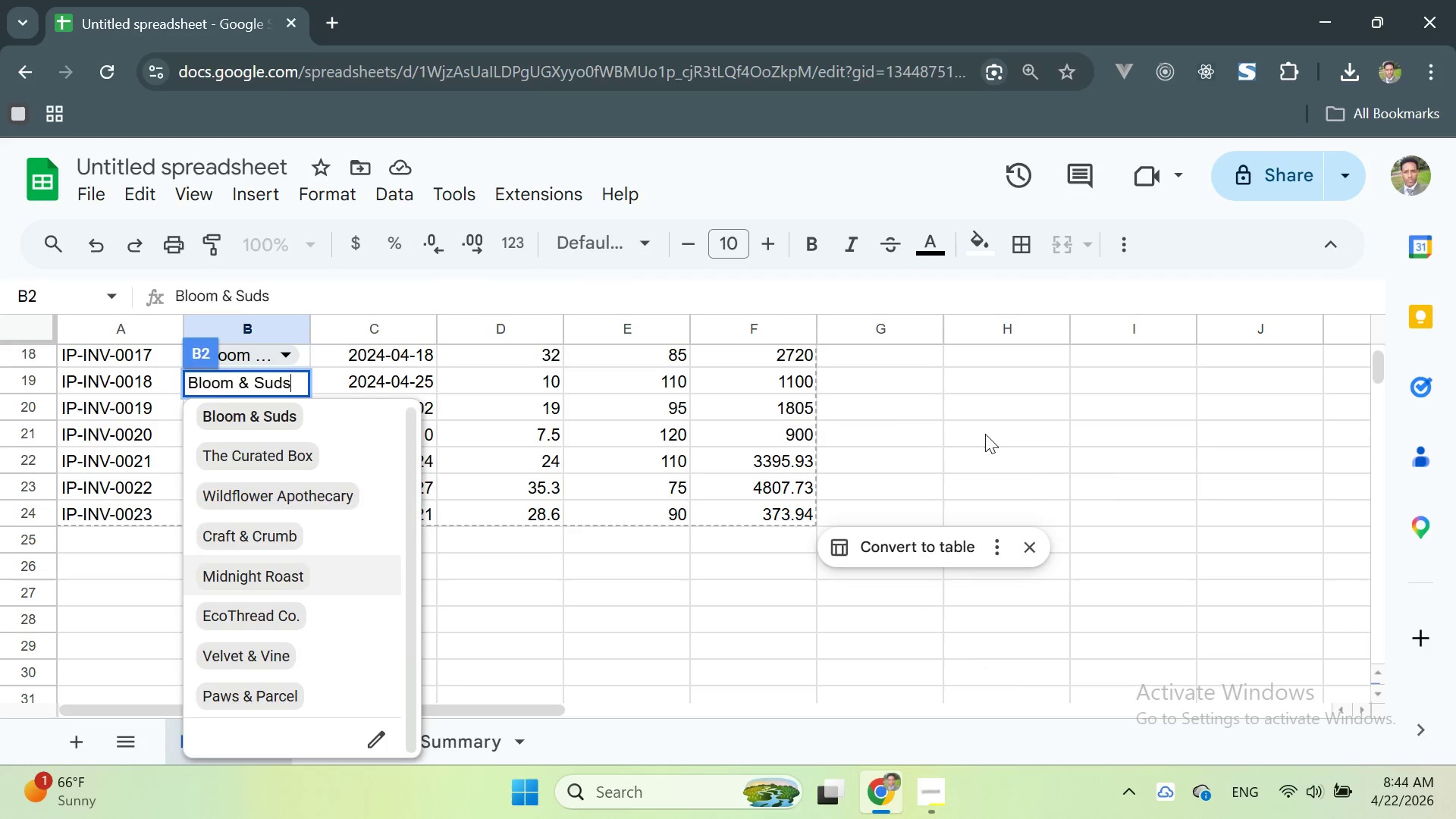 
scroll: coordinate [802, 495], scroll_direction: up, amount: 8.0
 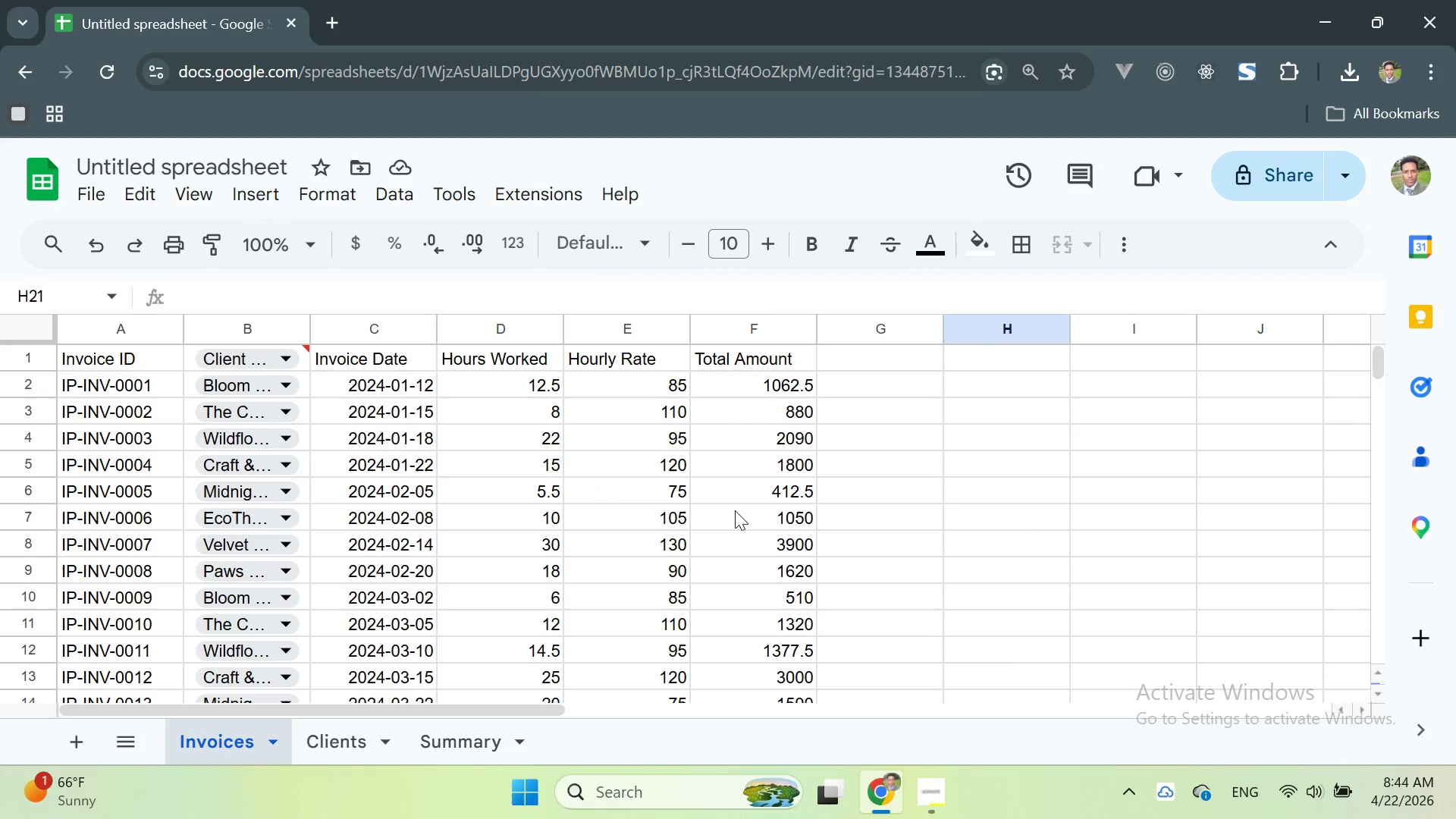 
scroll: coordinate [823, 496], scroll_direction: none, amount: 0.0
 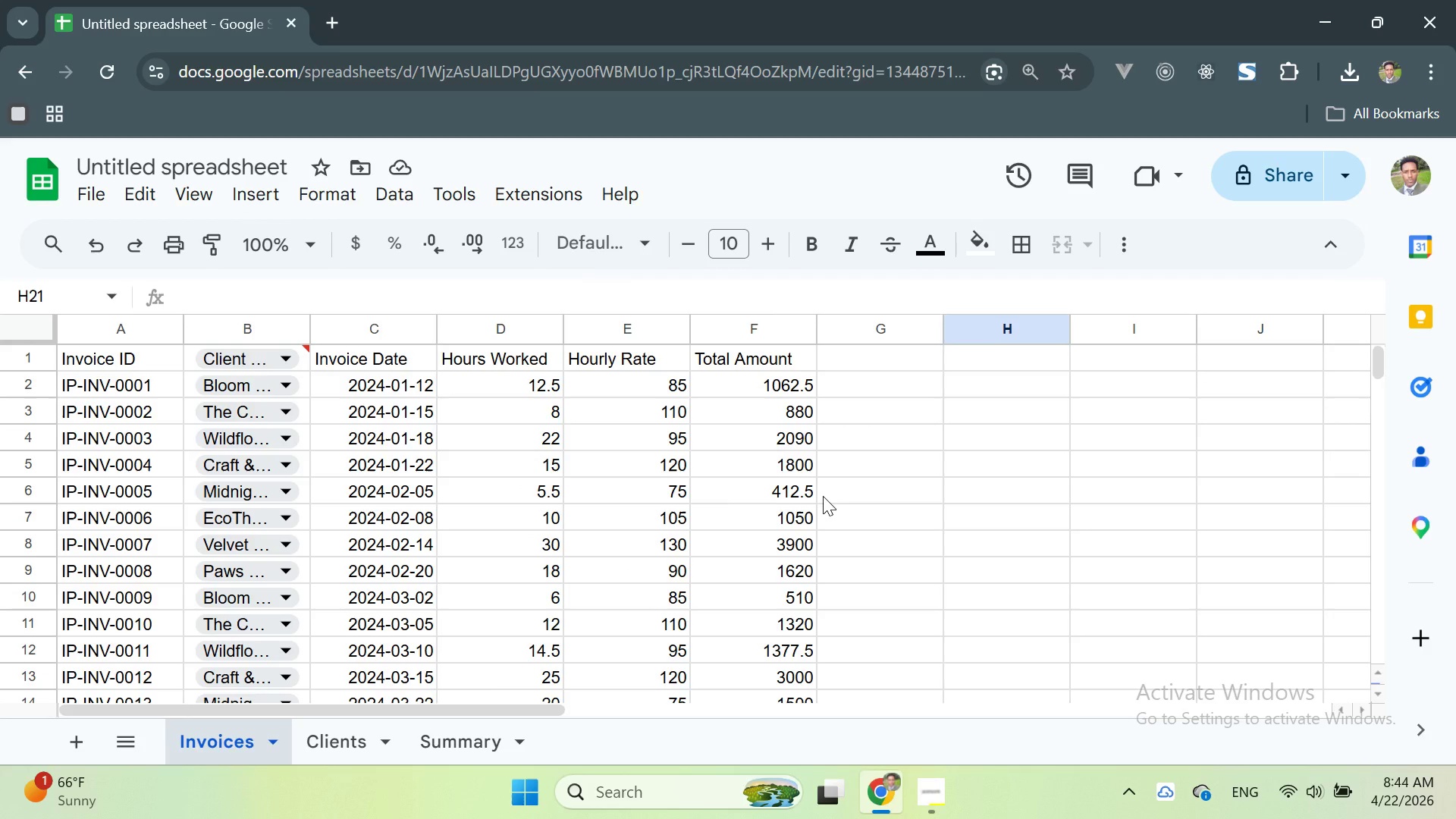 
key(Control+Z)
 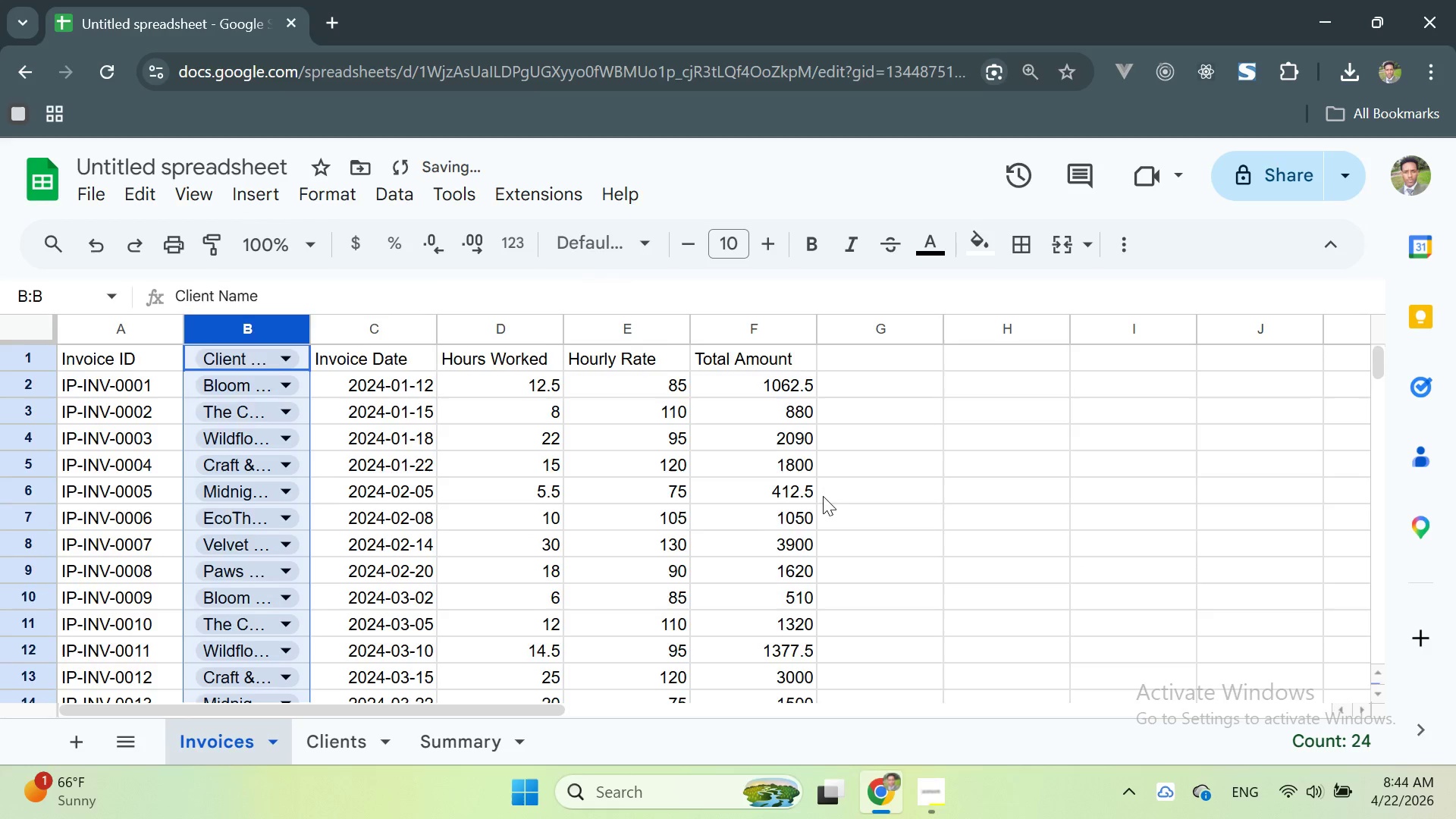 
key(Control+Z)
 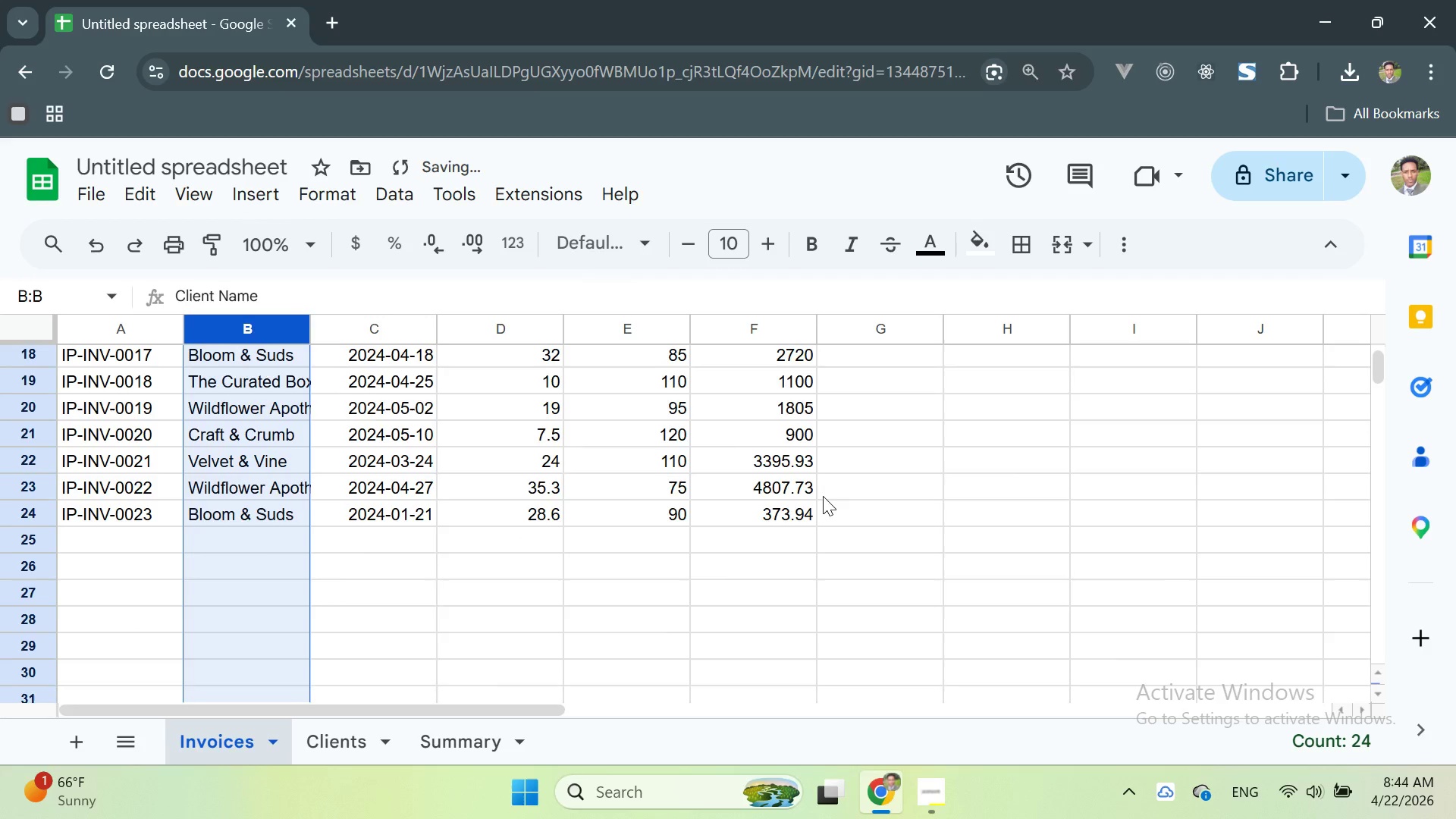 
scroll: coordinate [823, 496], scroll_direction: down, amount: 1.0
 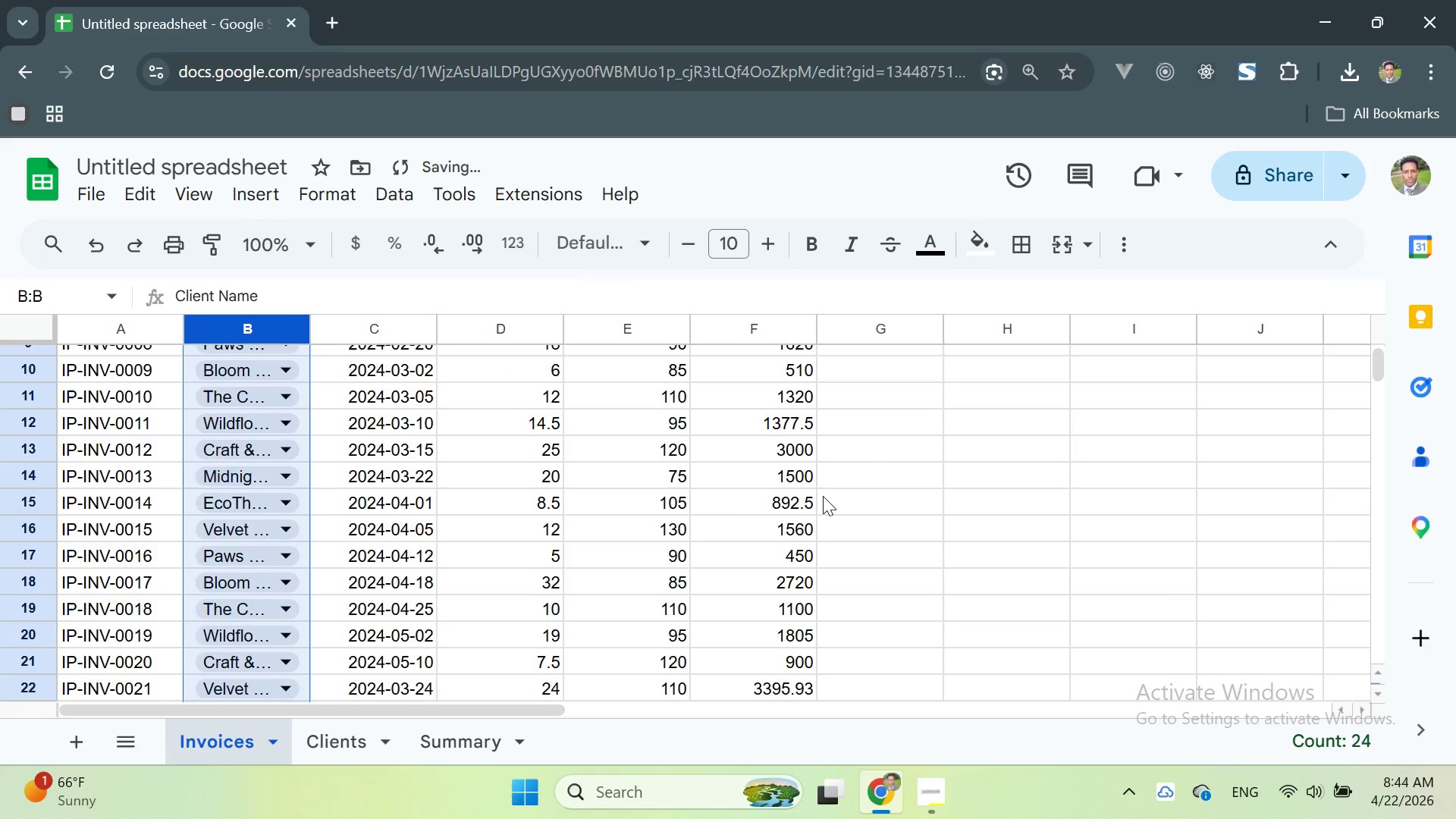 
left_click([928, 453])
 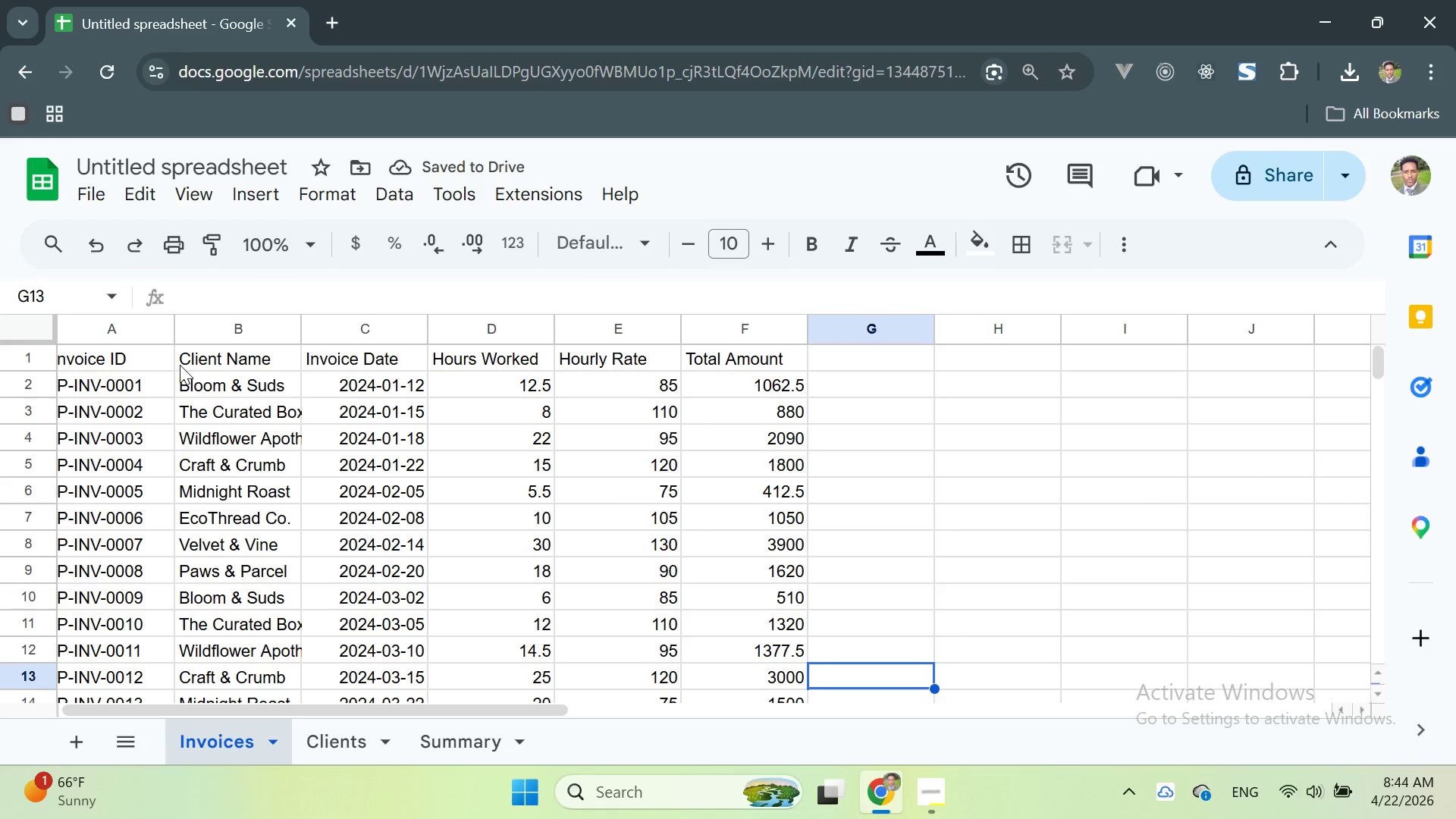 
left_click_drag(start_coordinate=[188, 380], to_coordinate=[248, 524])
 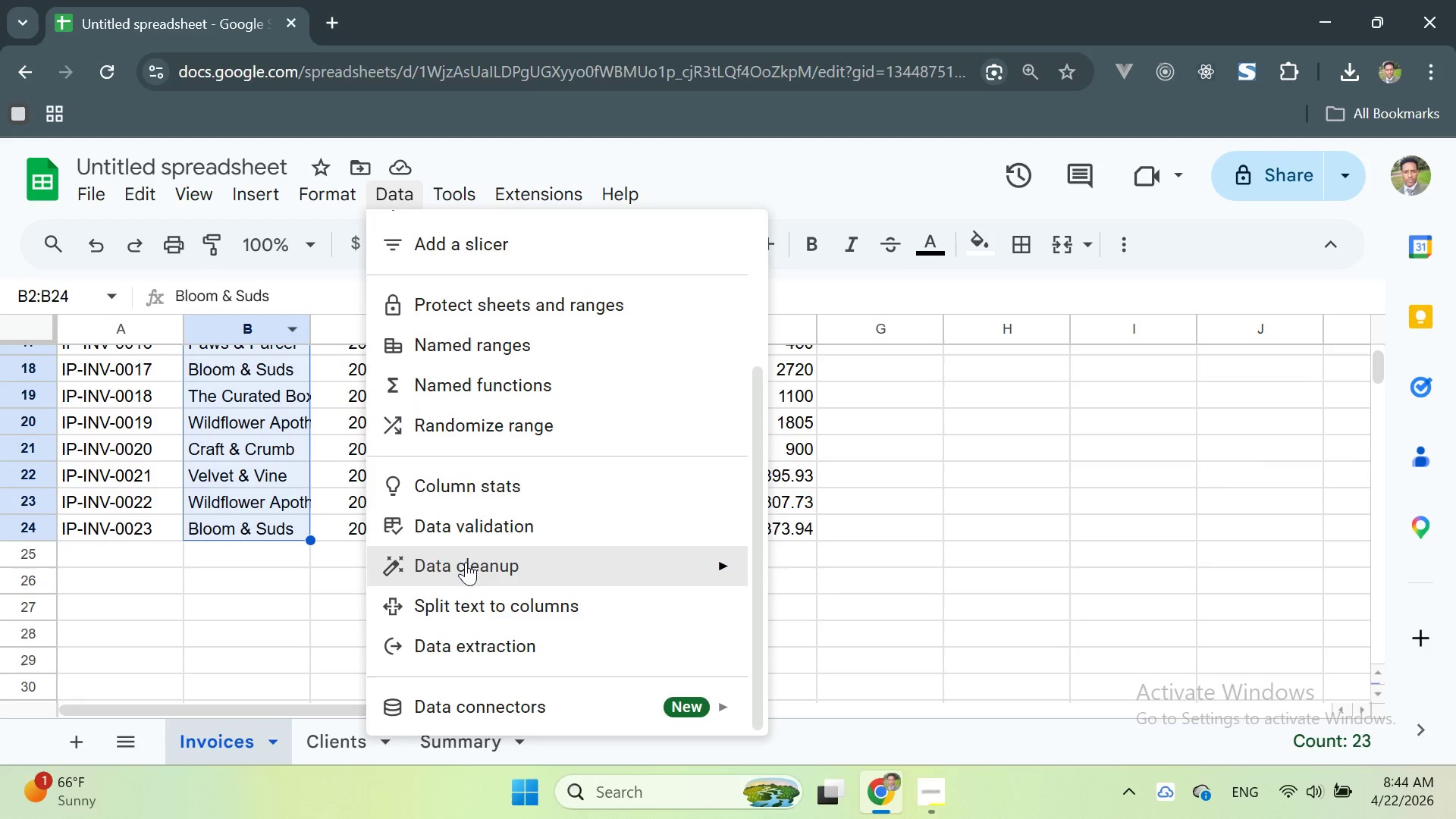 
left_click([472, 529])
 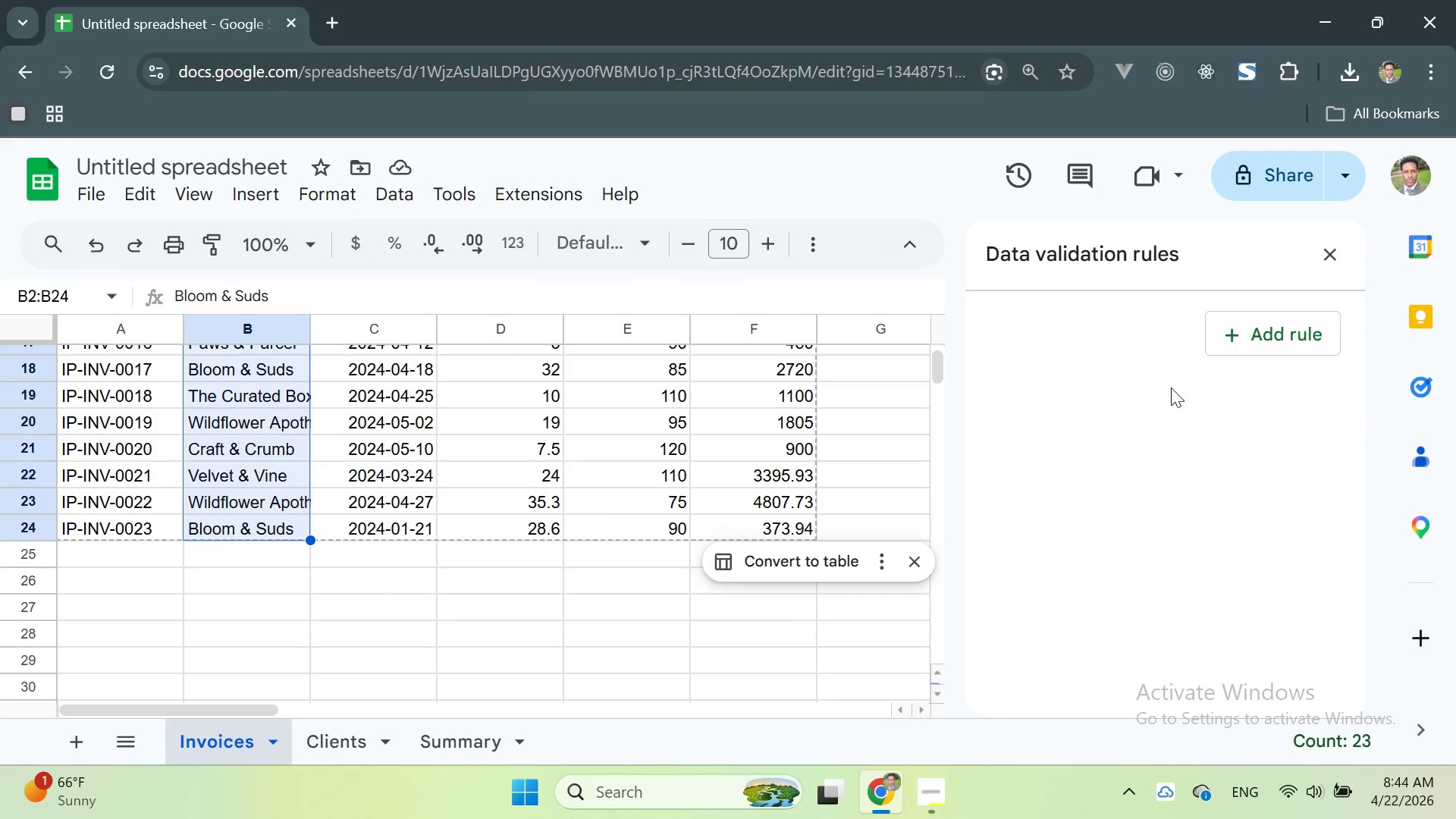 
left_click([1247, 335])
 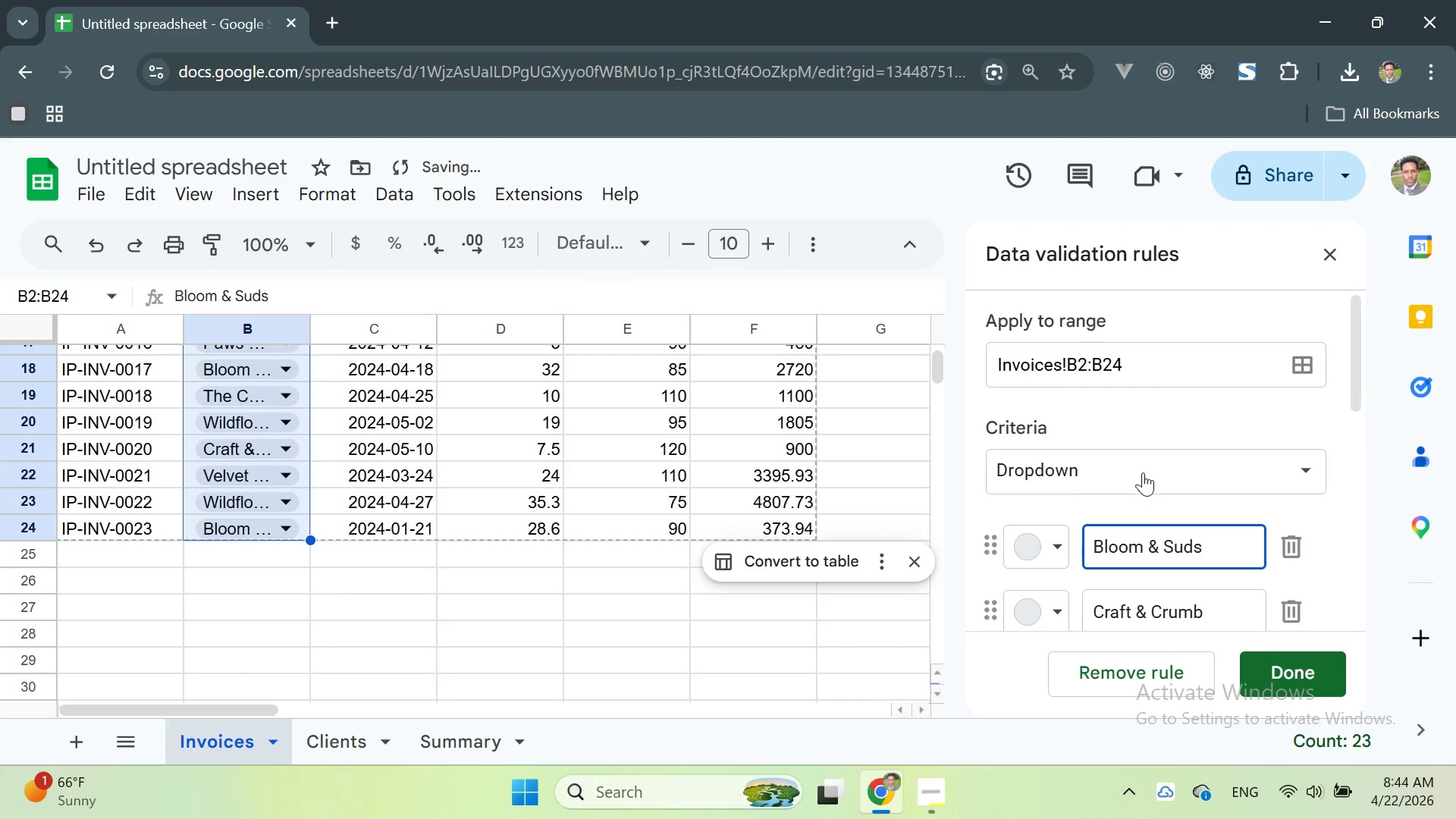 
left_click([1134, 479])
 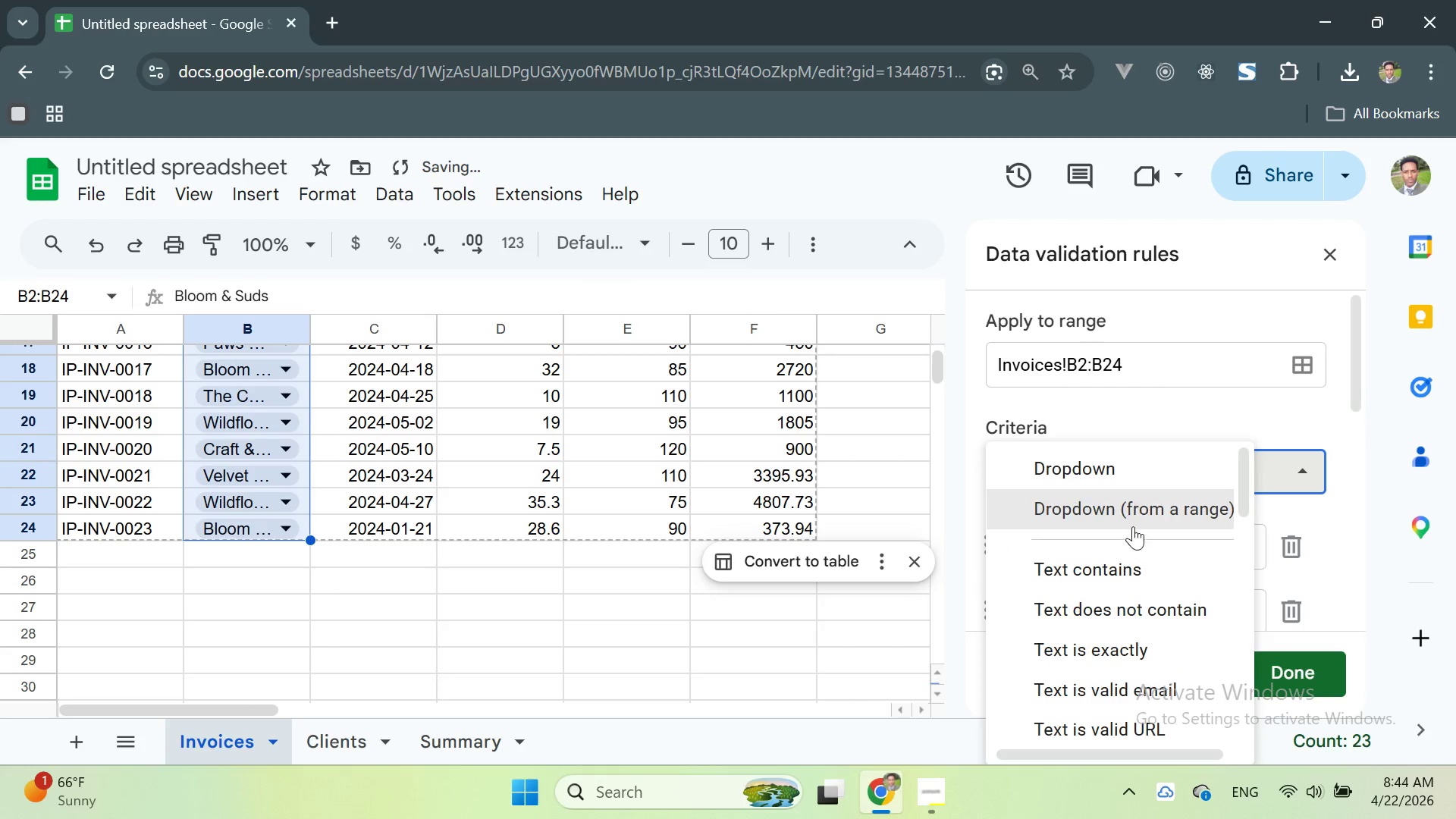 
left_click([1133, 526])
 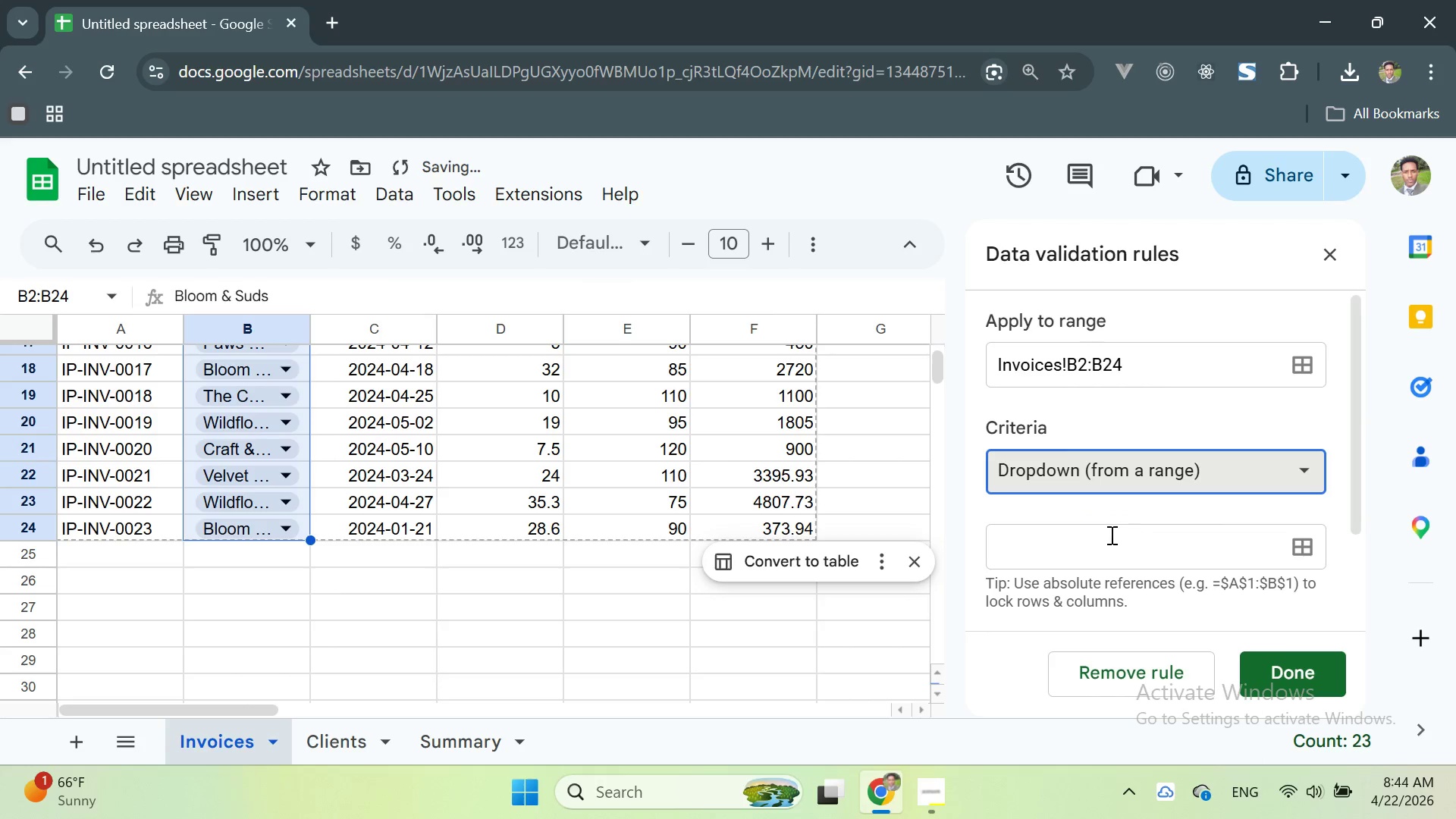 
left_click([1071, 566])
 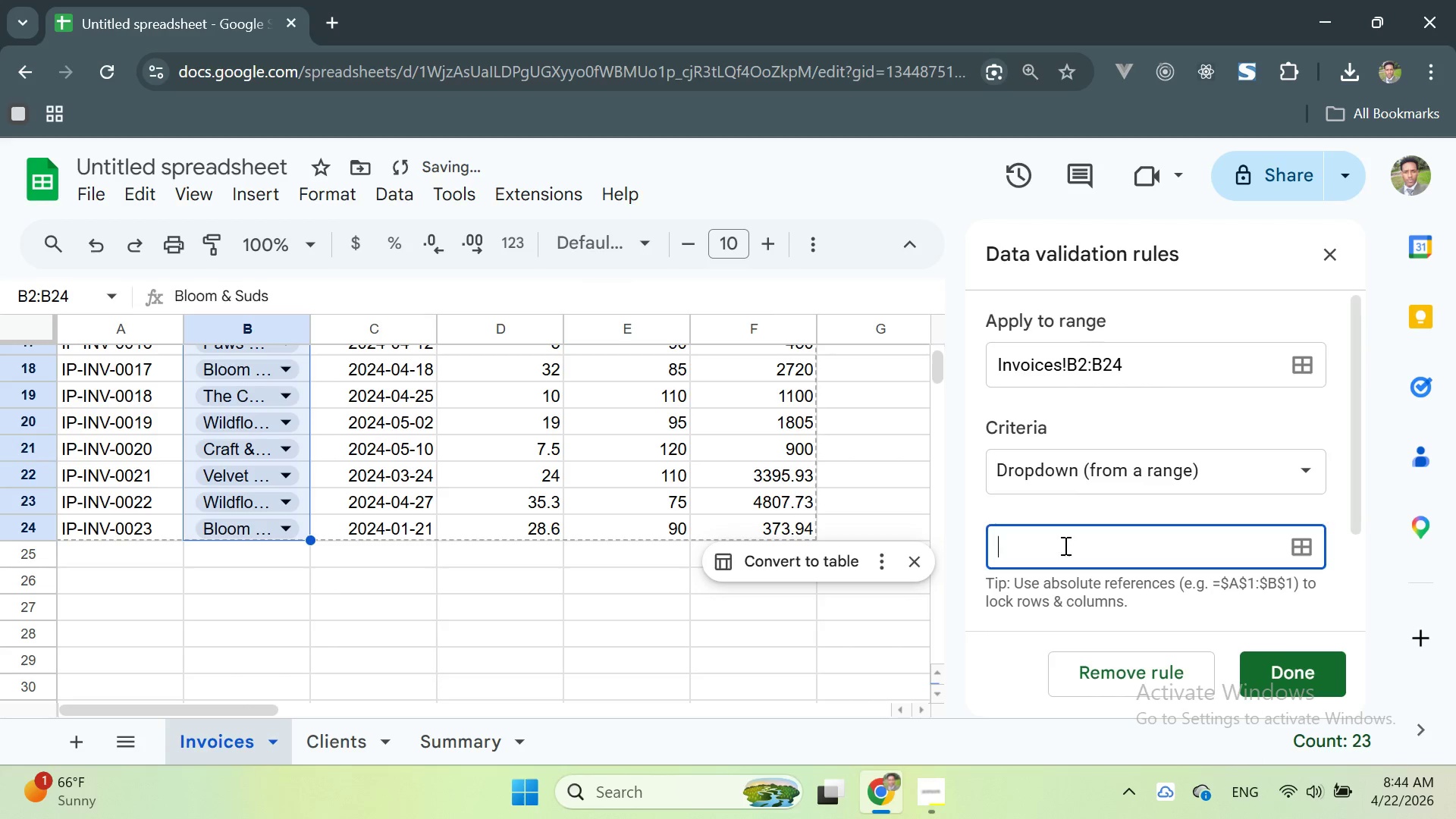 
left_click([1064, 545])
 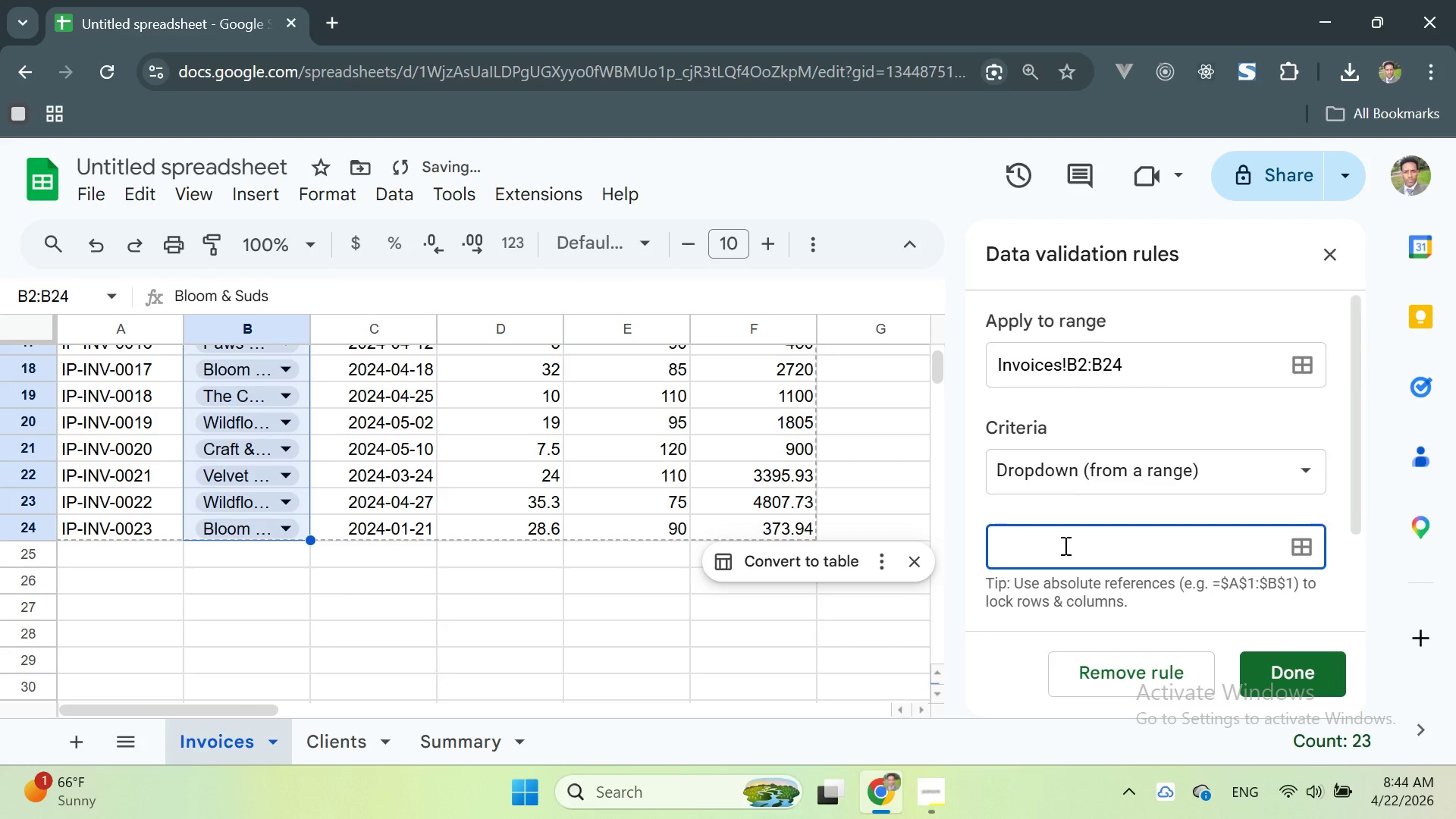 
type(Clients!A2:A)
 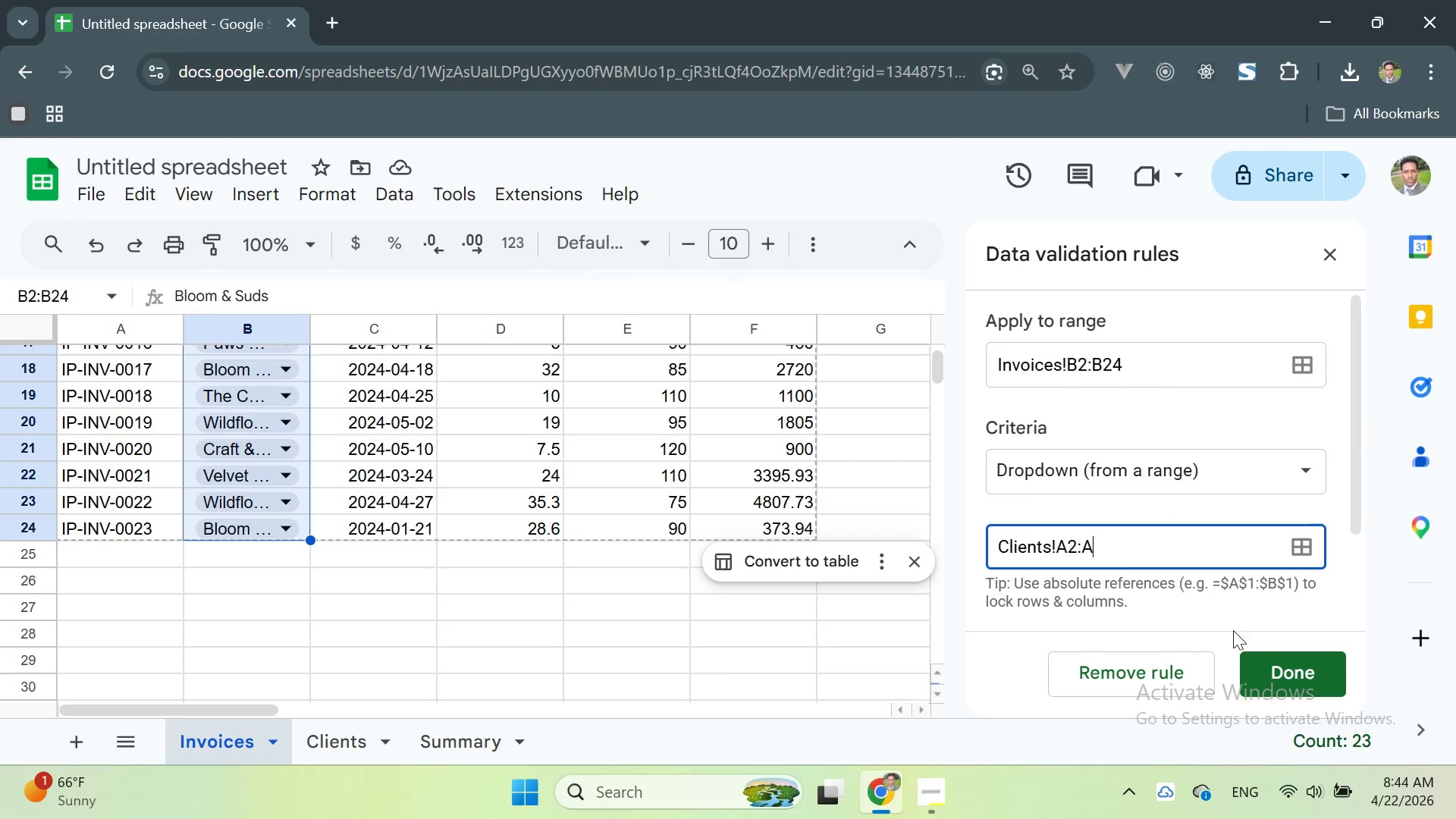 
left_click([1276, 657])
 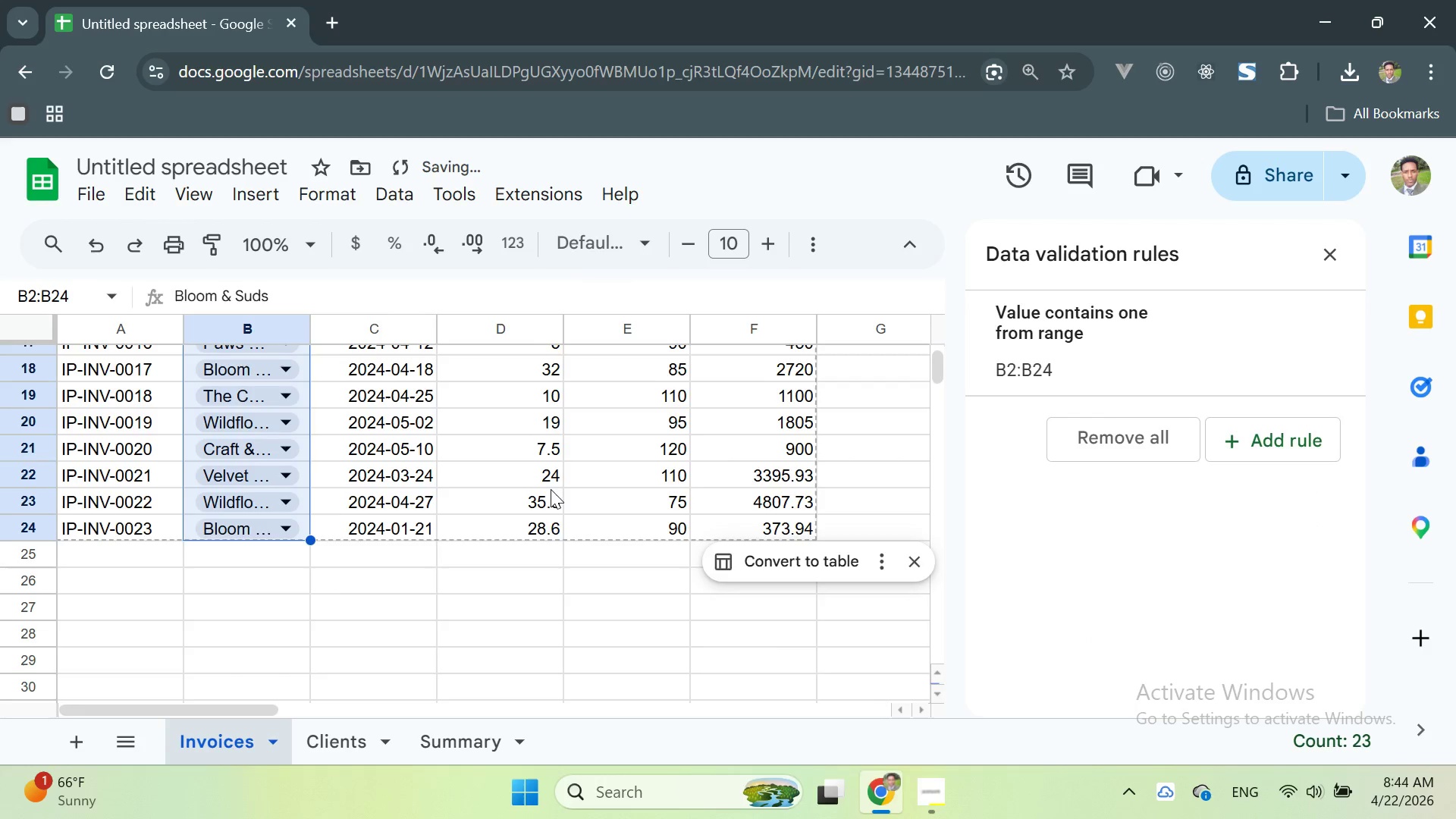 
scroll: coordinate [844, 498], scroll_direction: up, amount: 1.0
 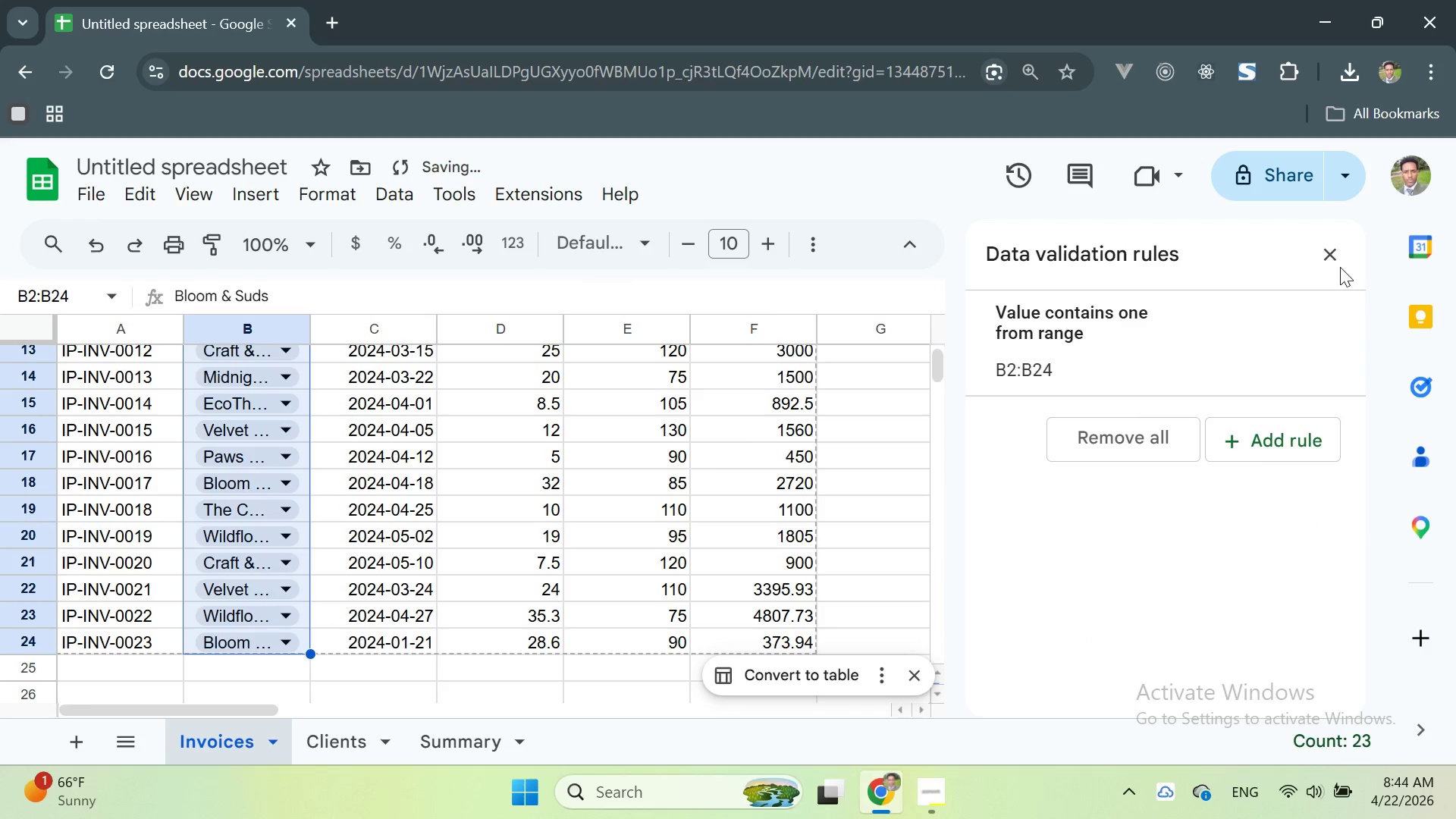 
left_click([1334, 261])
 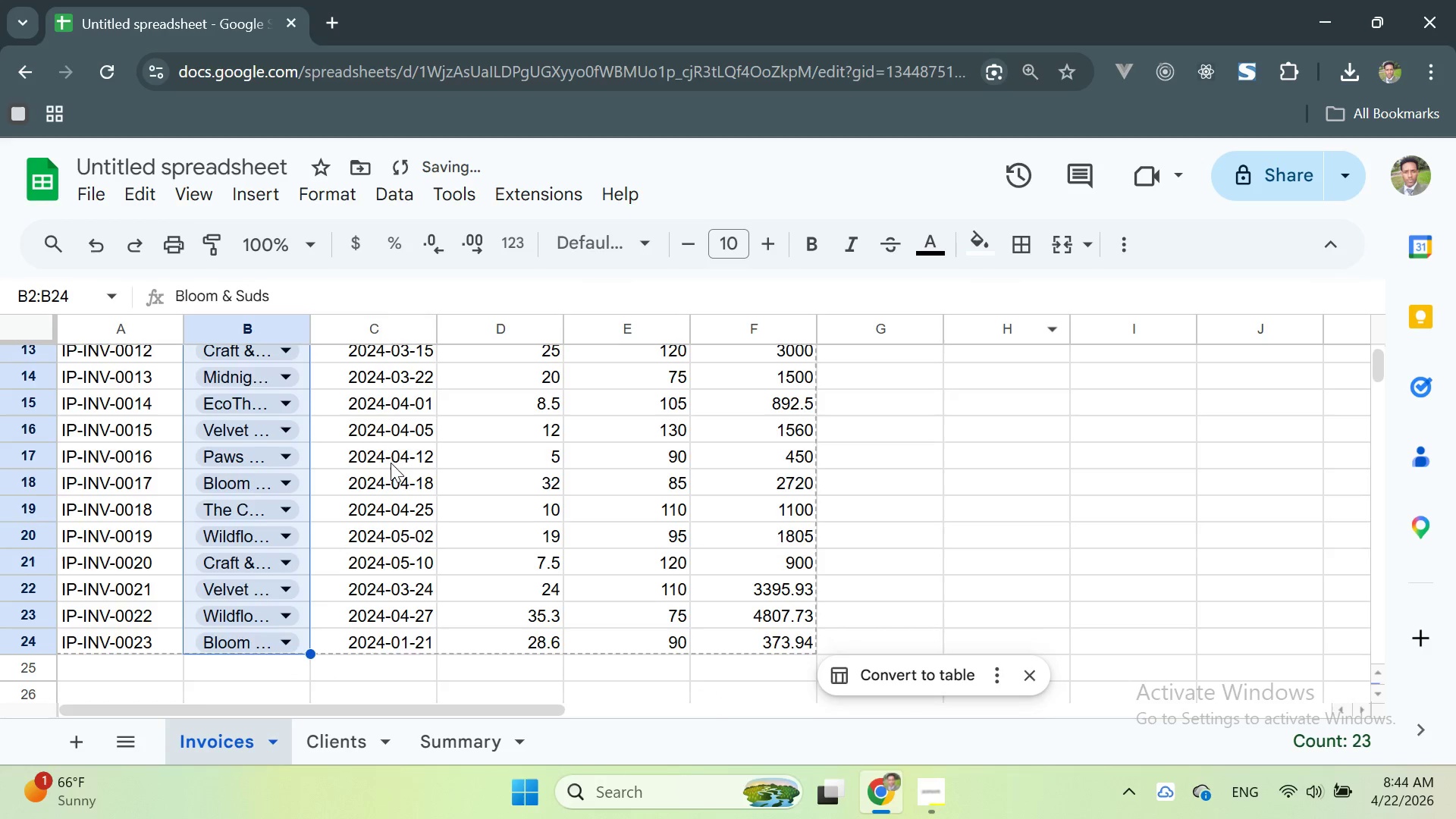 
scroll: coordinate [384, 442], scroll_direction: up, amount: 4.0
 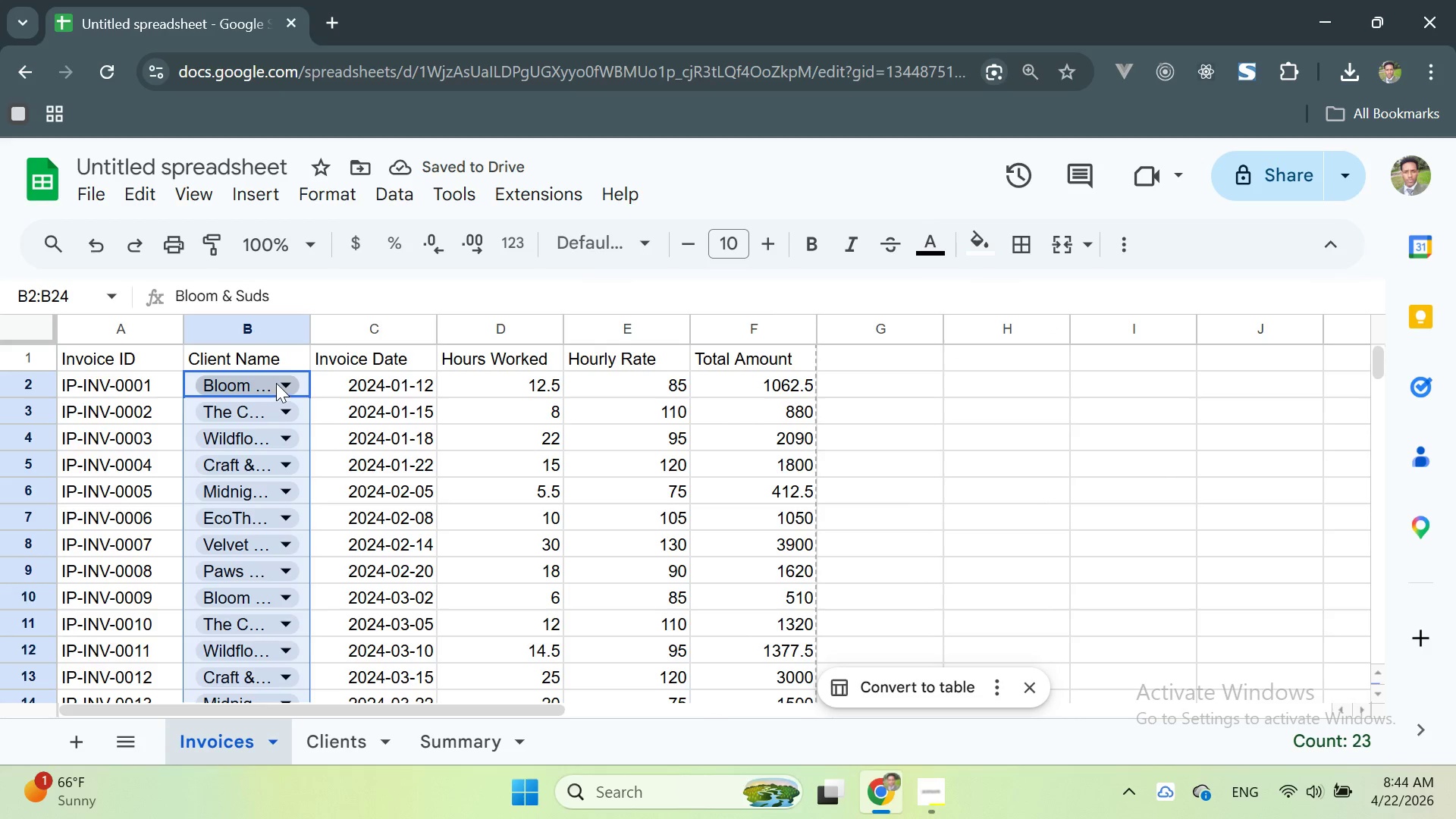 
left_click([276, 383])
 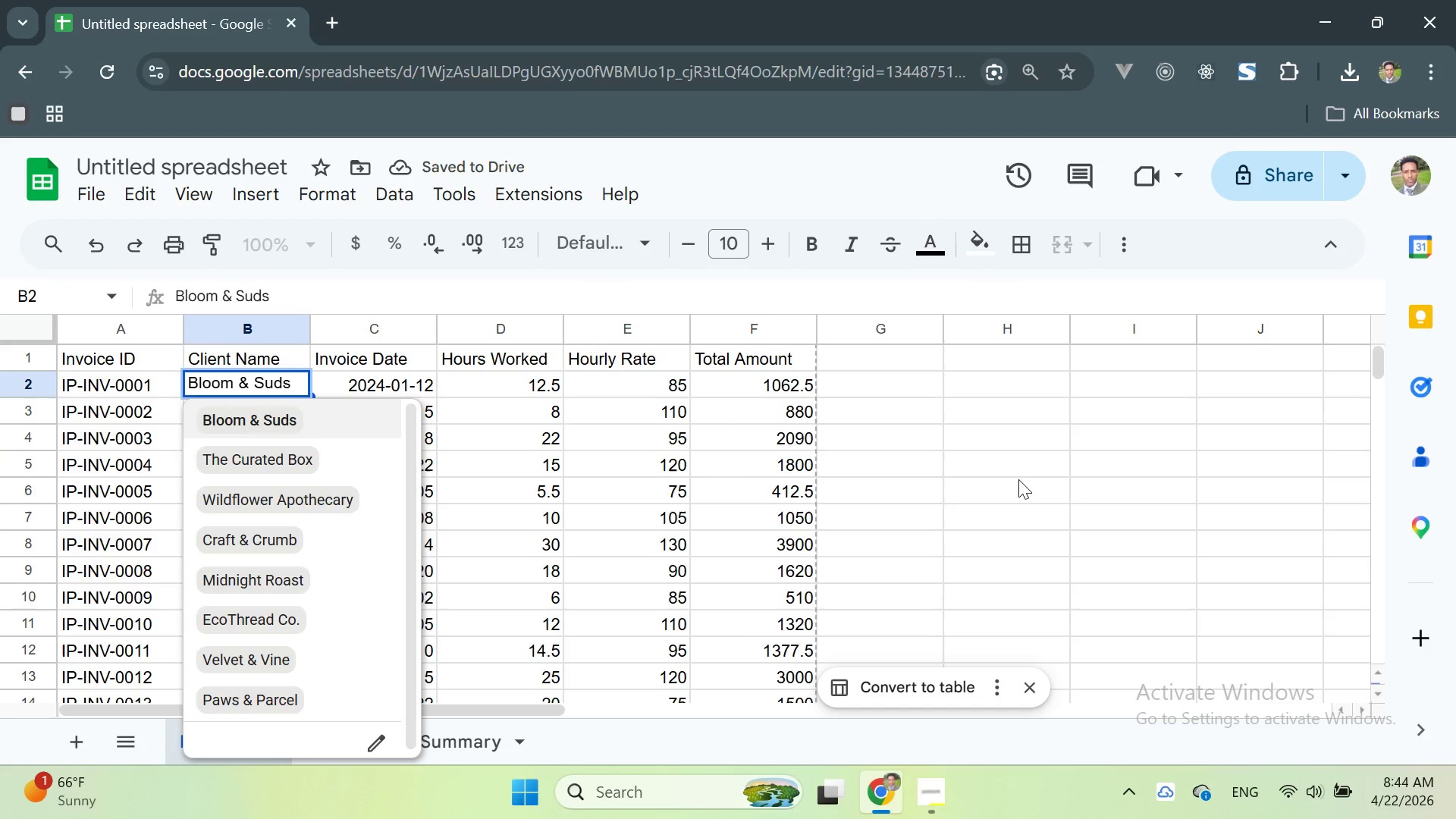 
left_click([1018, 423])
 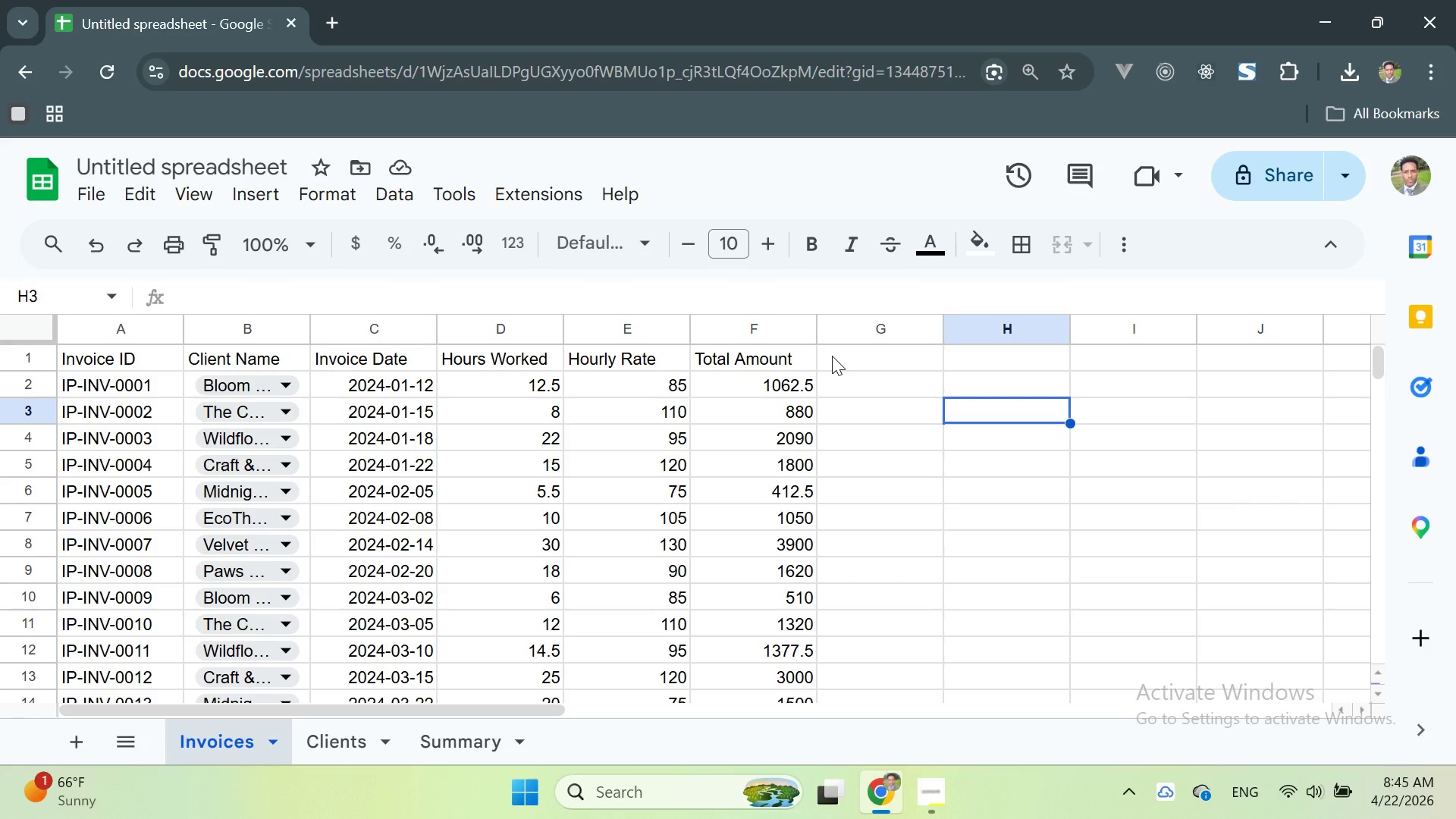 
wait(41.16)
 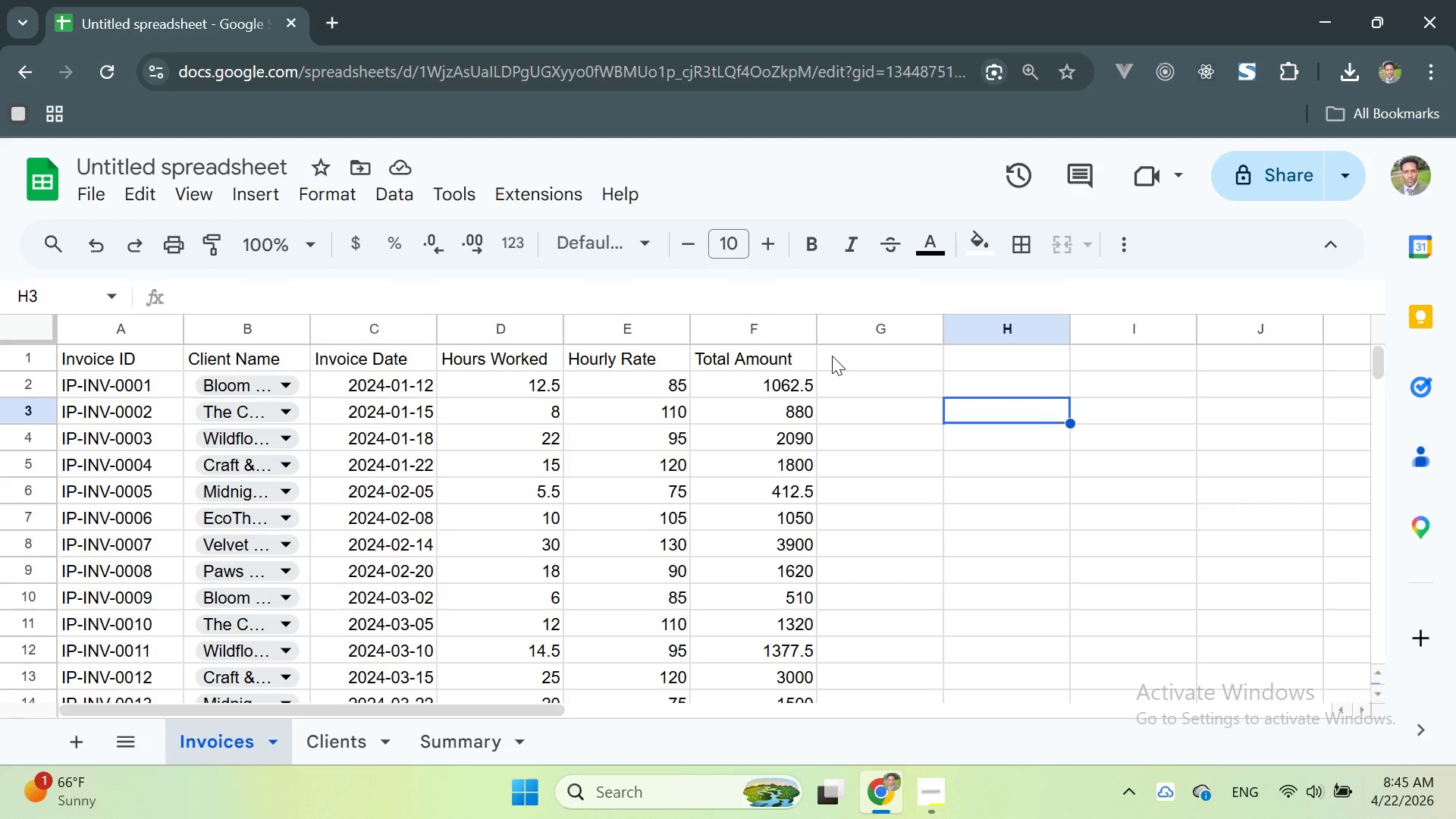 
double_click([770, 381])
 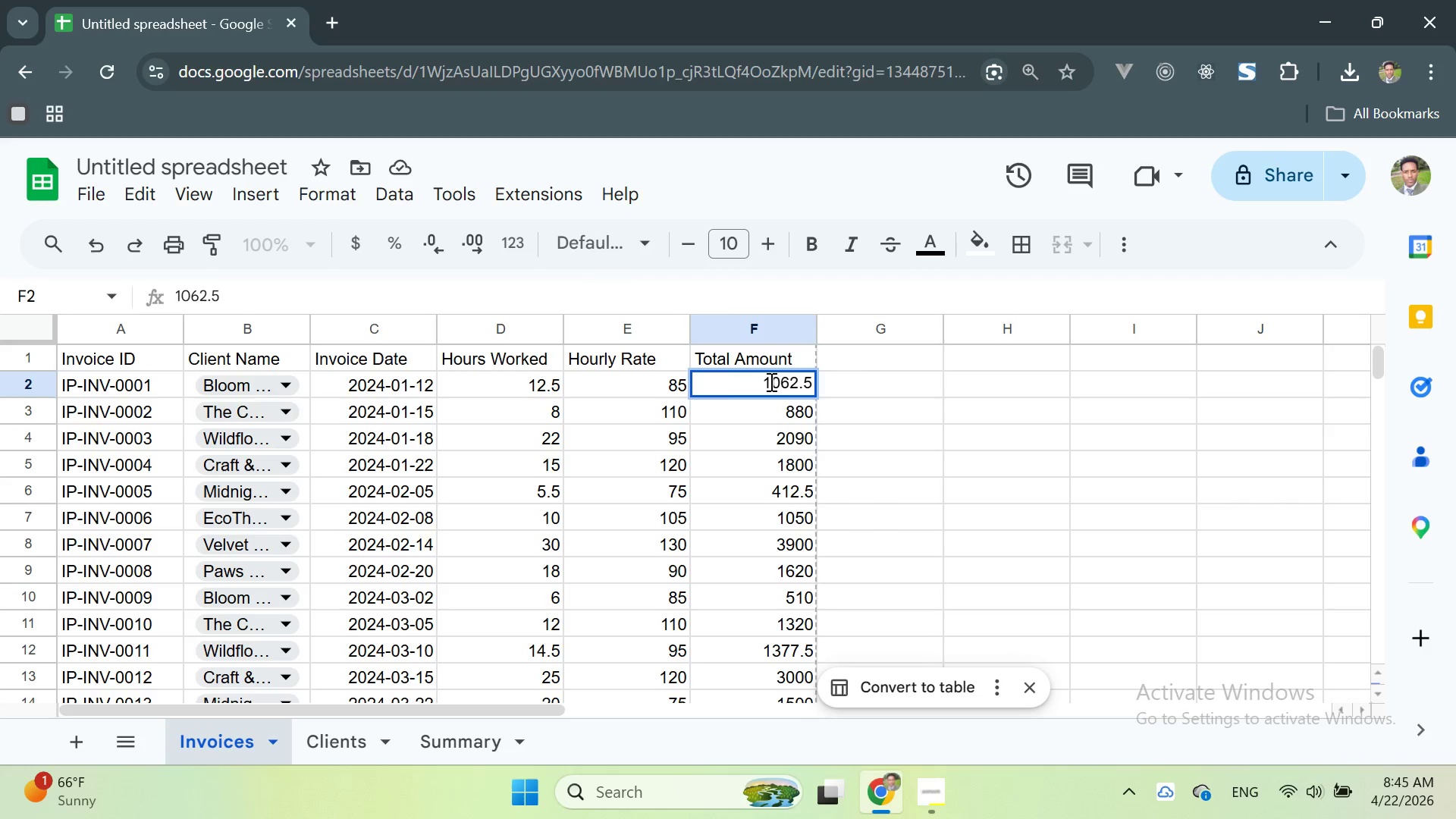 
double_click([770, 381])
 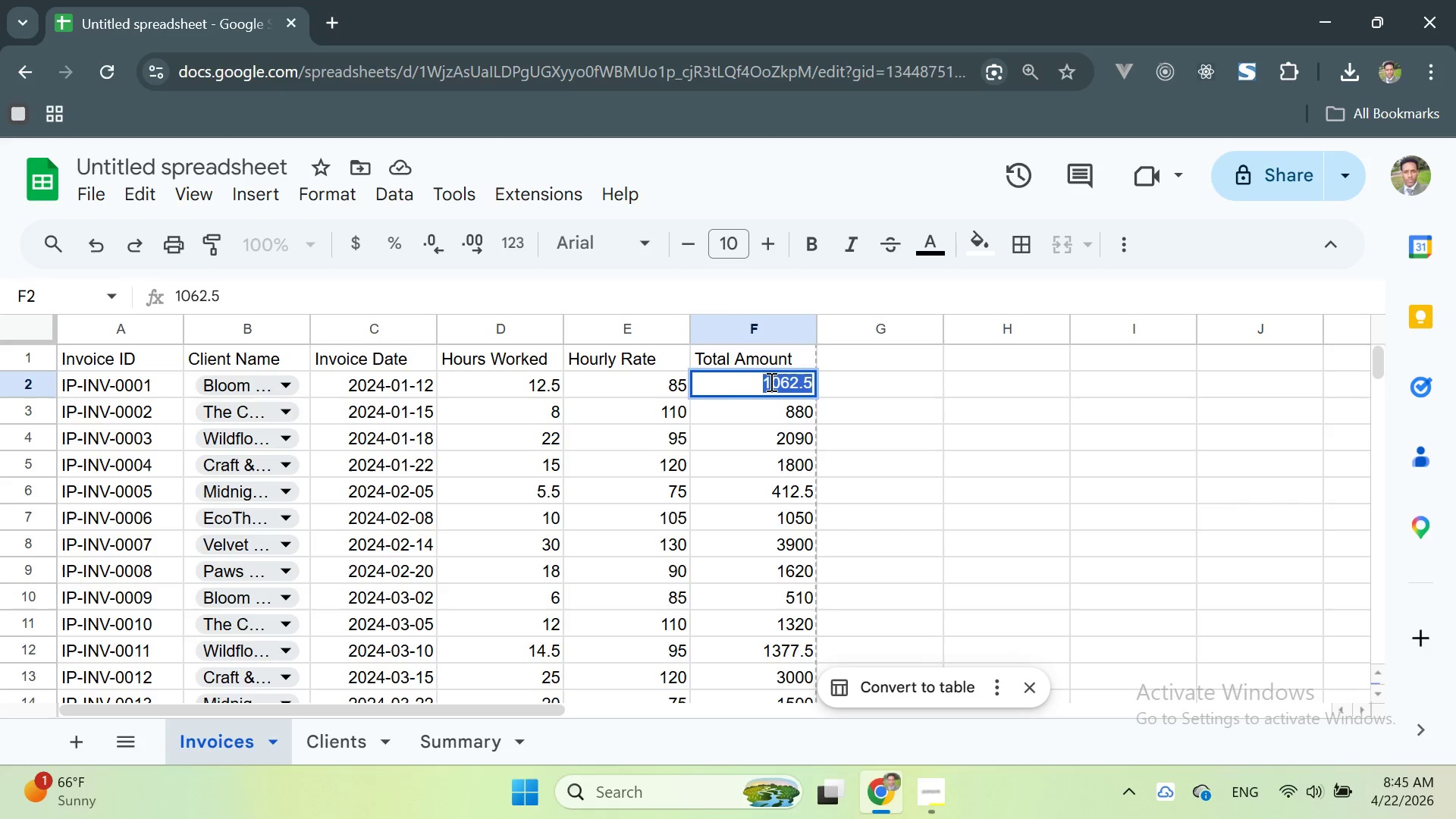 
triple_click([770, 381])
 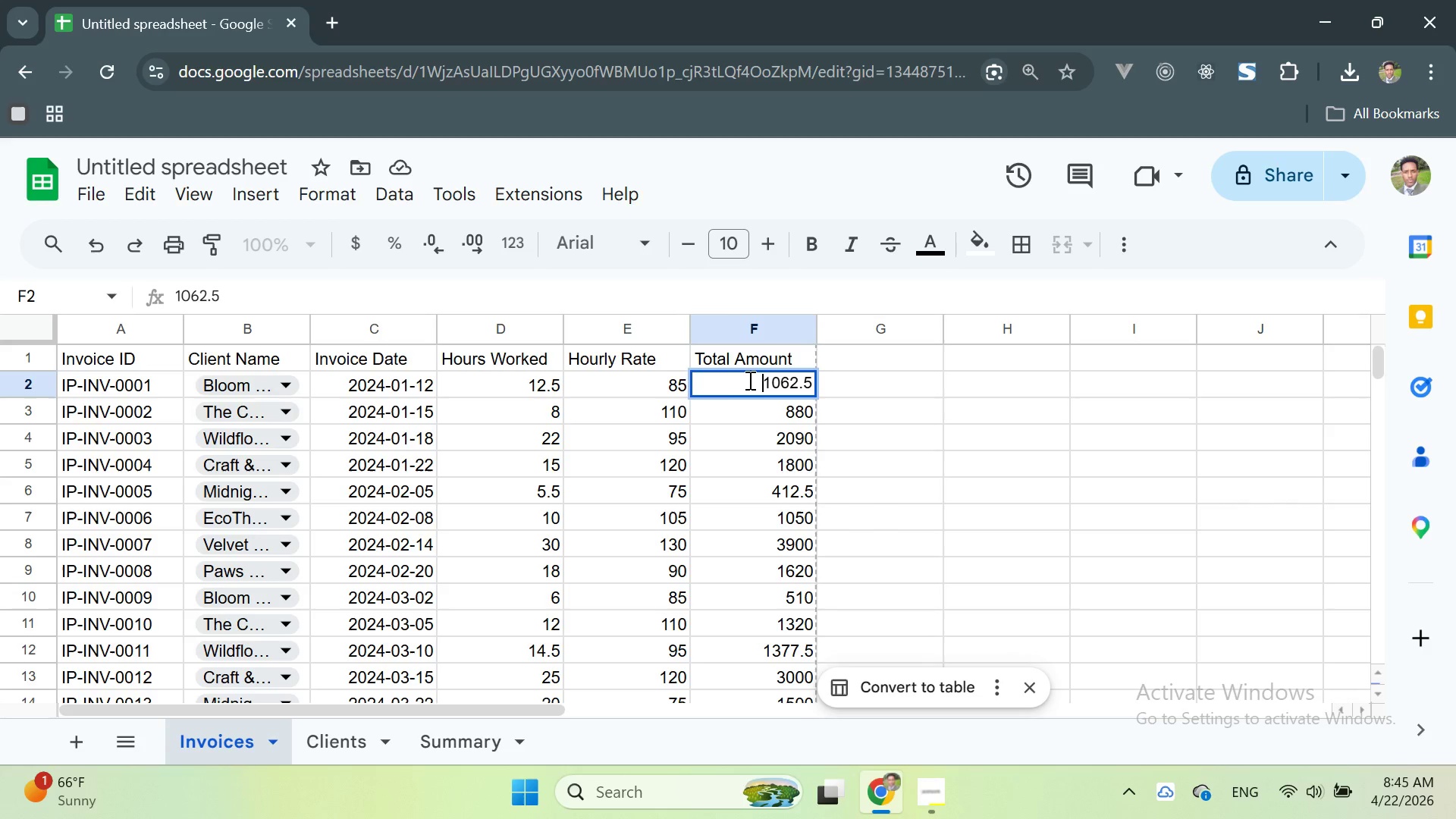 
double_click([748, 380])
 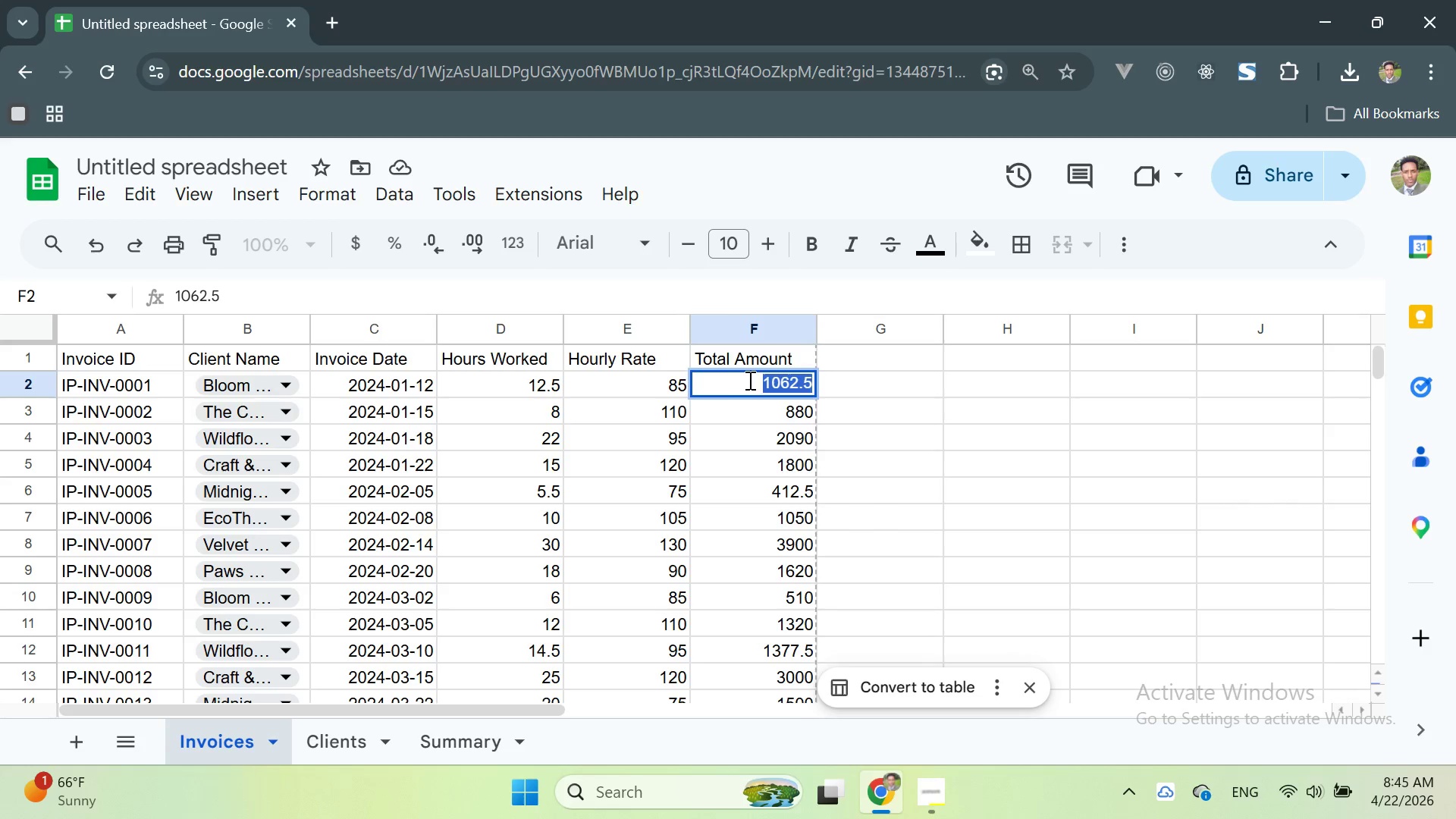 
triple_click([748, 380])
 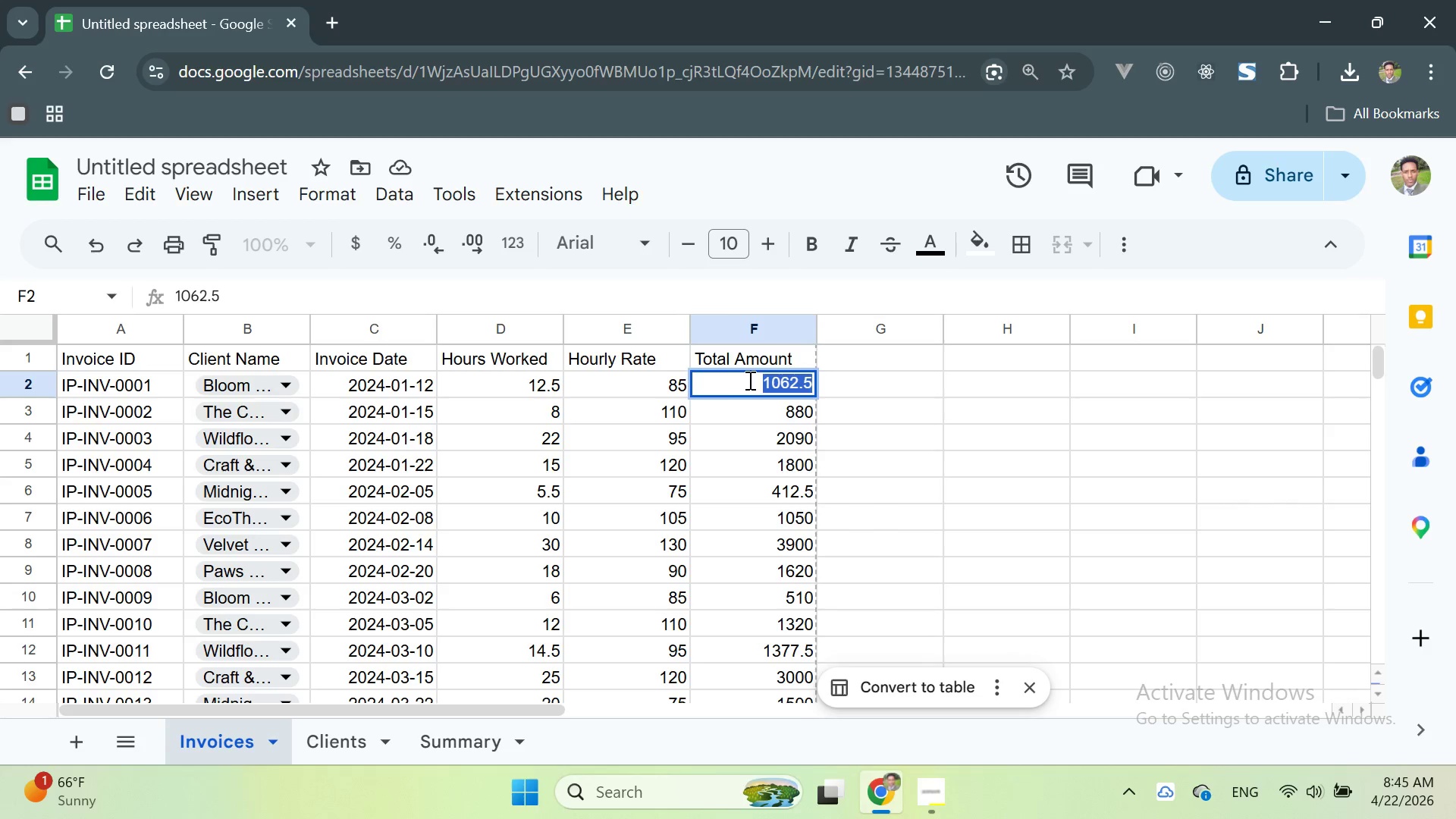 
triple_click([748, 380])
 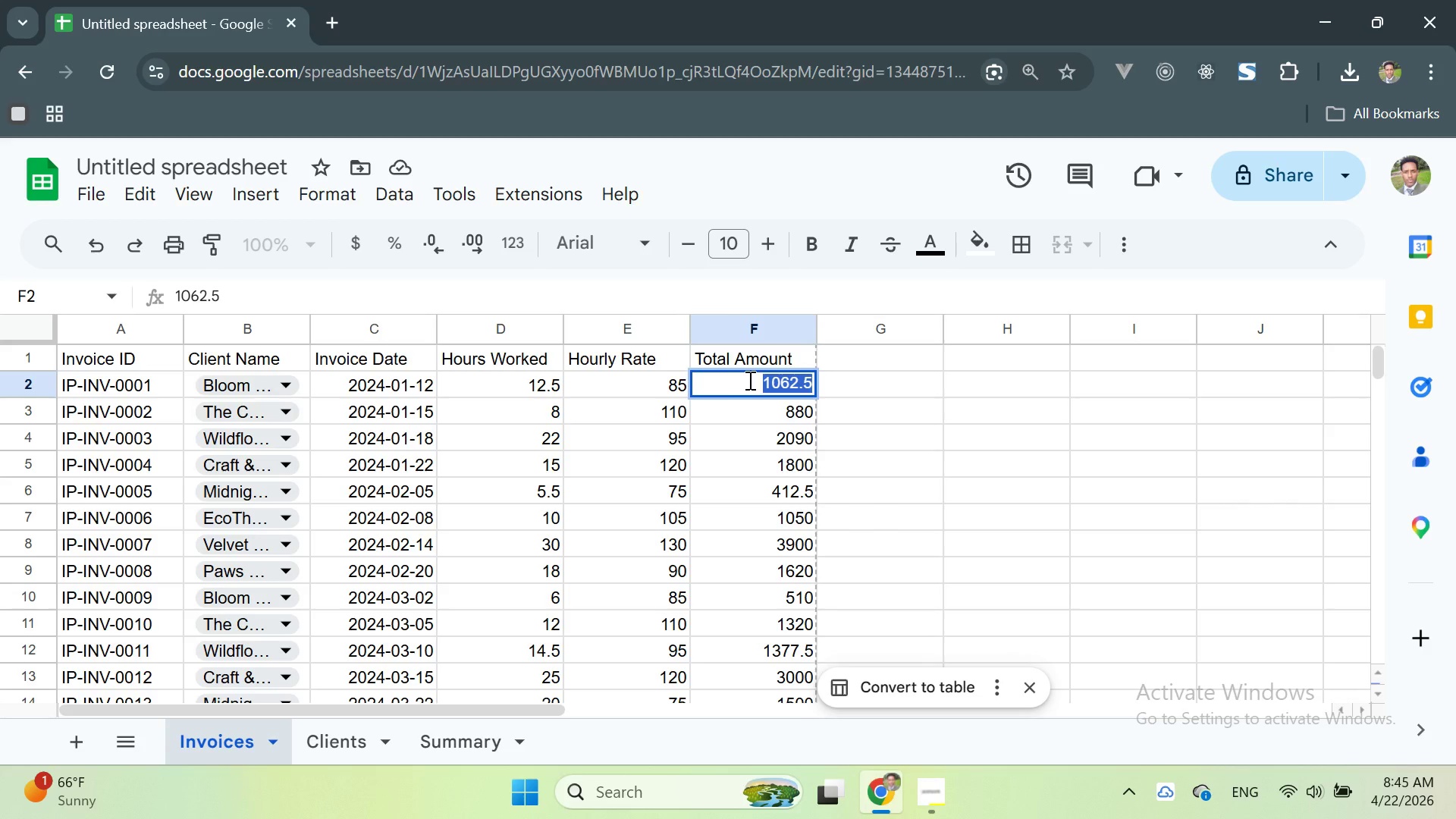 
type(IF)
key(Backspace)
key(Backspace)
type(=IFERR)
 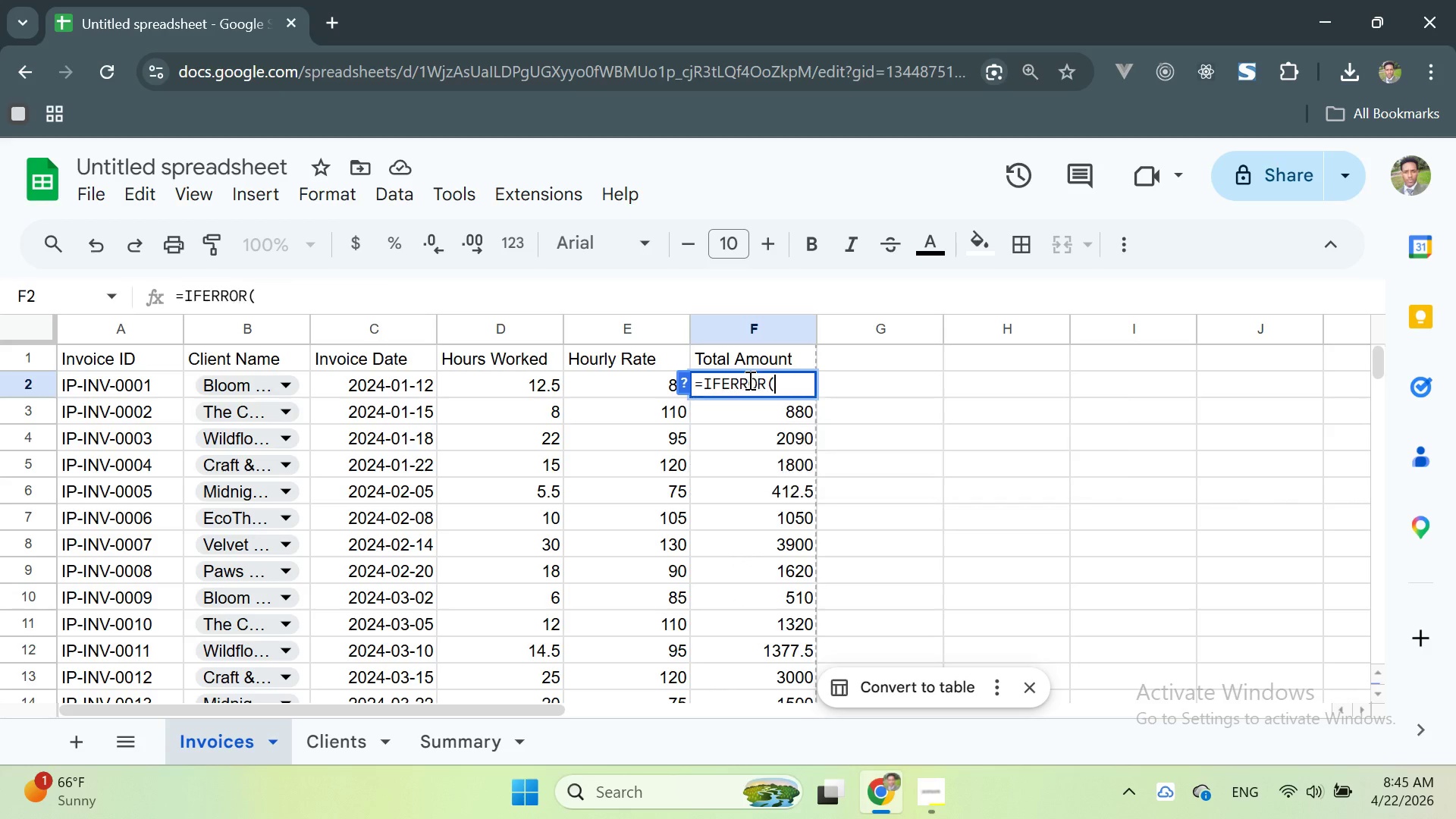 
key(Enter)
 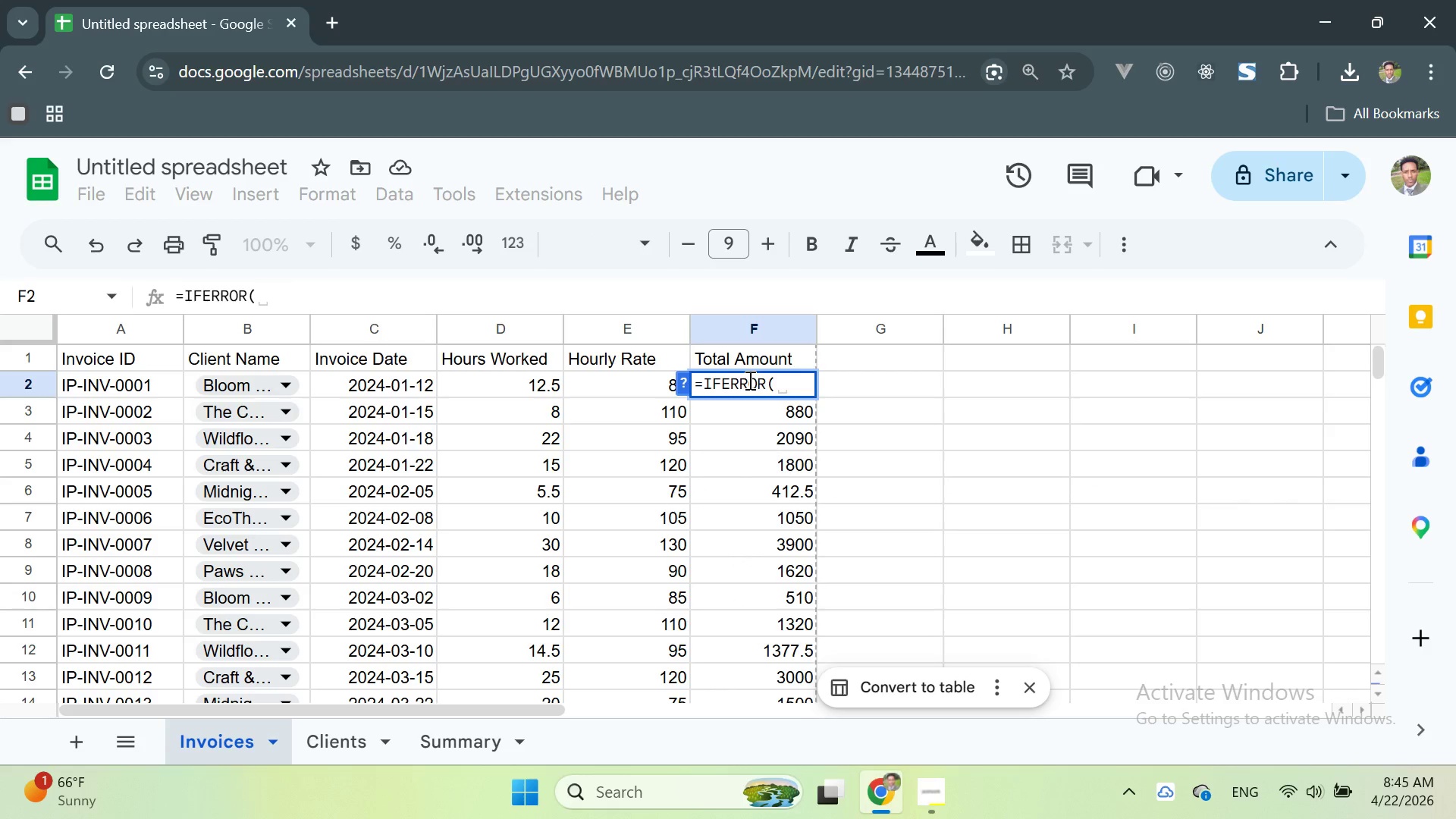 
type(E2 *)
 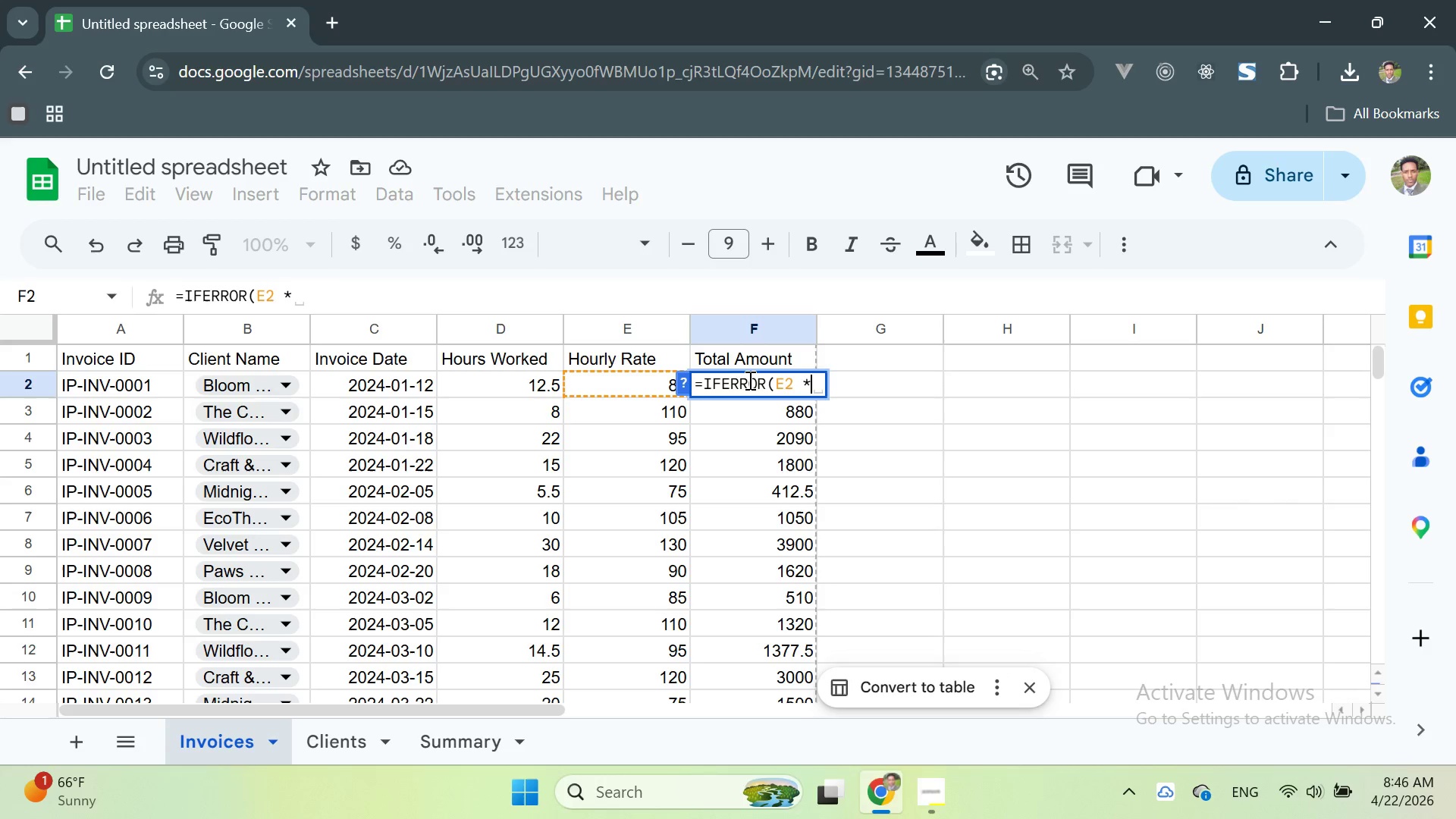 
type(VLOO)
 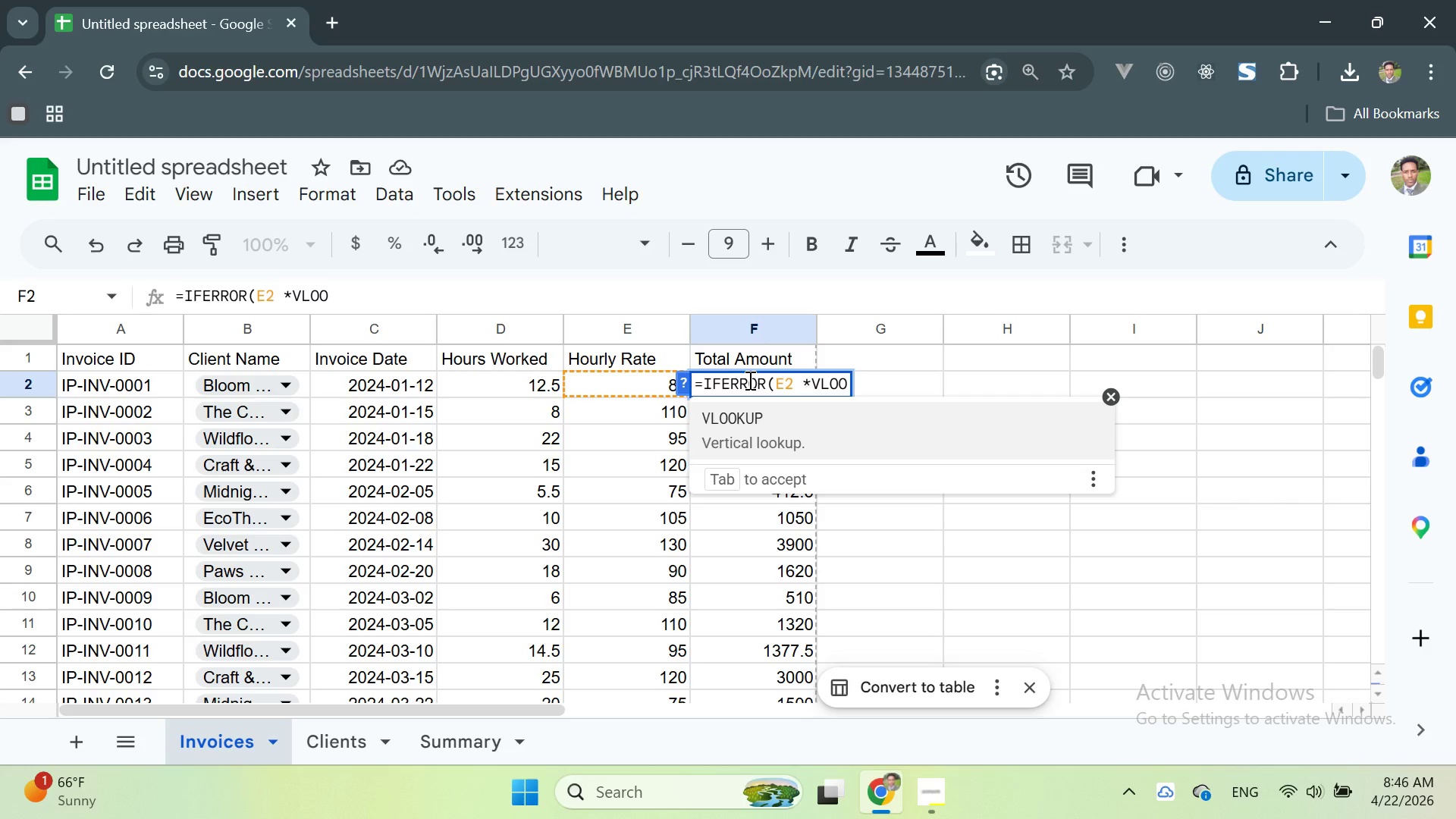 
key(Enter)
 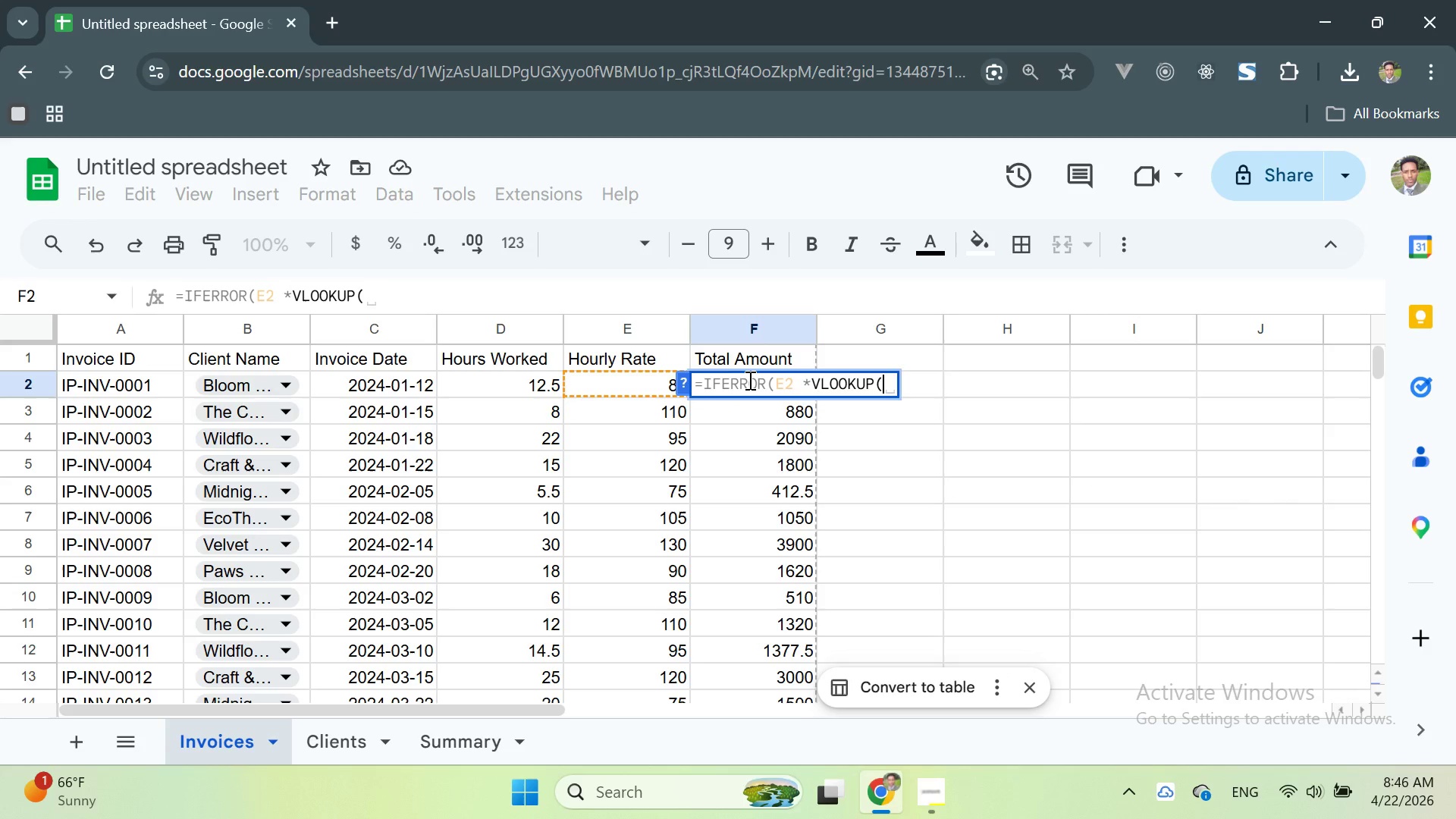 
type(B2, Clients!A:C, 3, FALSE)
 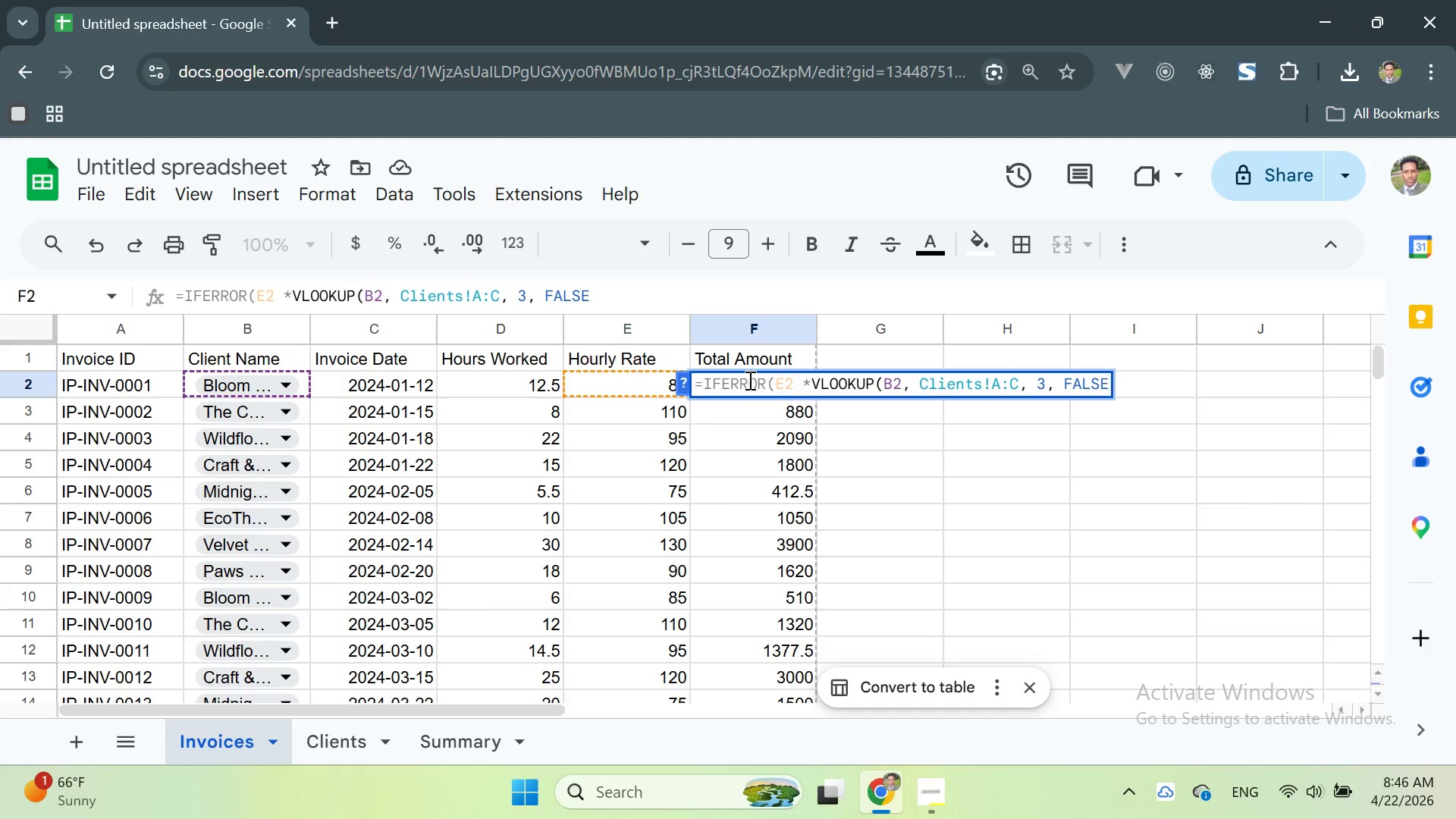 
type(), 0))
 